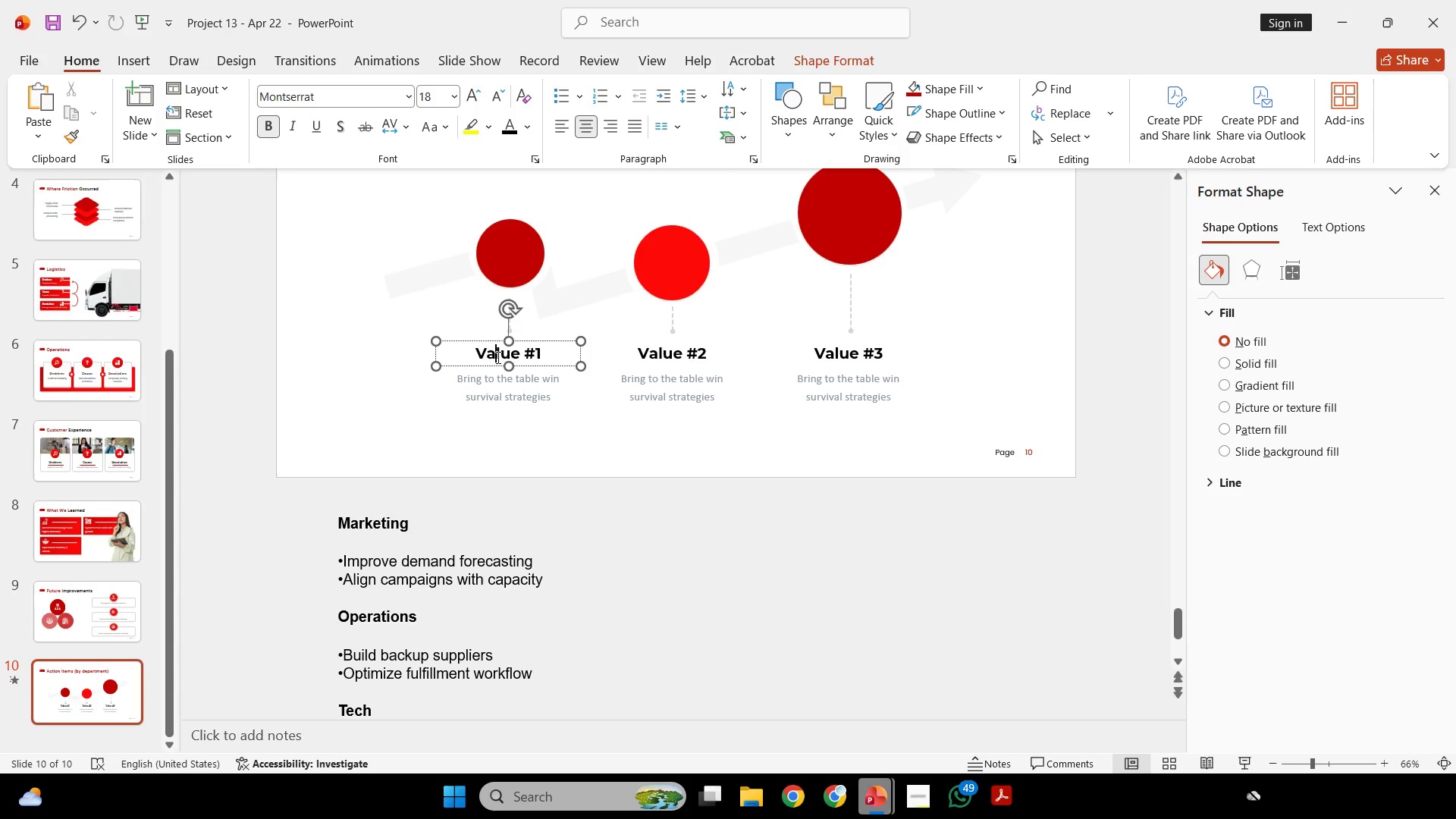 
key(Control+A)
 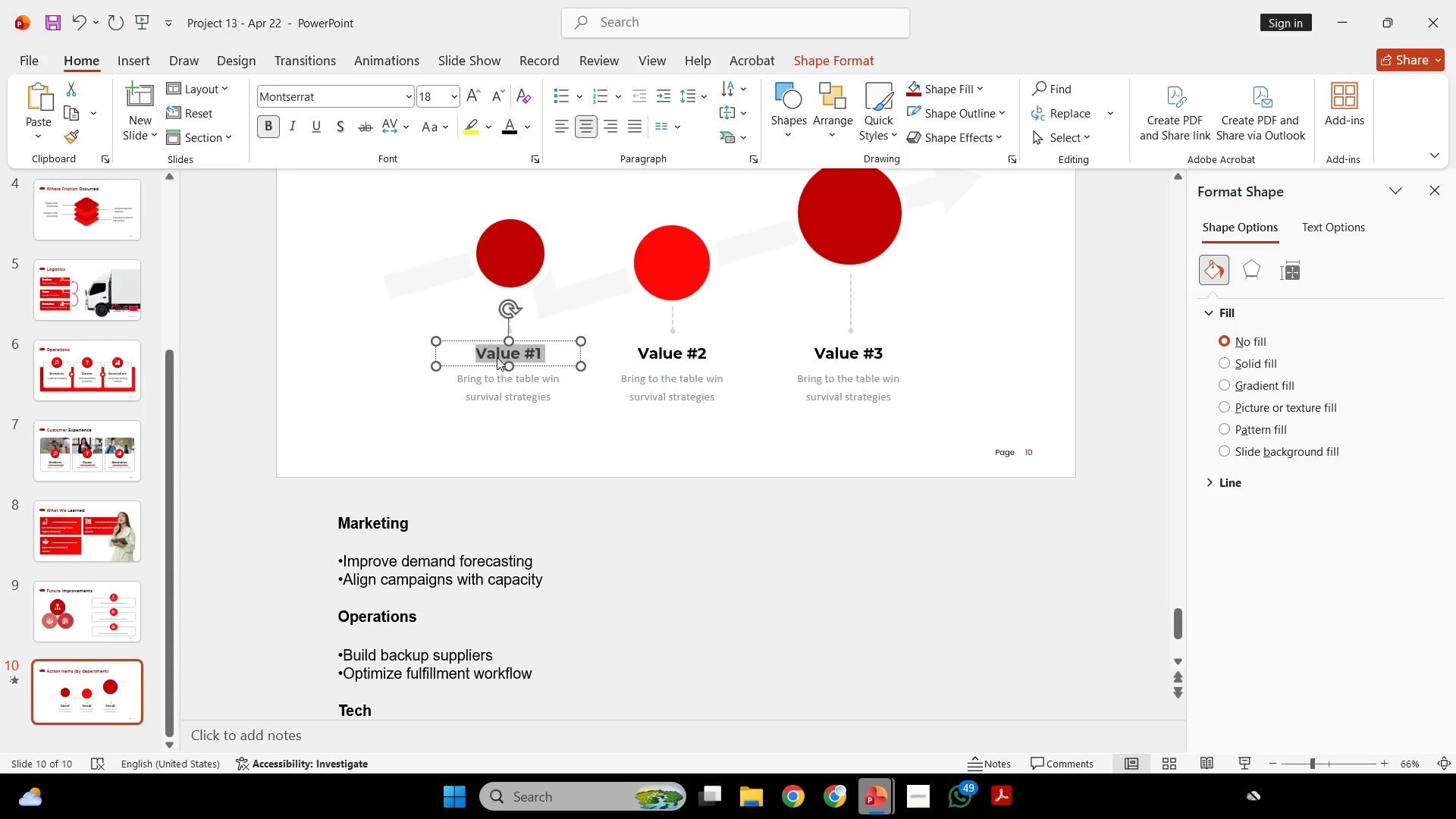 
right_click([497, 357])
 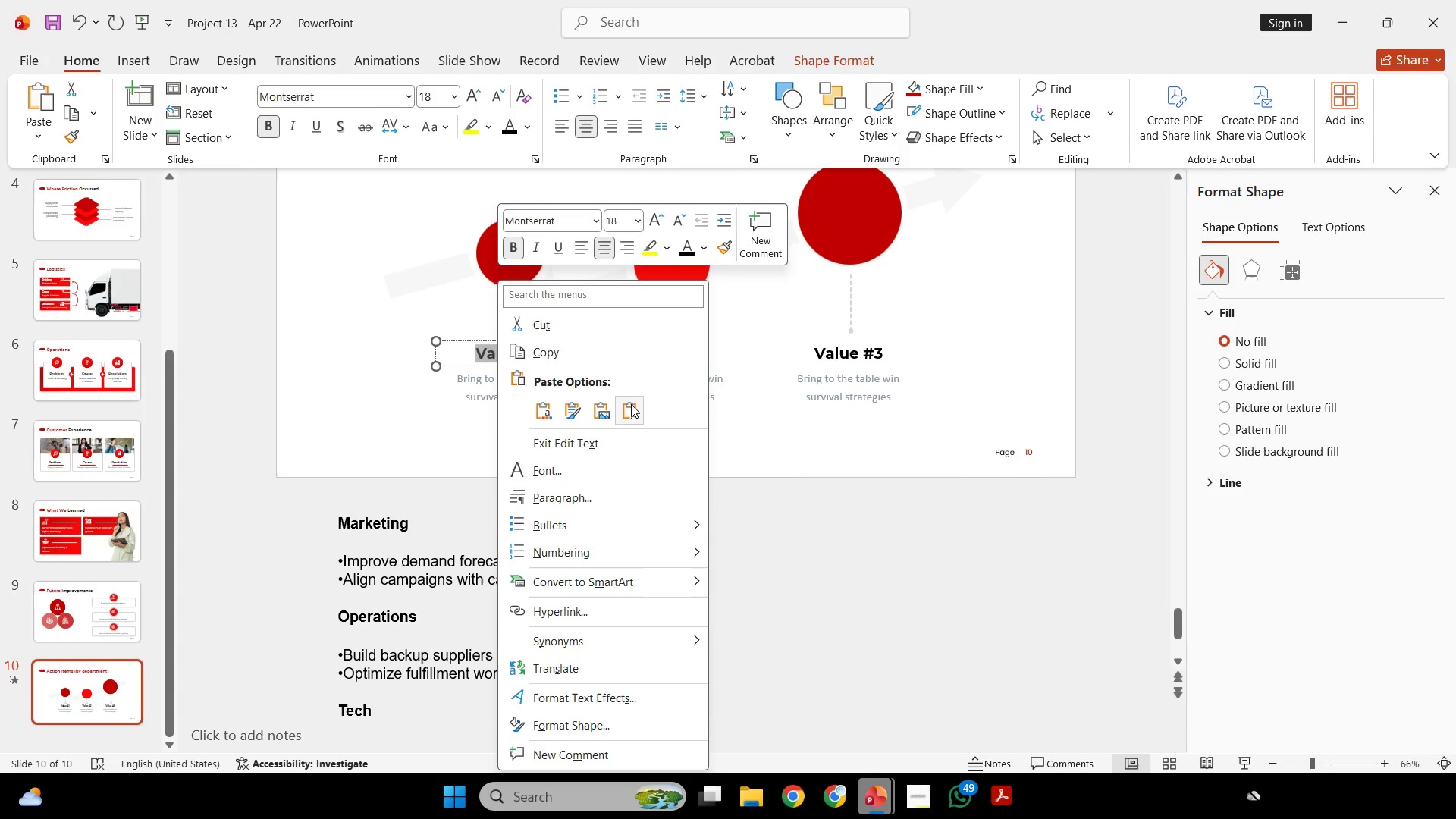 
left_click([631, 404])
 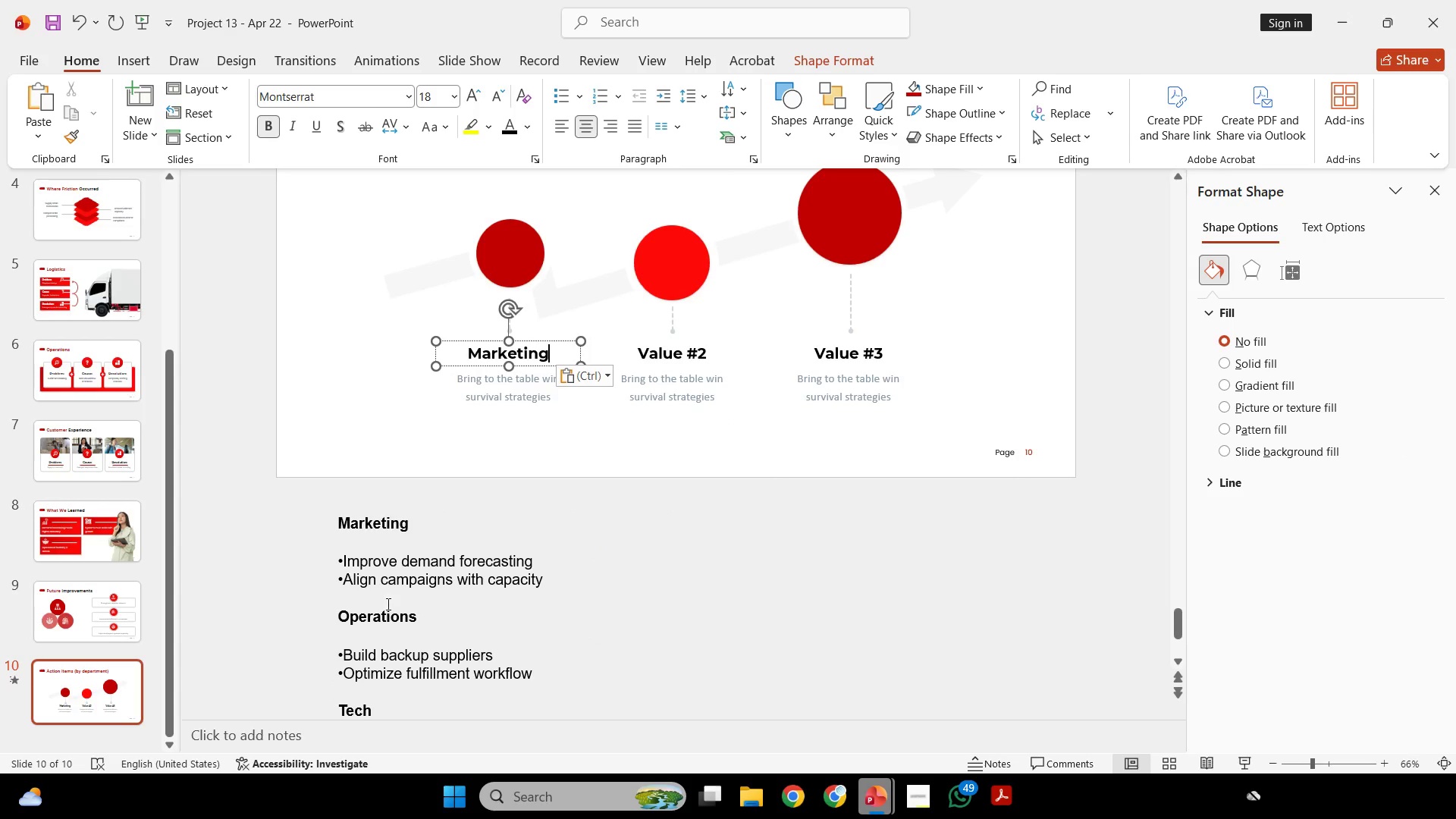 
left_click_drag(start_coordinate=[388, 621], to_coordinate=[388, 617])
 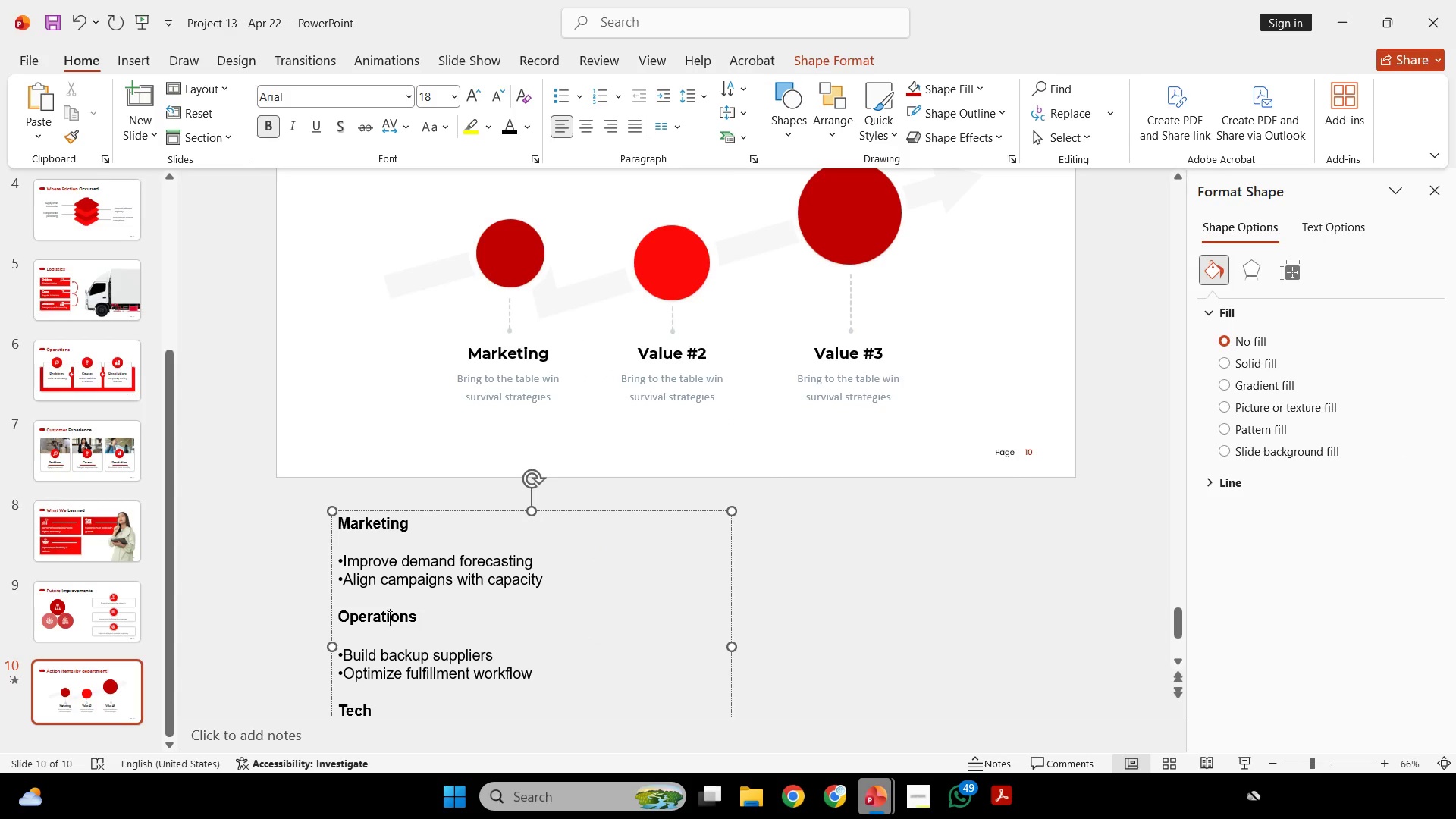 
double_click([388, 617])
 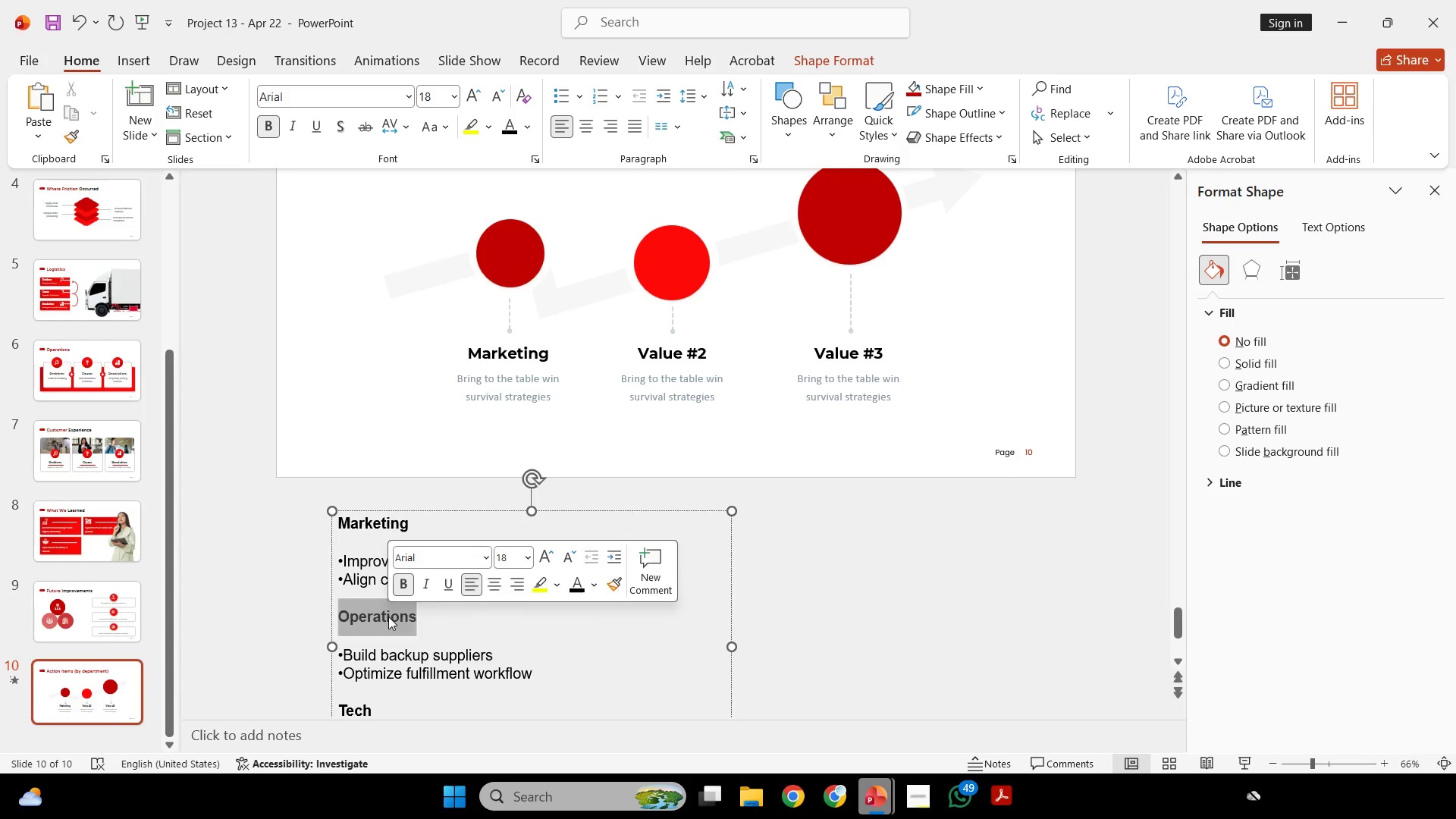 
triple_click([388, 617])
 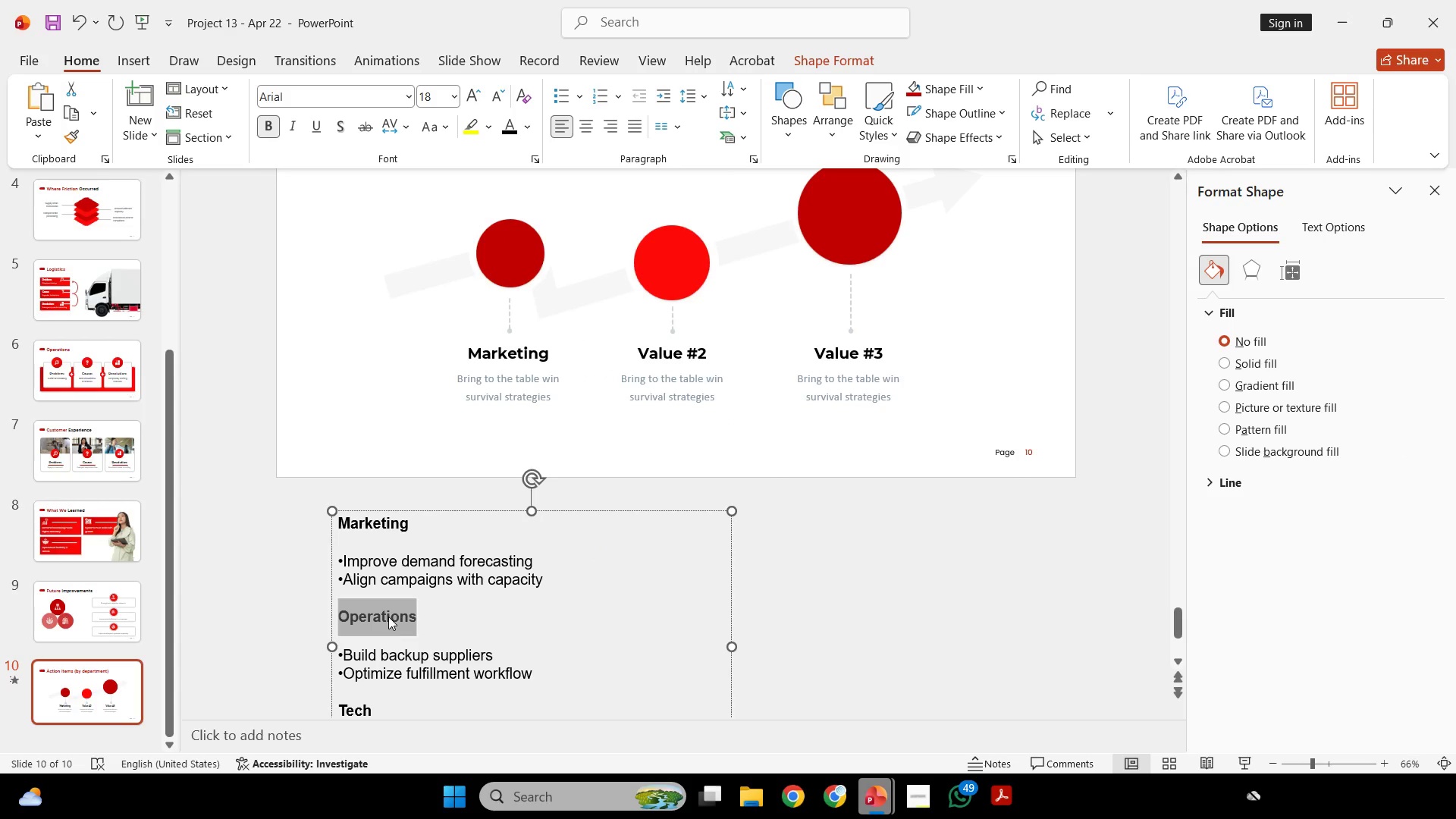 
triple_click([388, 617])
 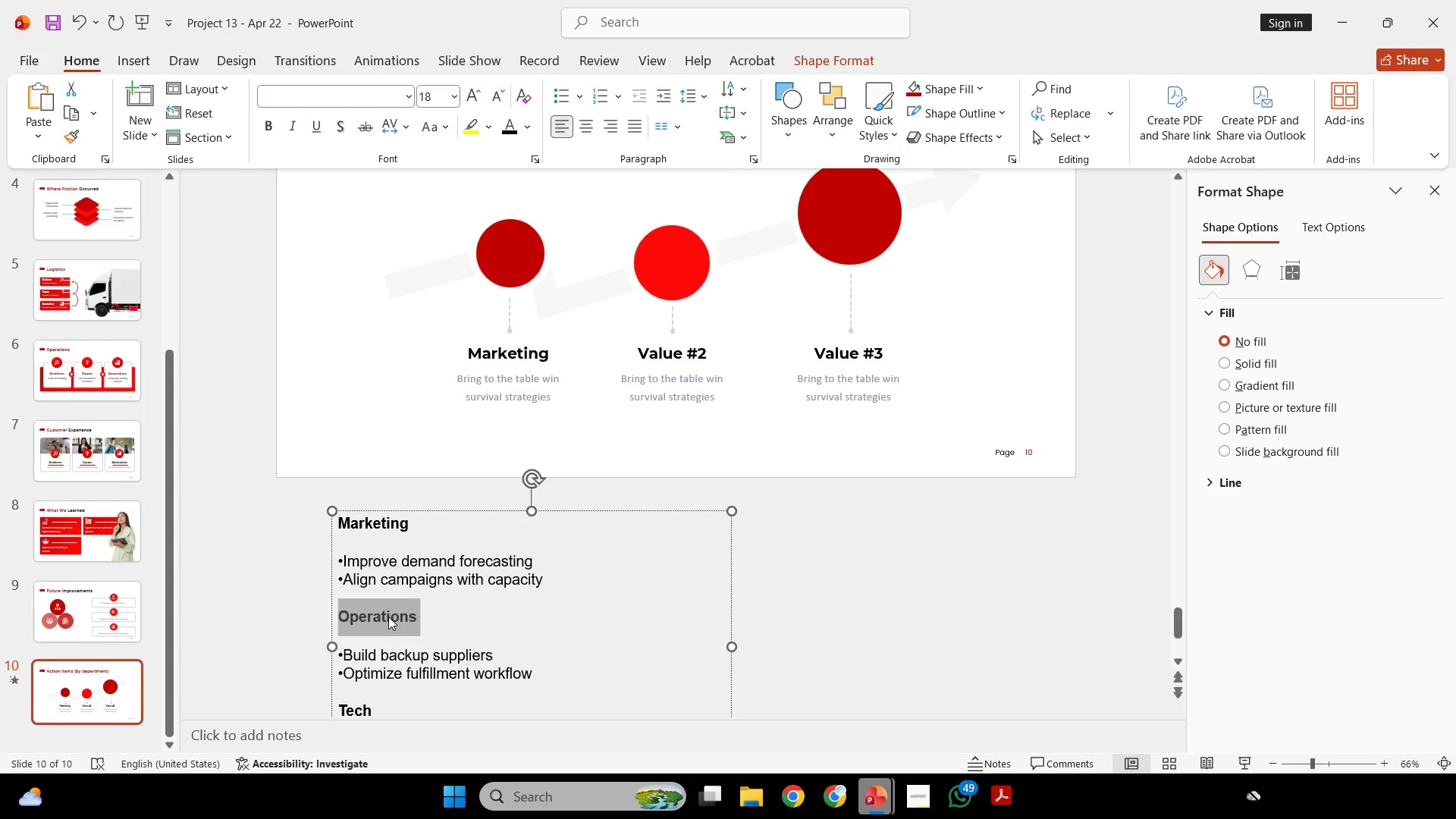 
key(Control+C)
 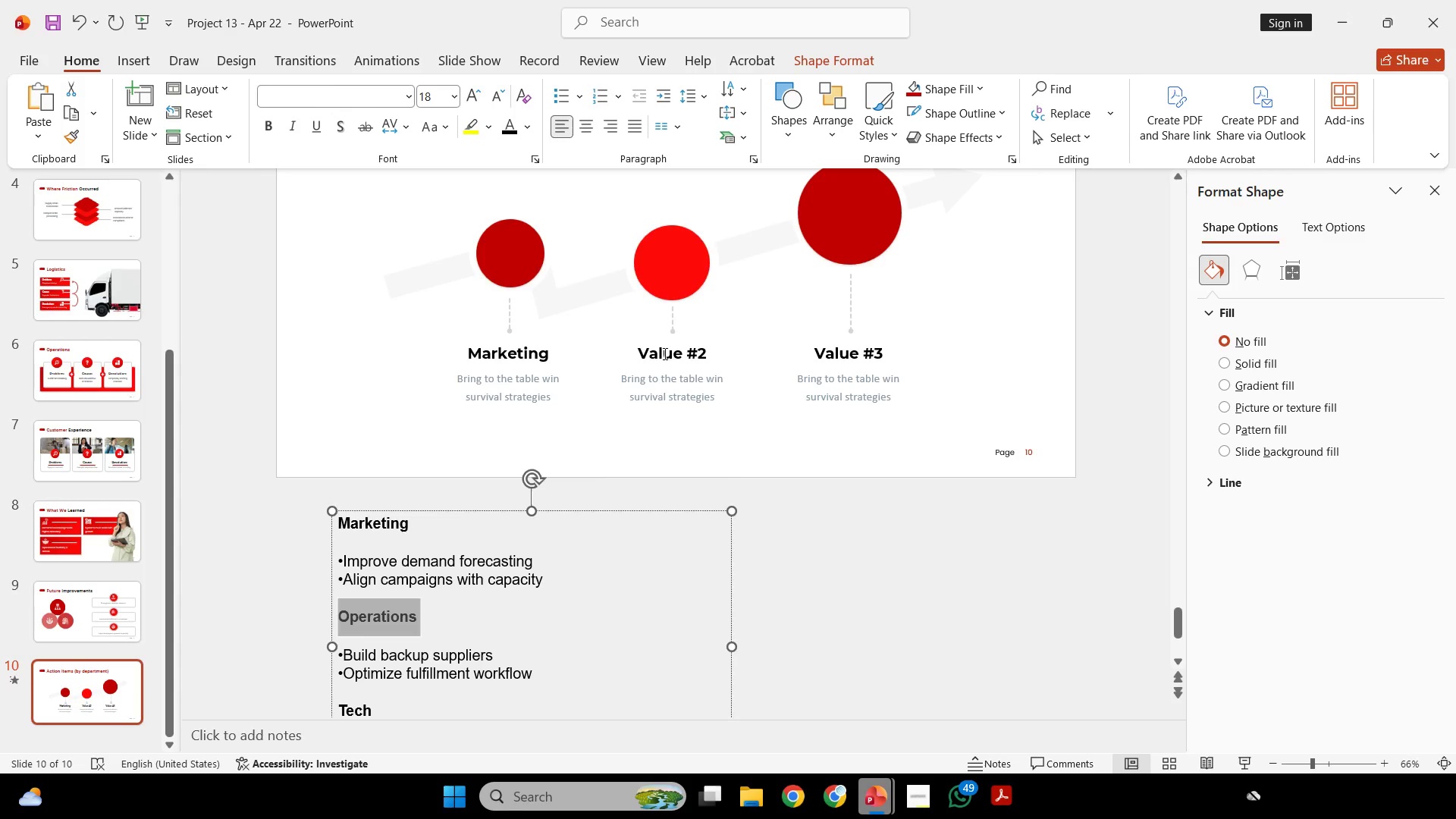 
left_click([664, 353])
 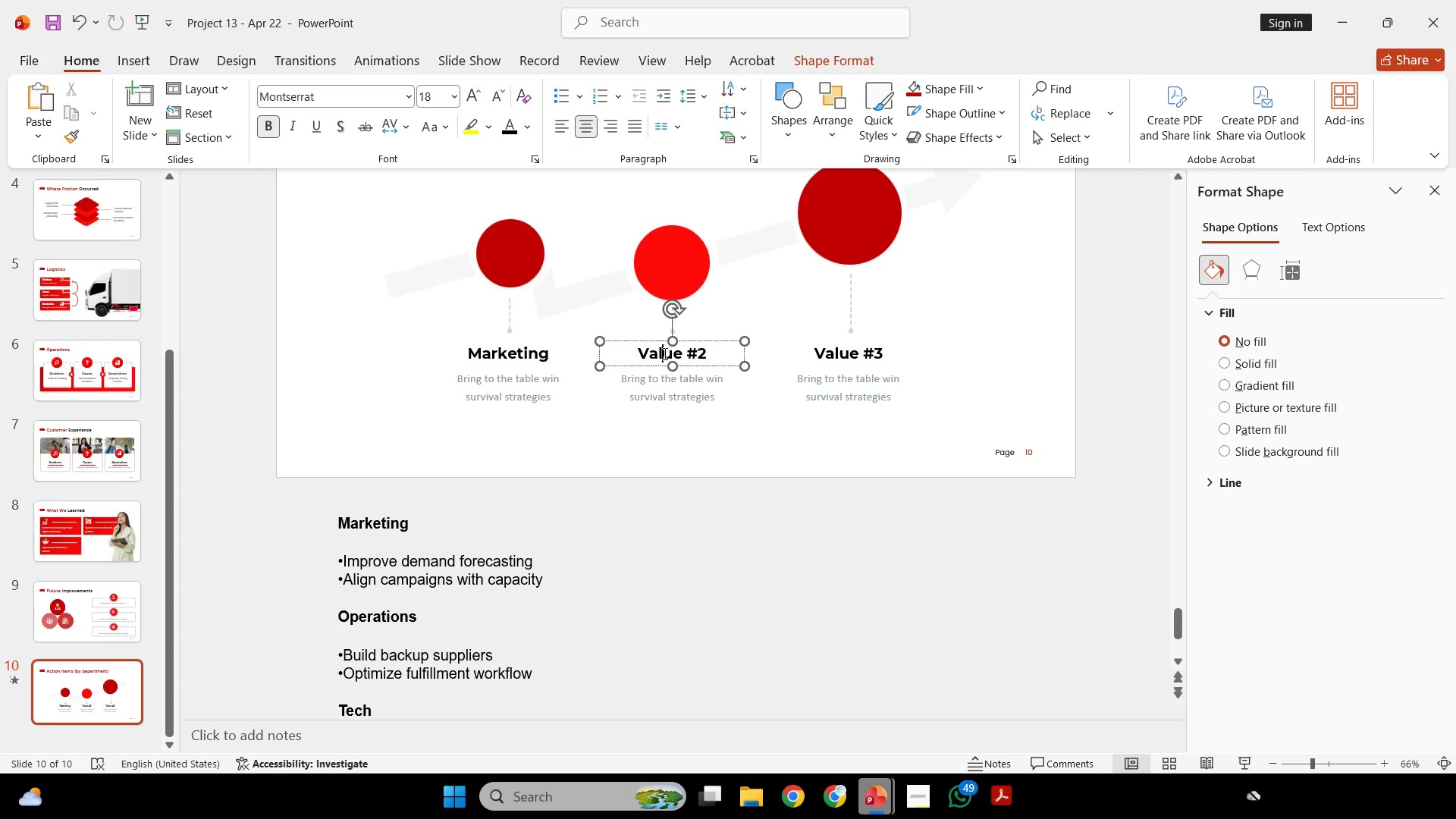 
key(Control+A)
 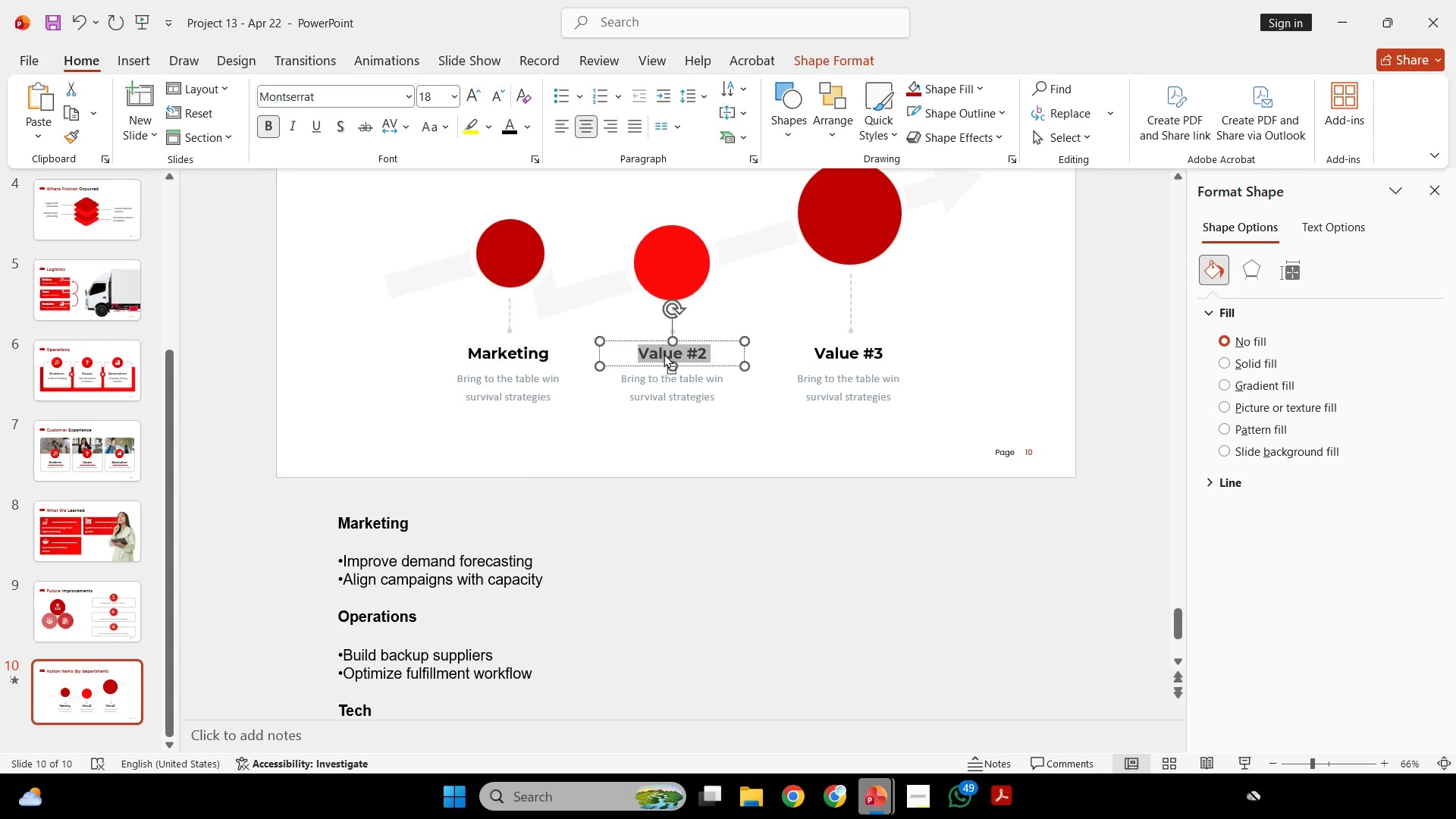 
right_click([664, 353])
 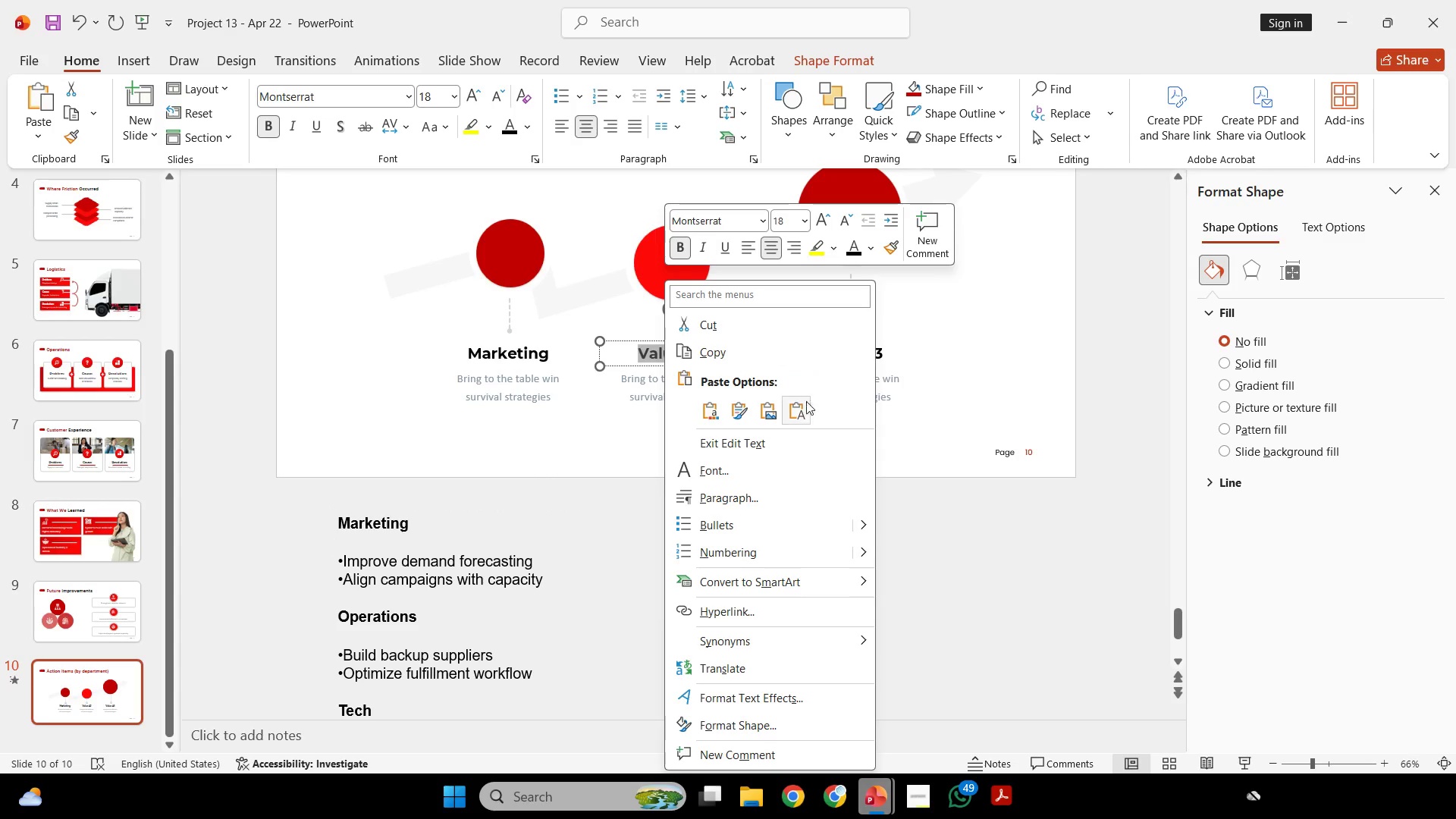 
left_click([805, 410])
 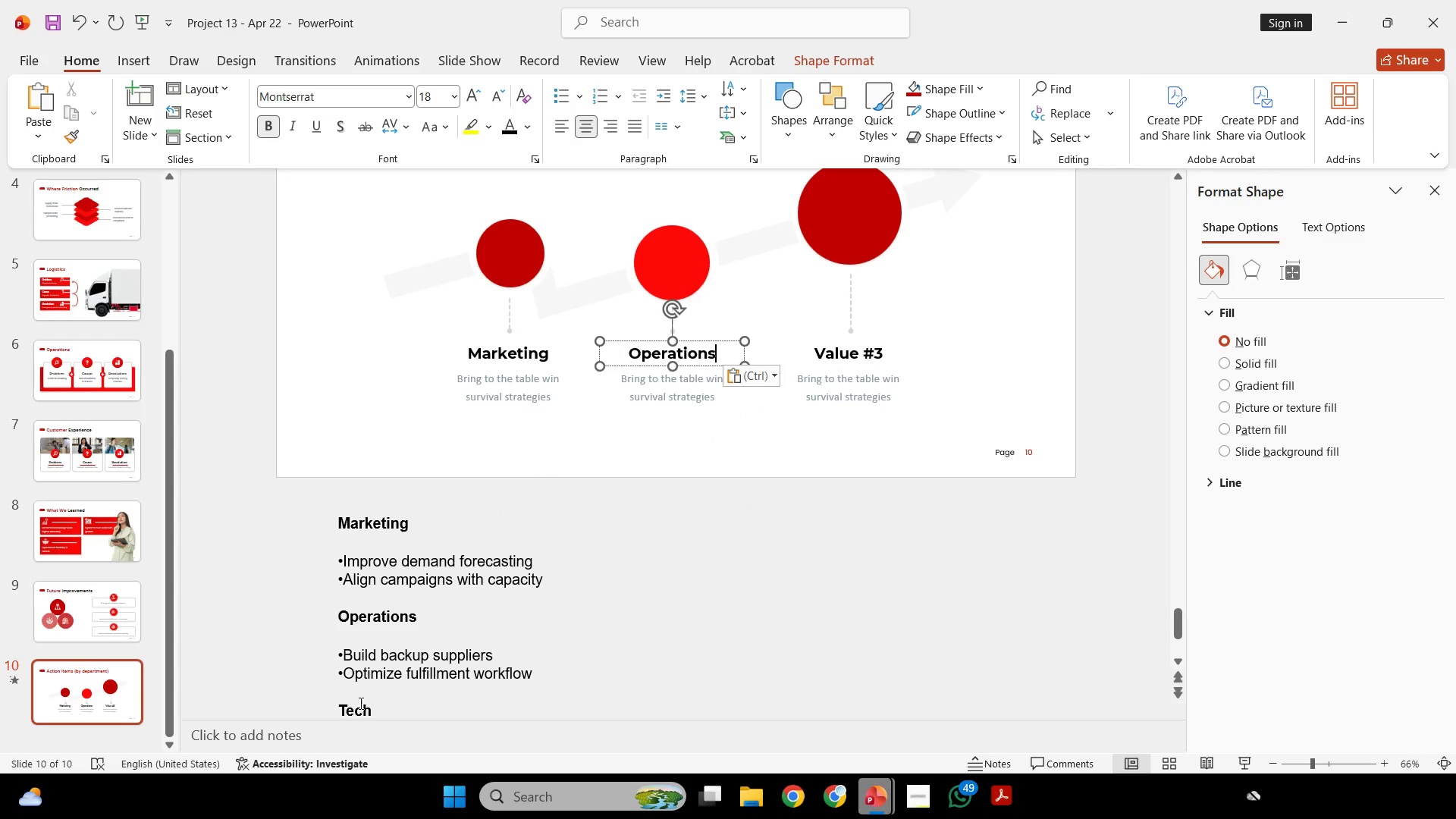 
double_click([359, 715])
 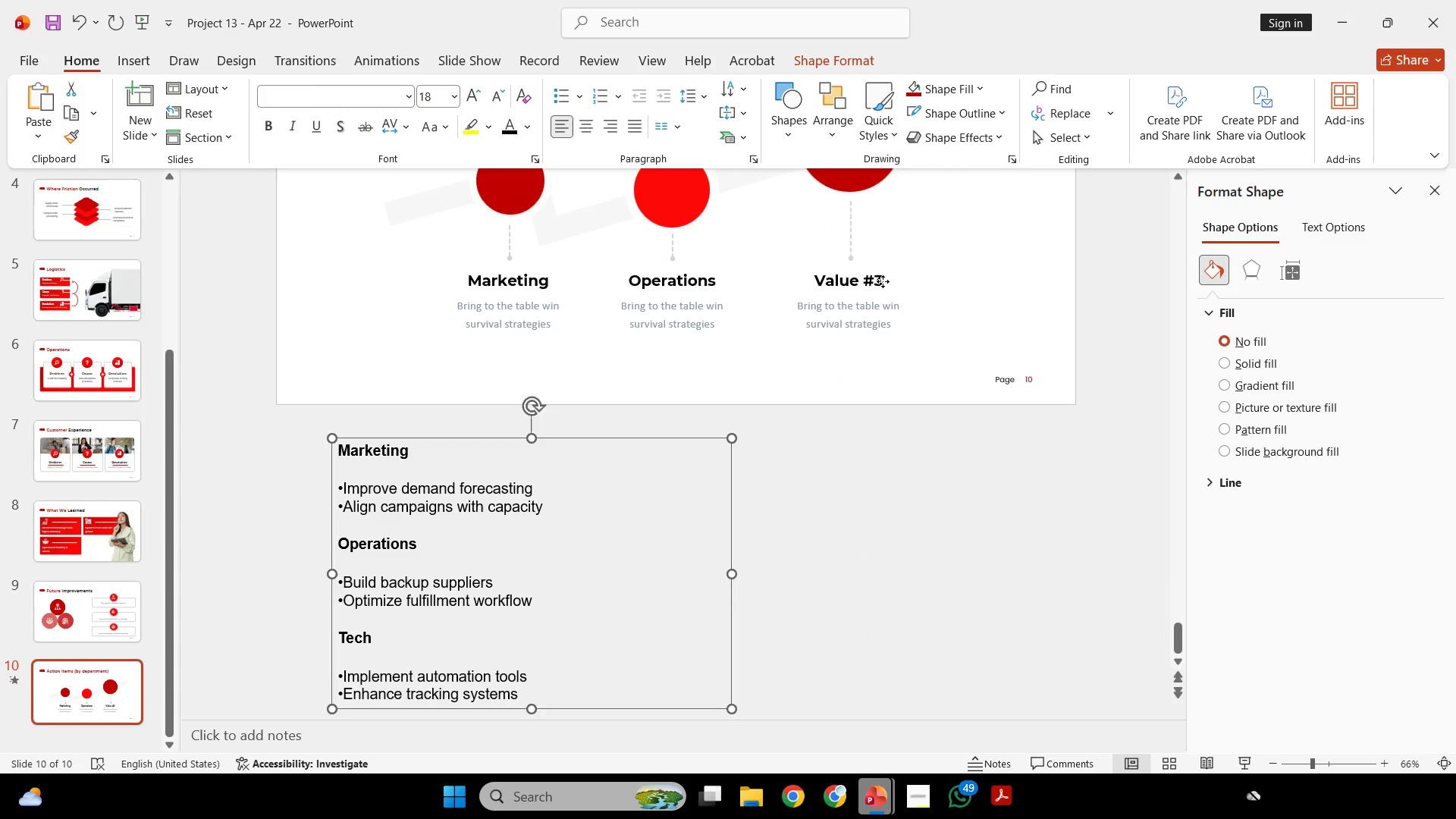 
double_click([868, 281])
 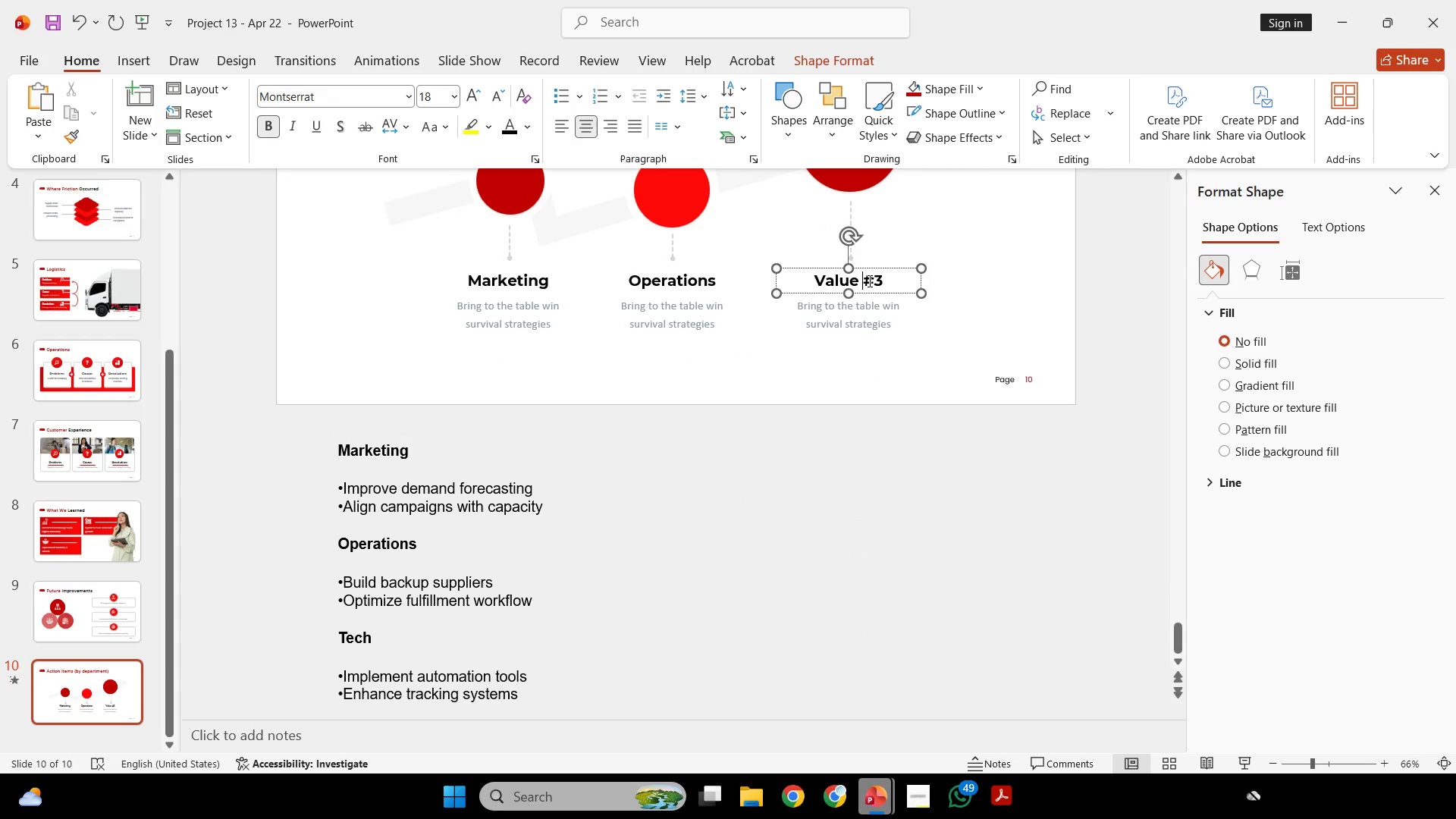 
key(Control+ControlLeft)
 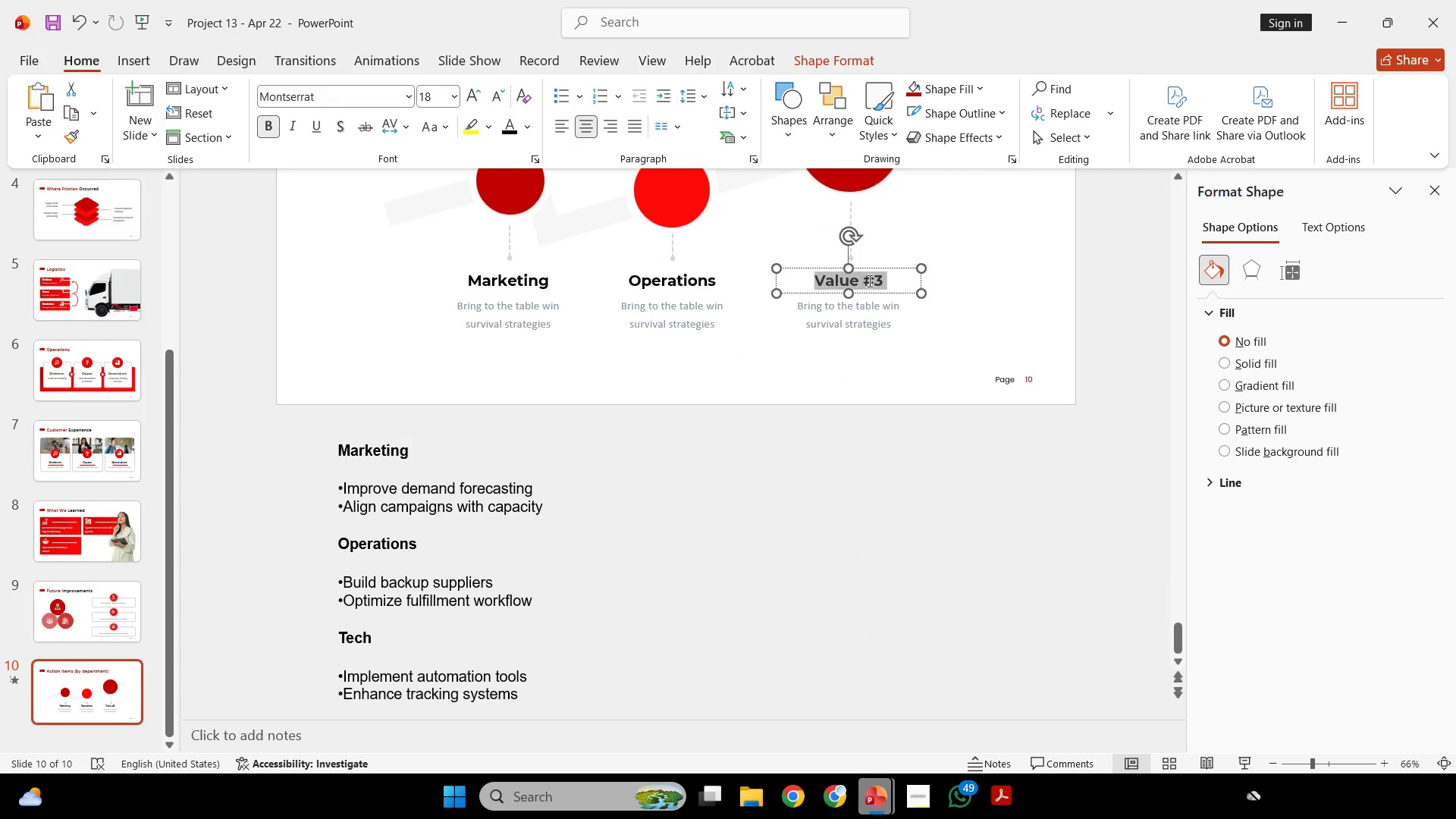 
key(Control+A)
 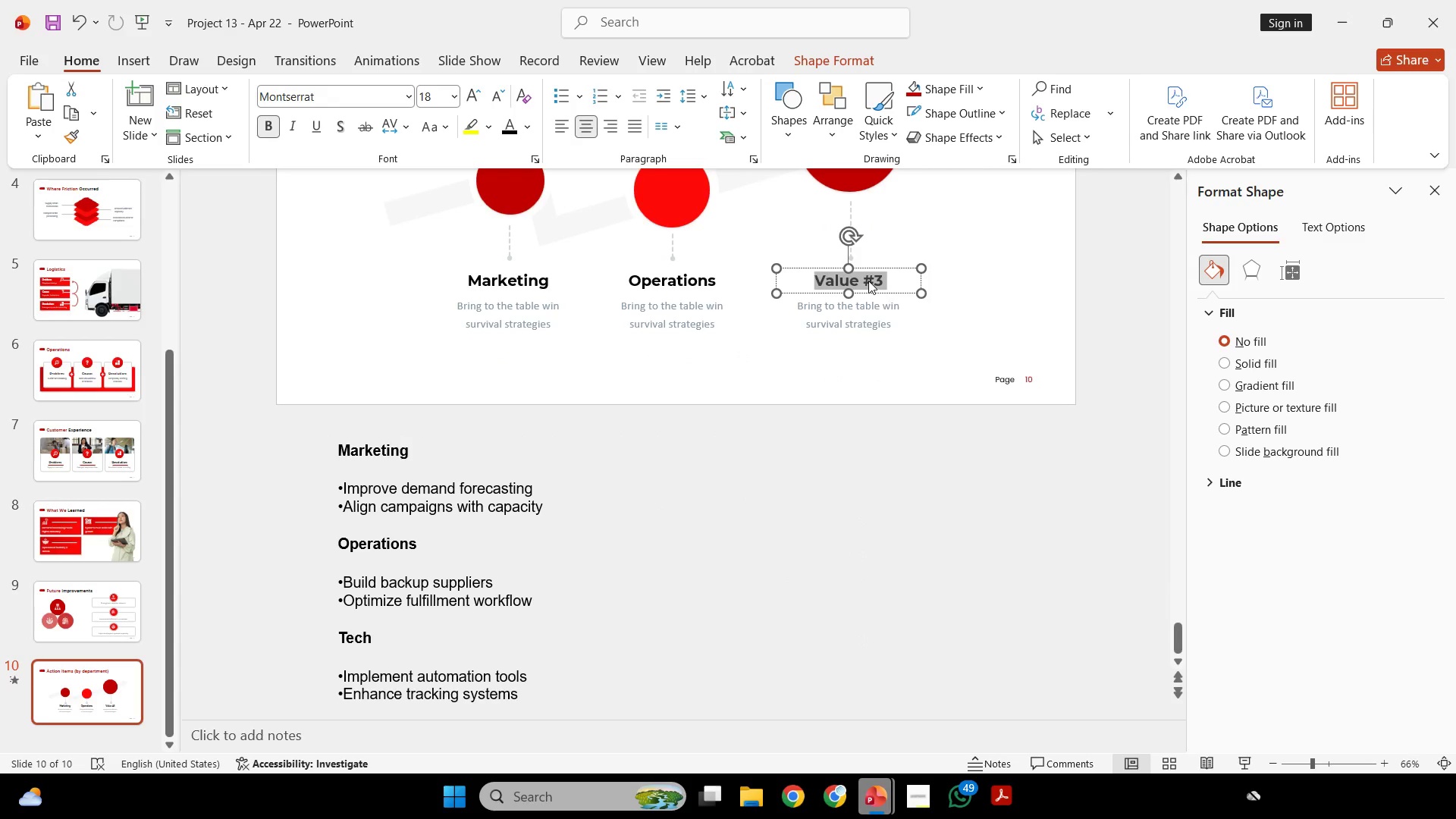 
type(Tech)
 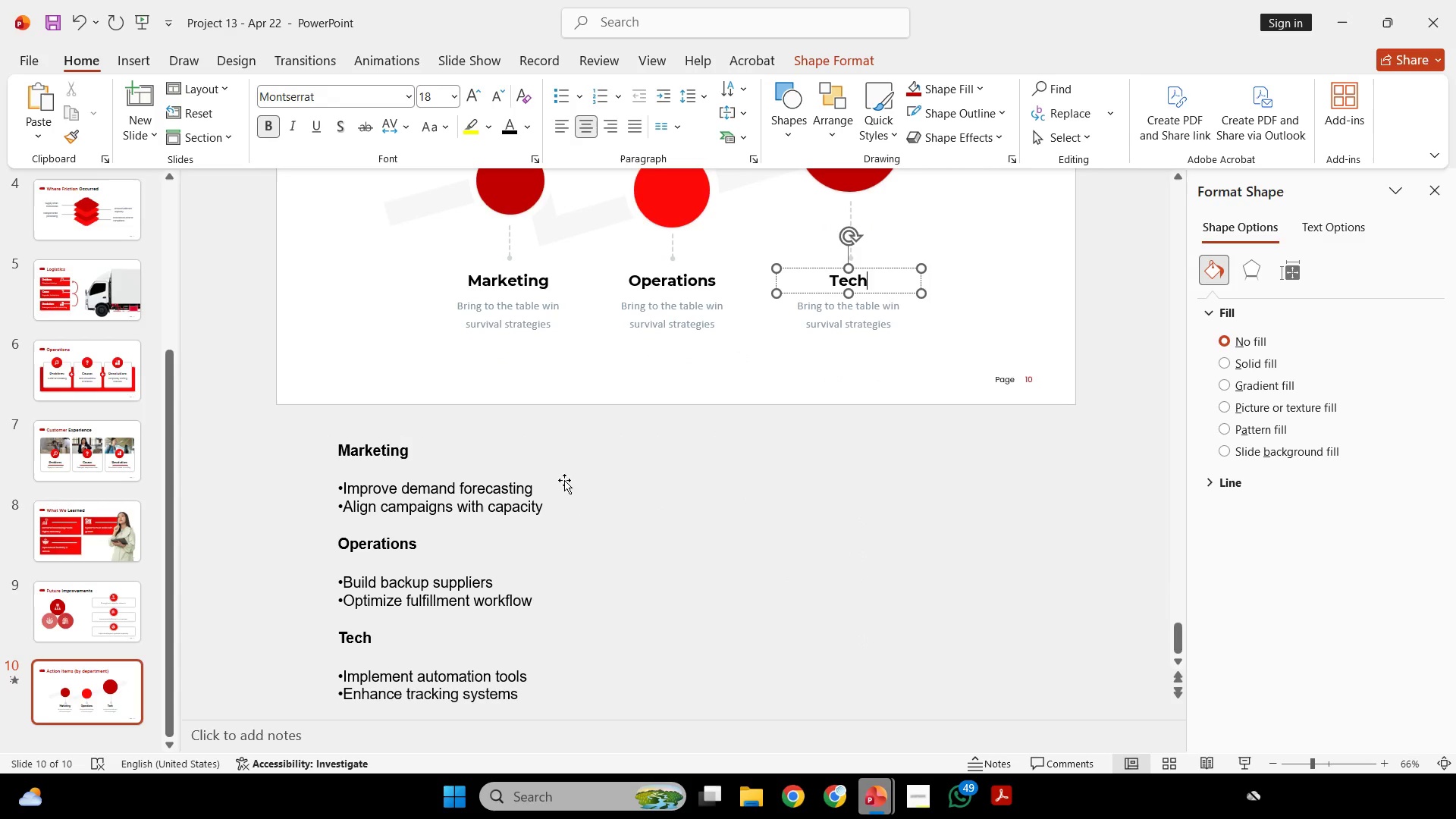 
left_click([554, 506])
 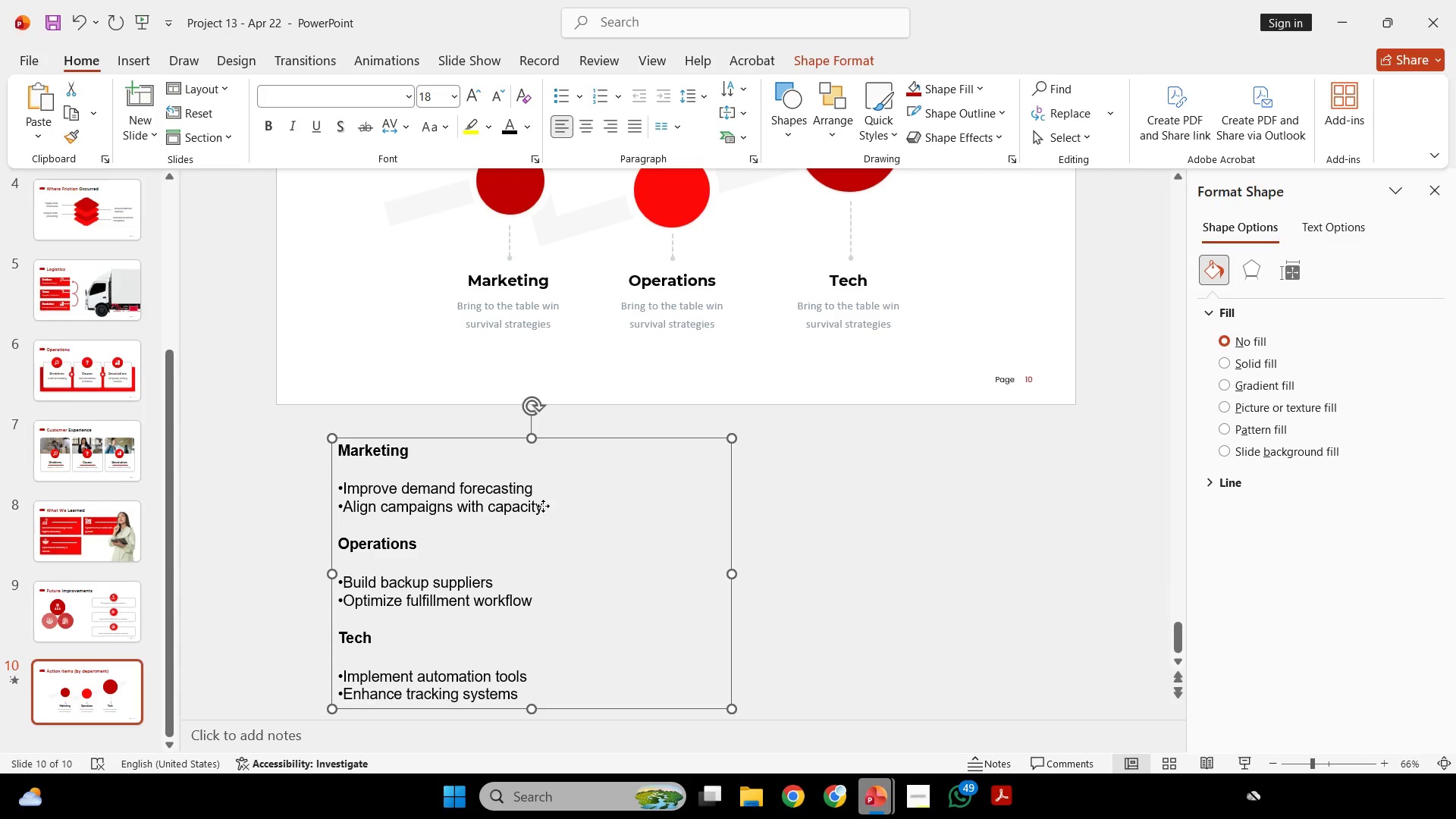 
left_click_drag(start_coordinate=[543, 506], to_coordinate=[433, 500])
 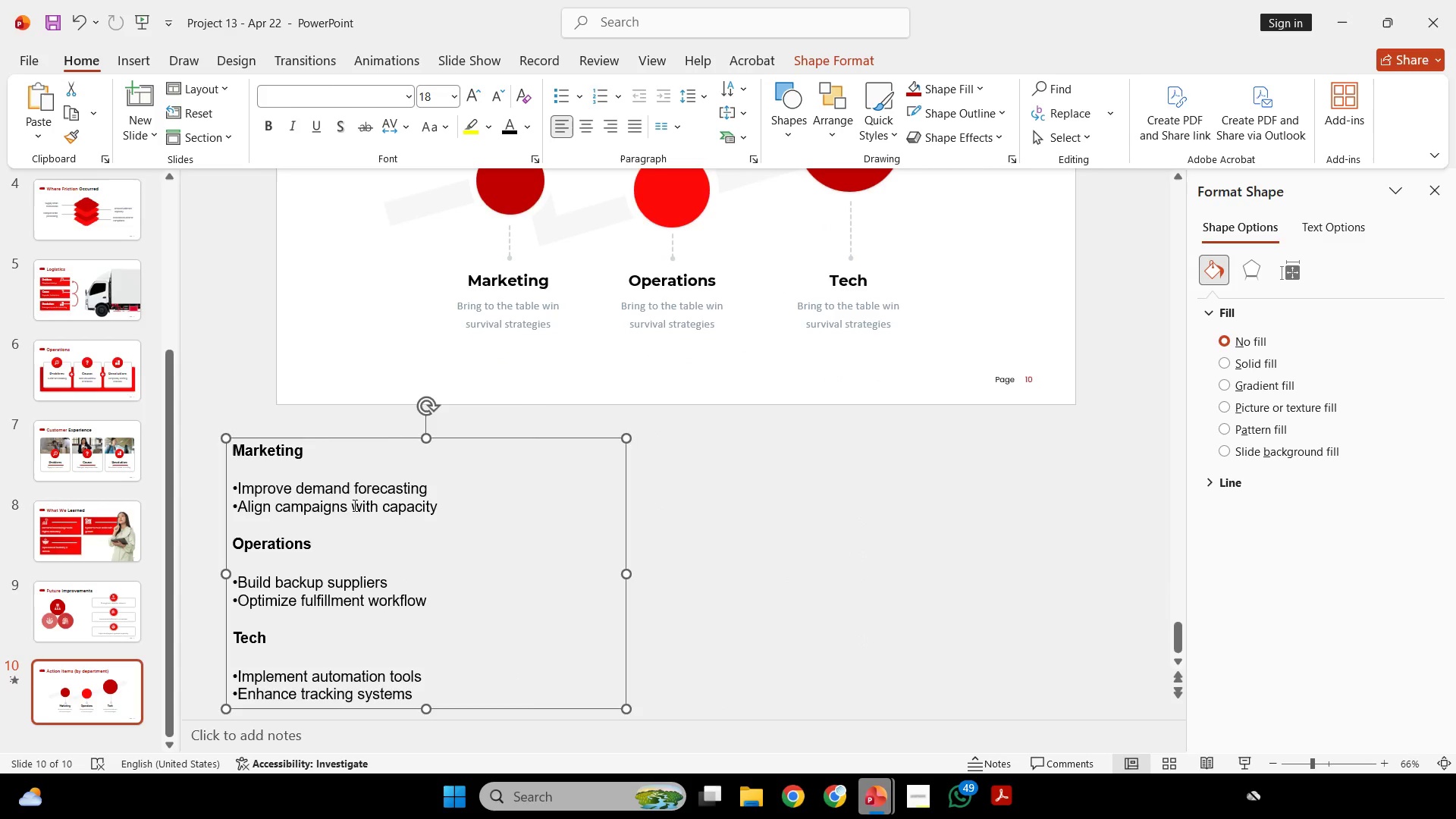 
key(Control+Z)
 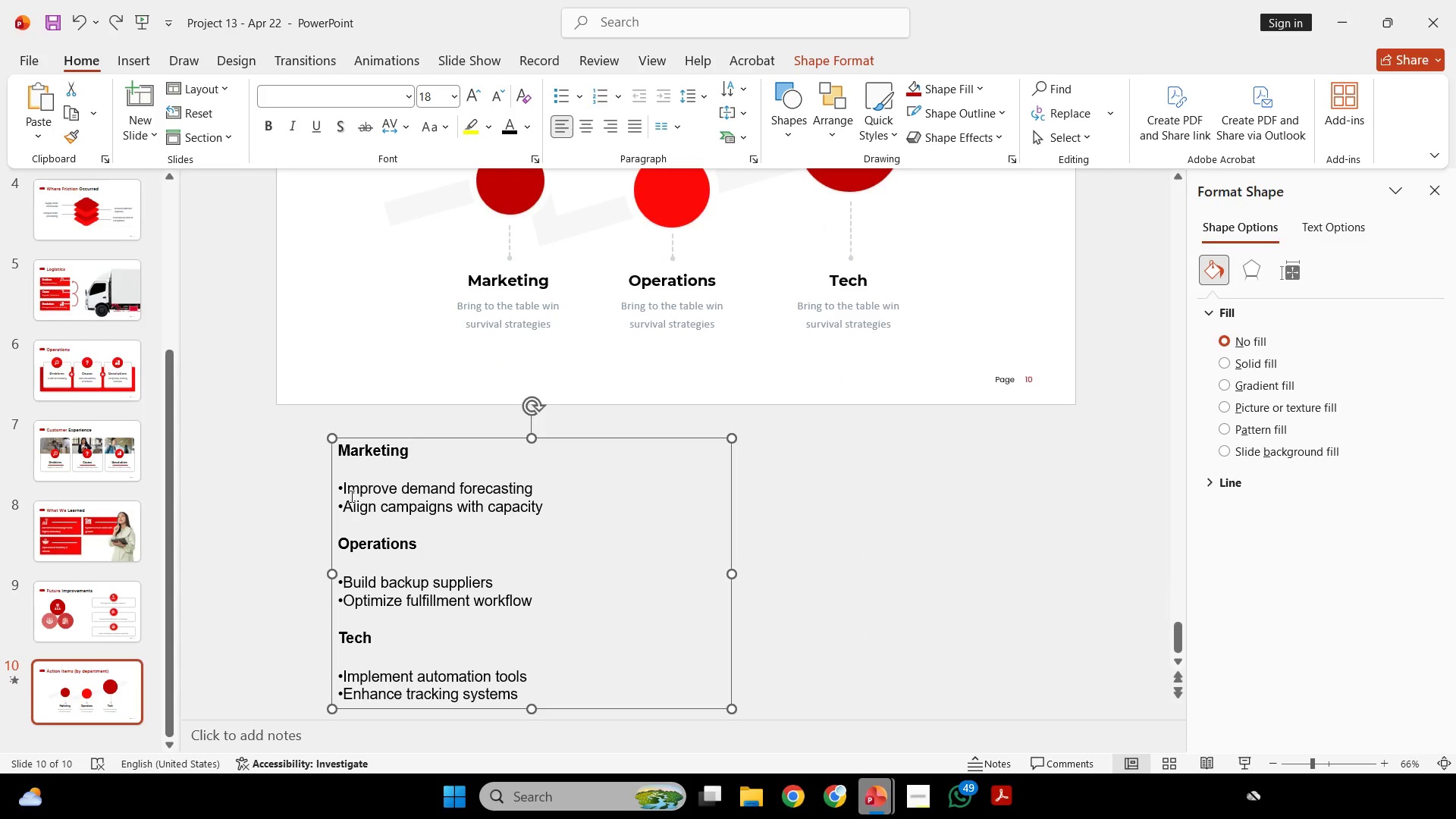 
left_click_drag(start_coordinate=[350, 496], to_coordinate=[663, 507])
 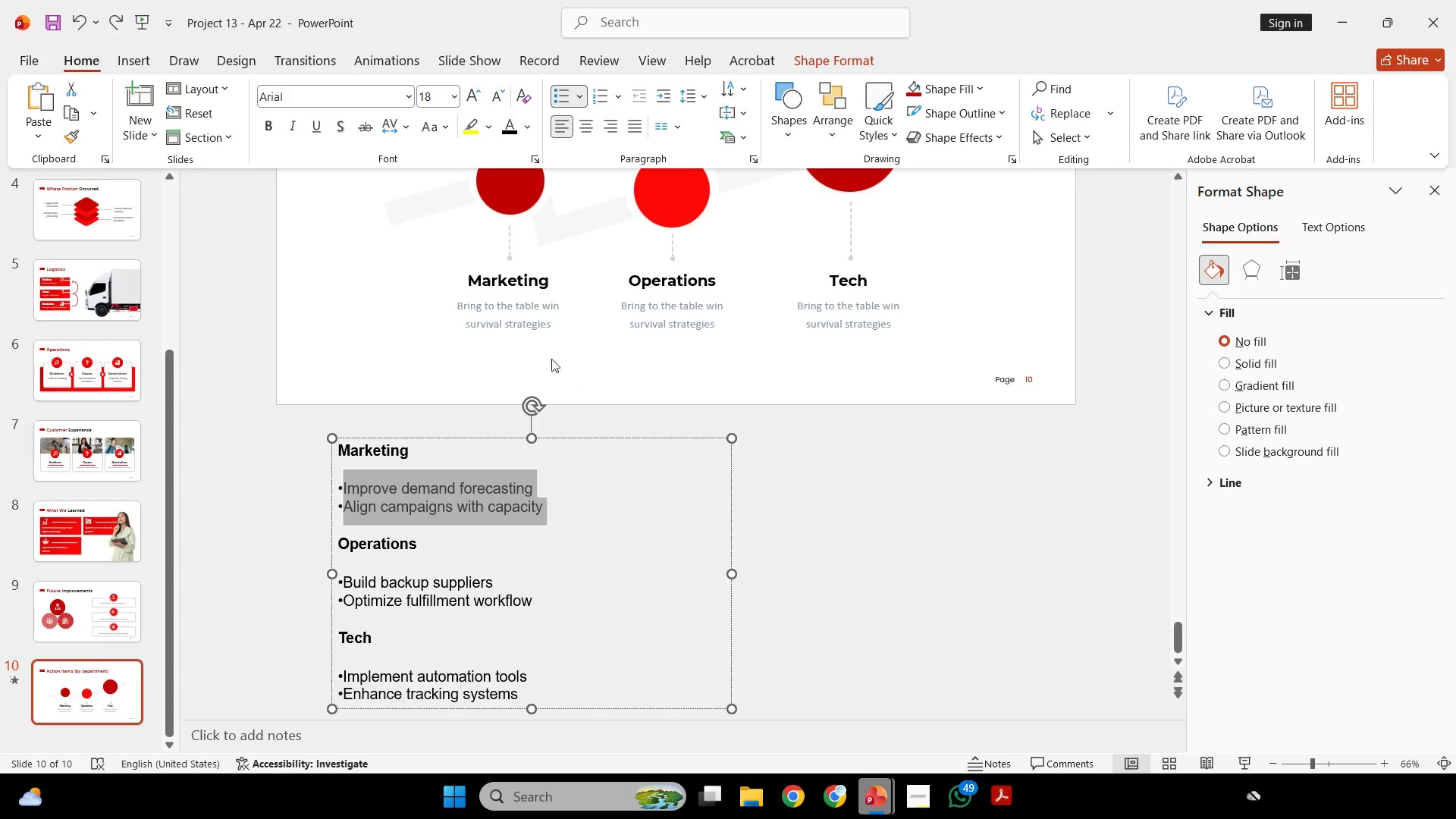 
key(Control+C)
 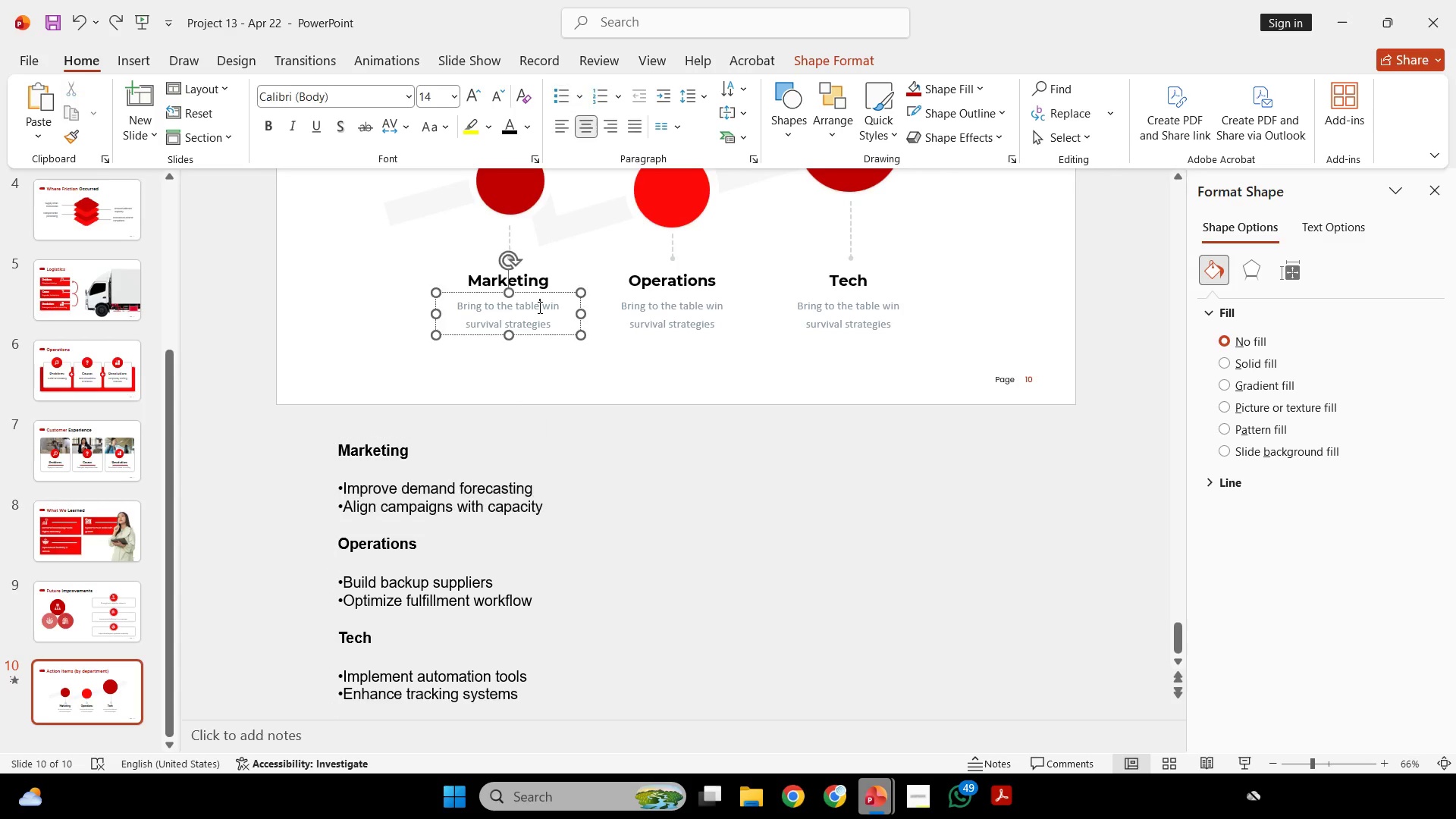 
left_click([538, 307])
 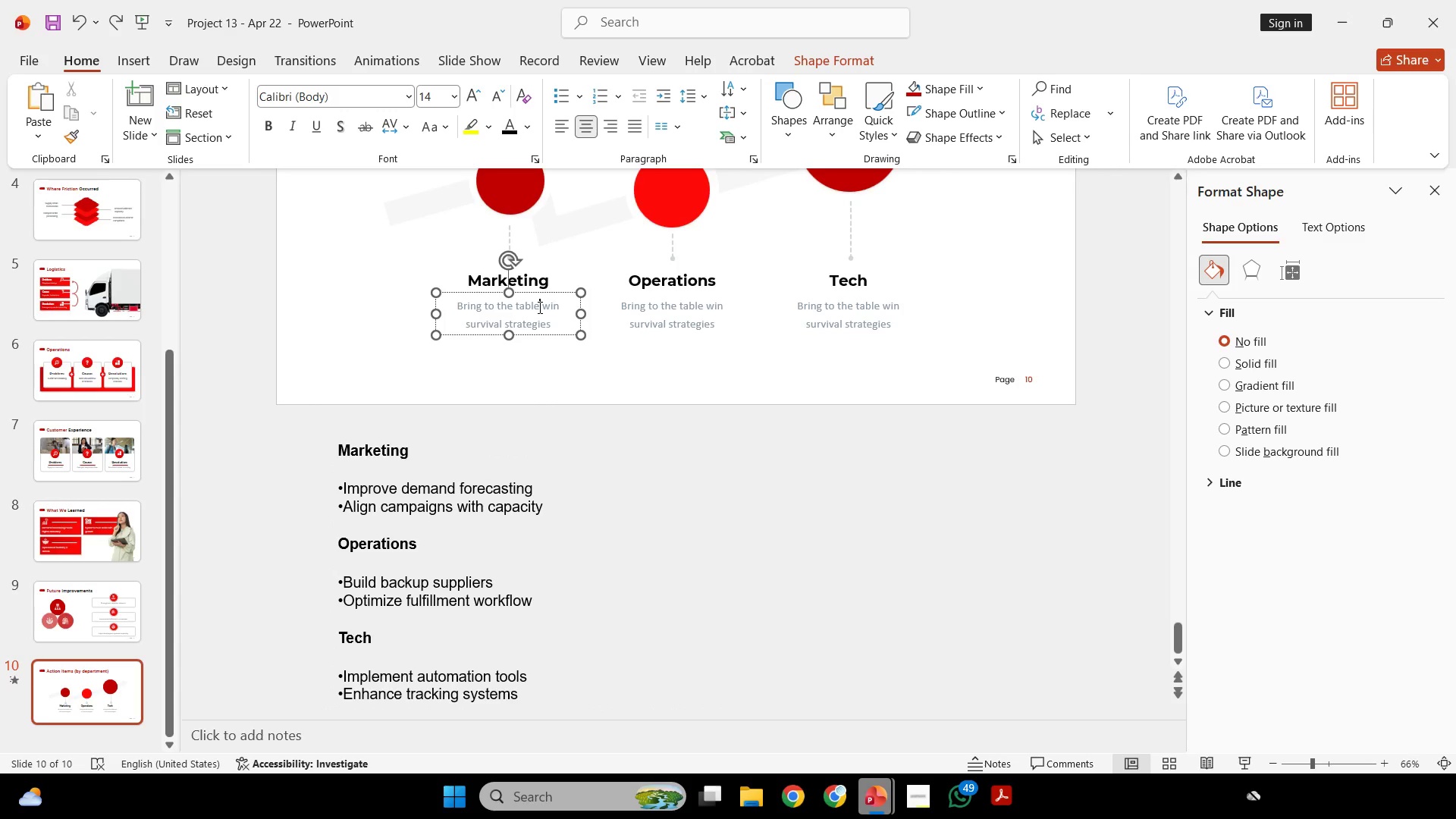 
key(Control+ControlLeft)
 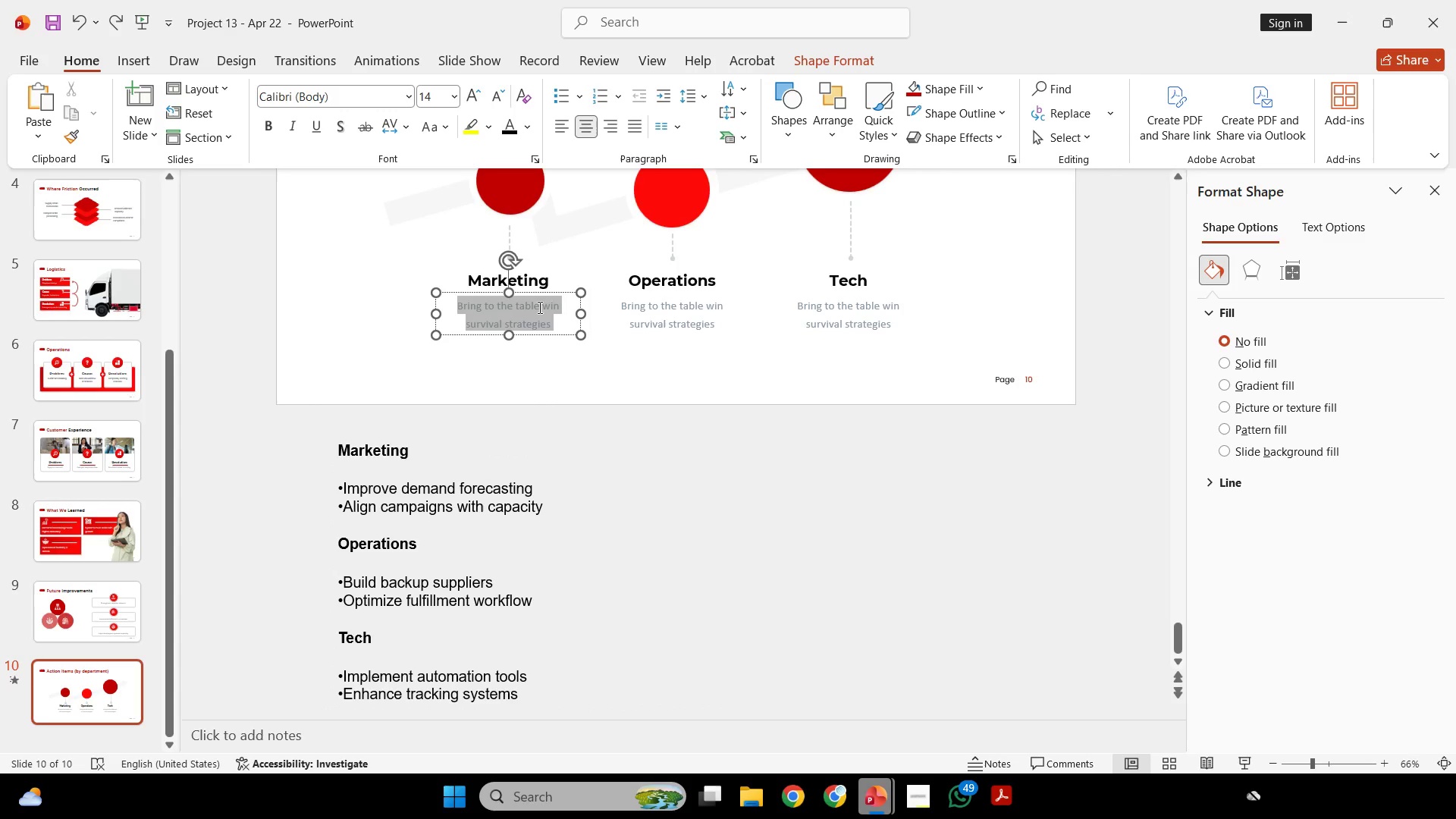 
key(Control+A)
 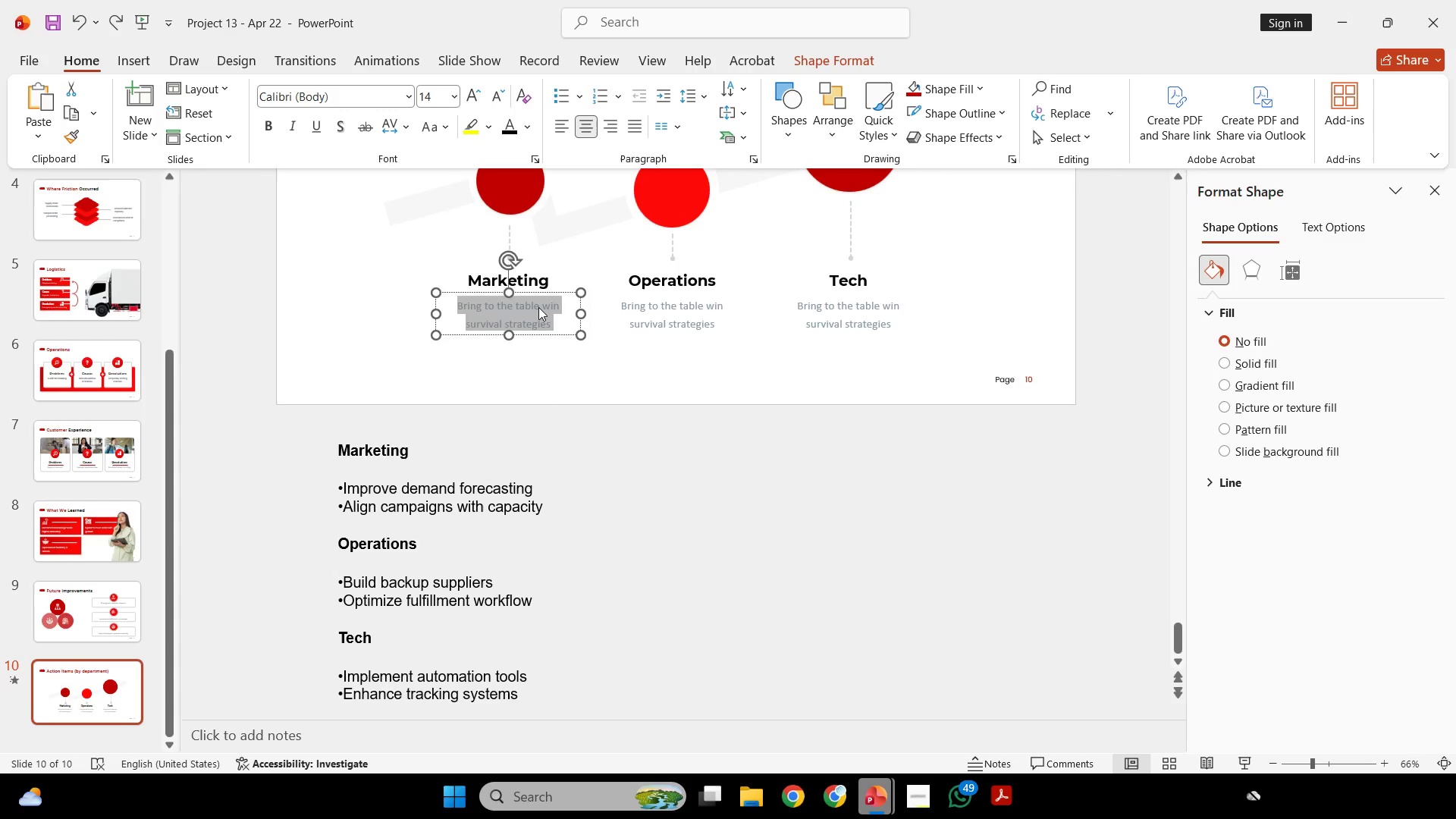 
right_click([538, 307])
 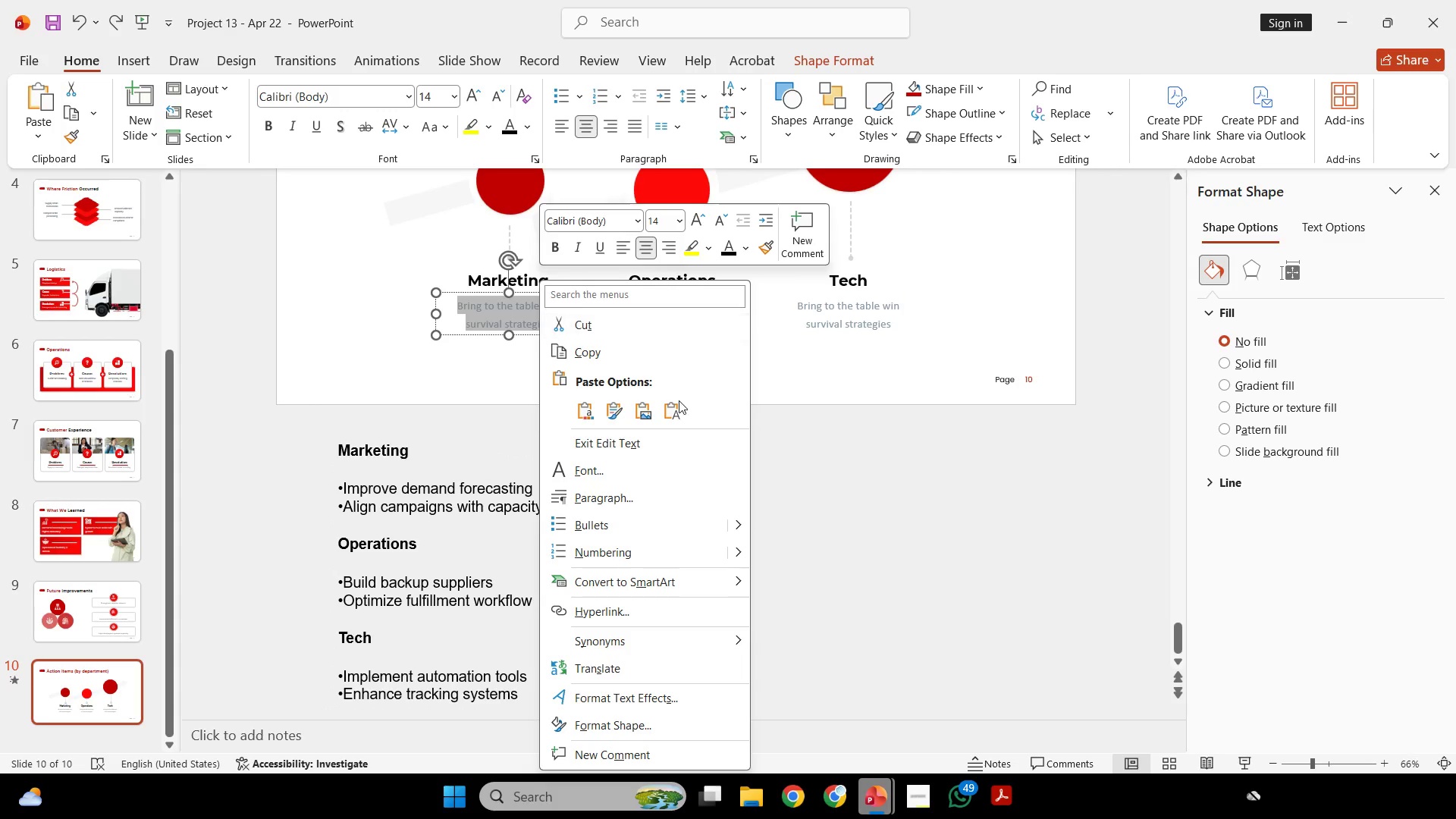 
left_click([674, 420])
 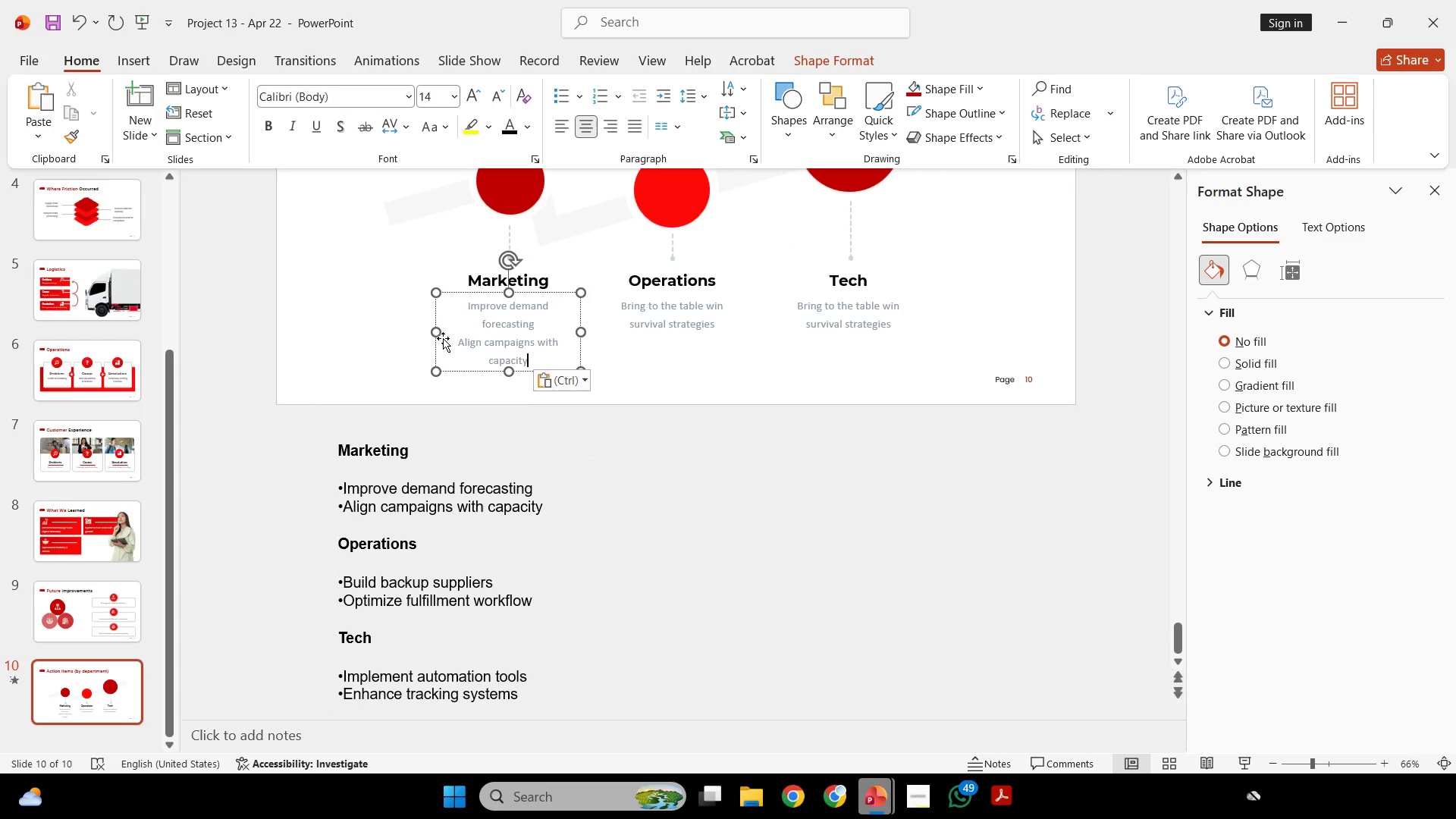 
left_click_drag(start_coordinate=[438, 333], to_coordinate=[398, 332])
 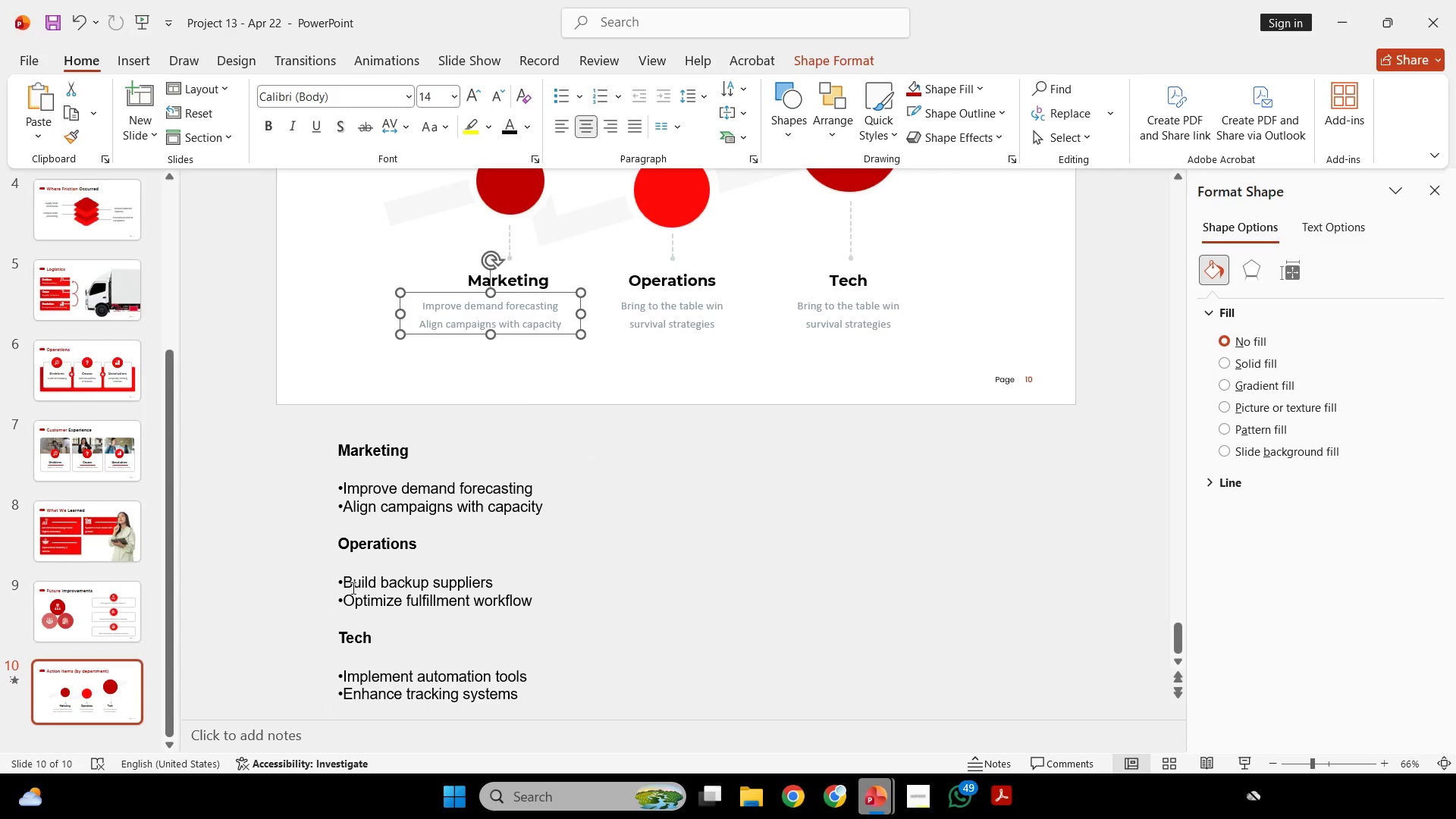 
left_click_drag(start_coordinate=[354, 584], to_coordinate=[570, 593])
 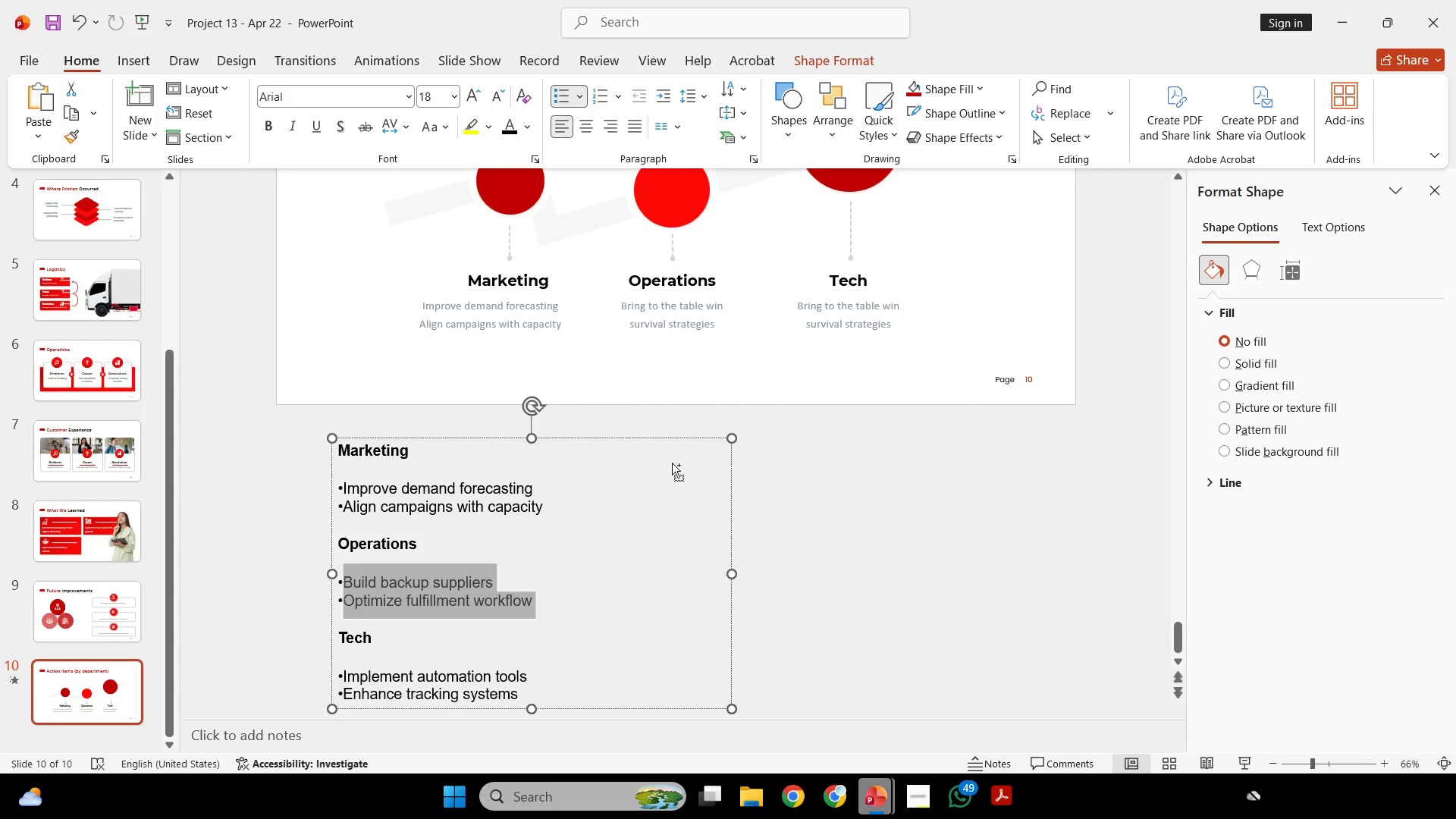 
key(Control+C)
 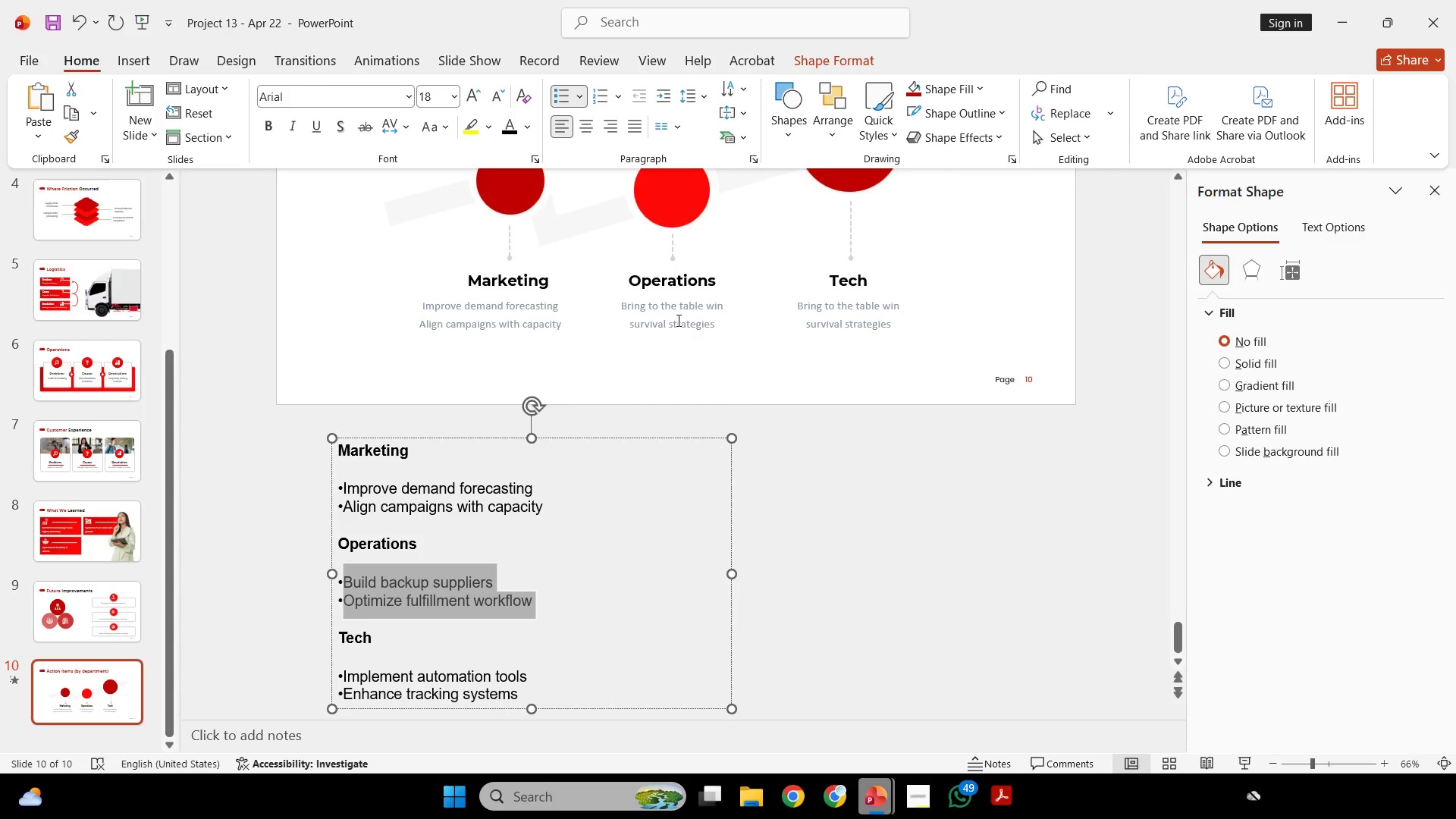 
left_click([677, 320])
 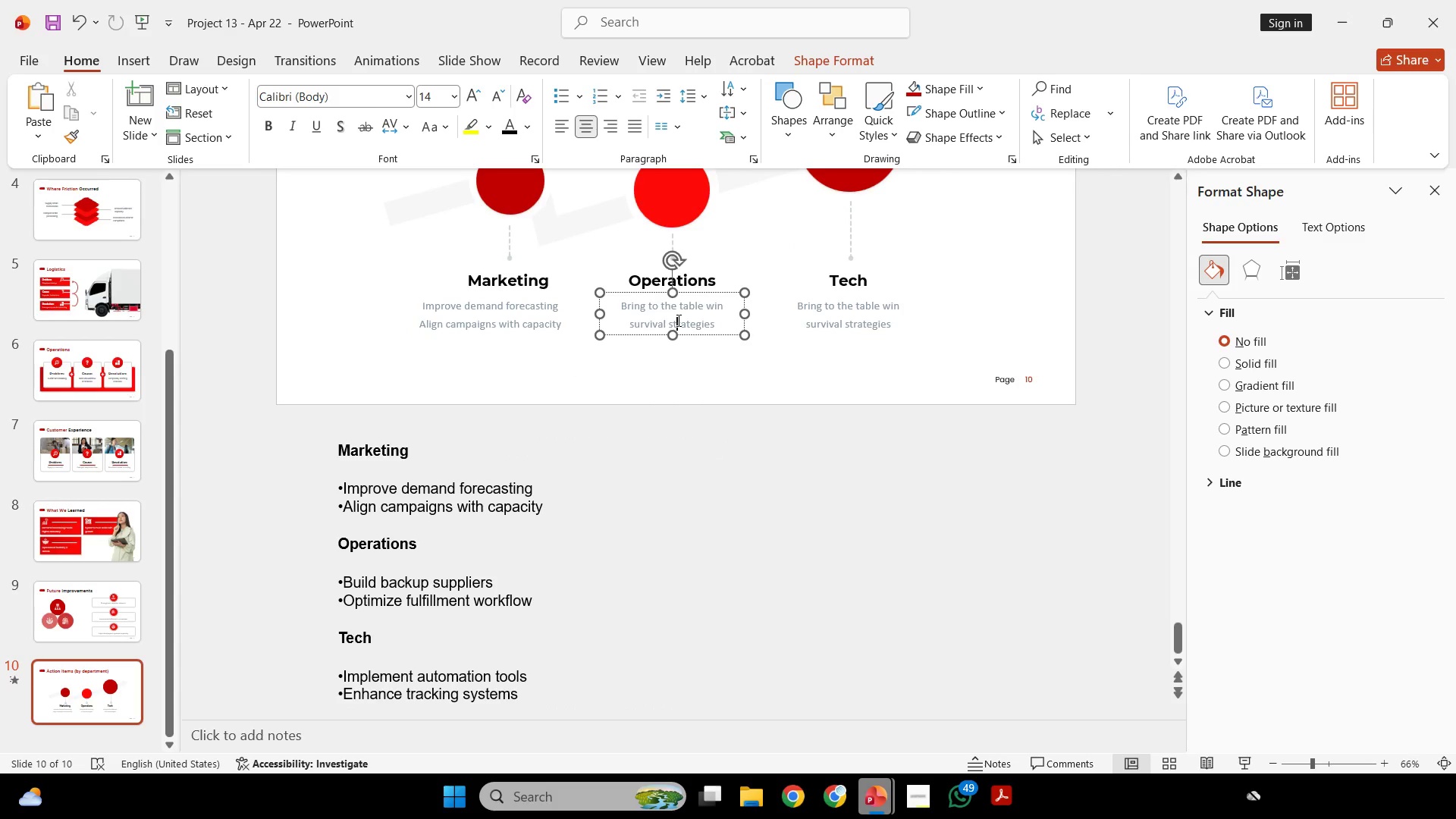 
key(Control+ControlLeft)
 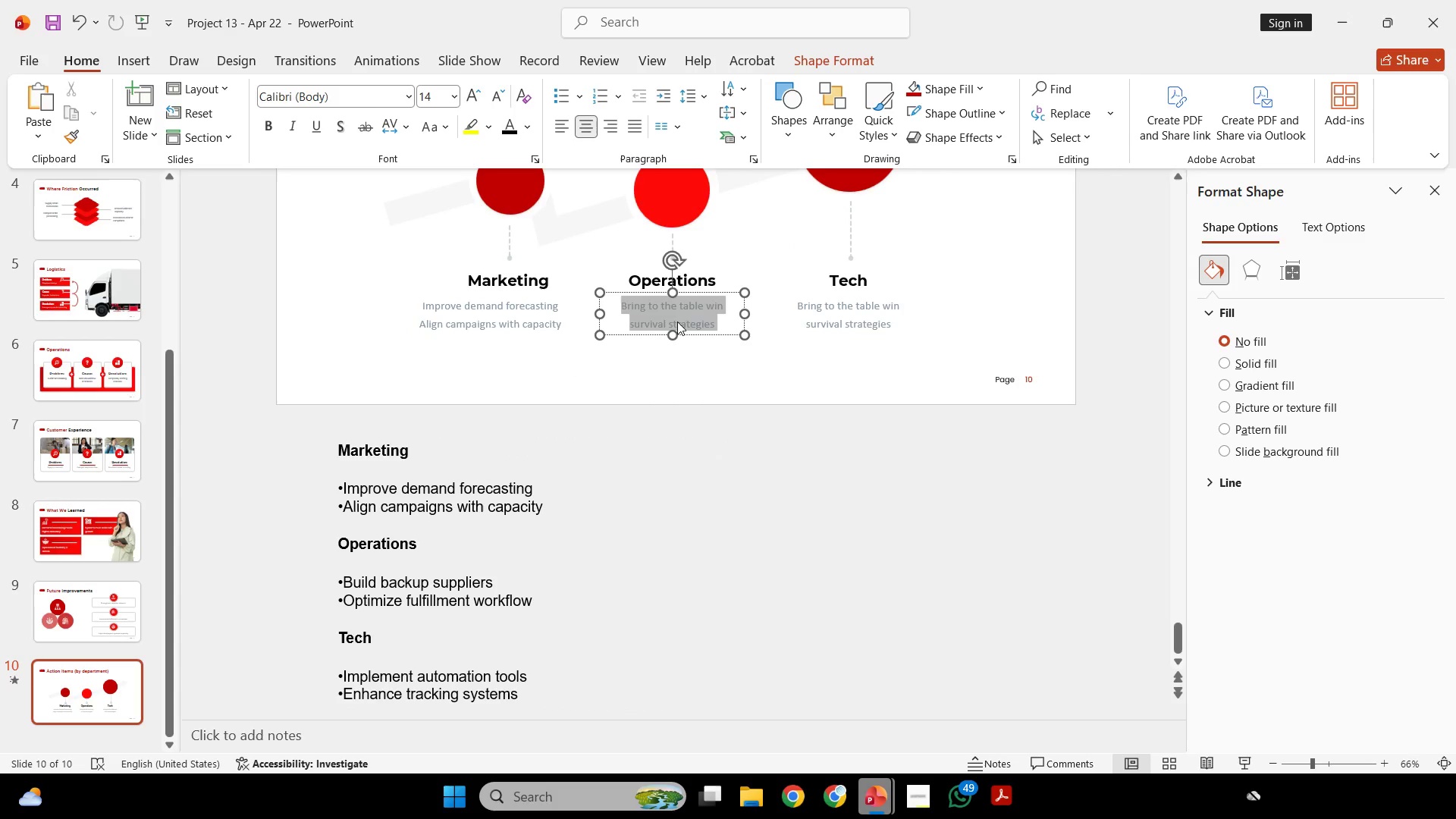 
key(Control+A)
 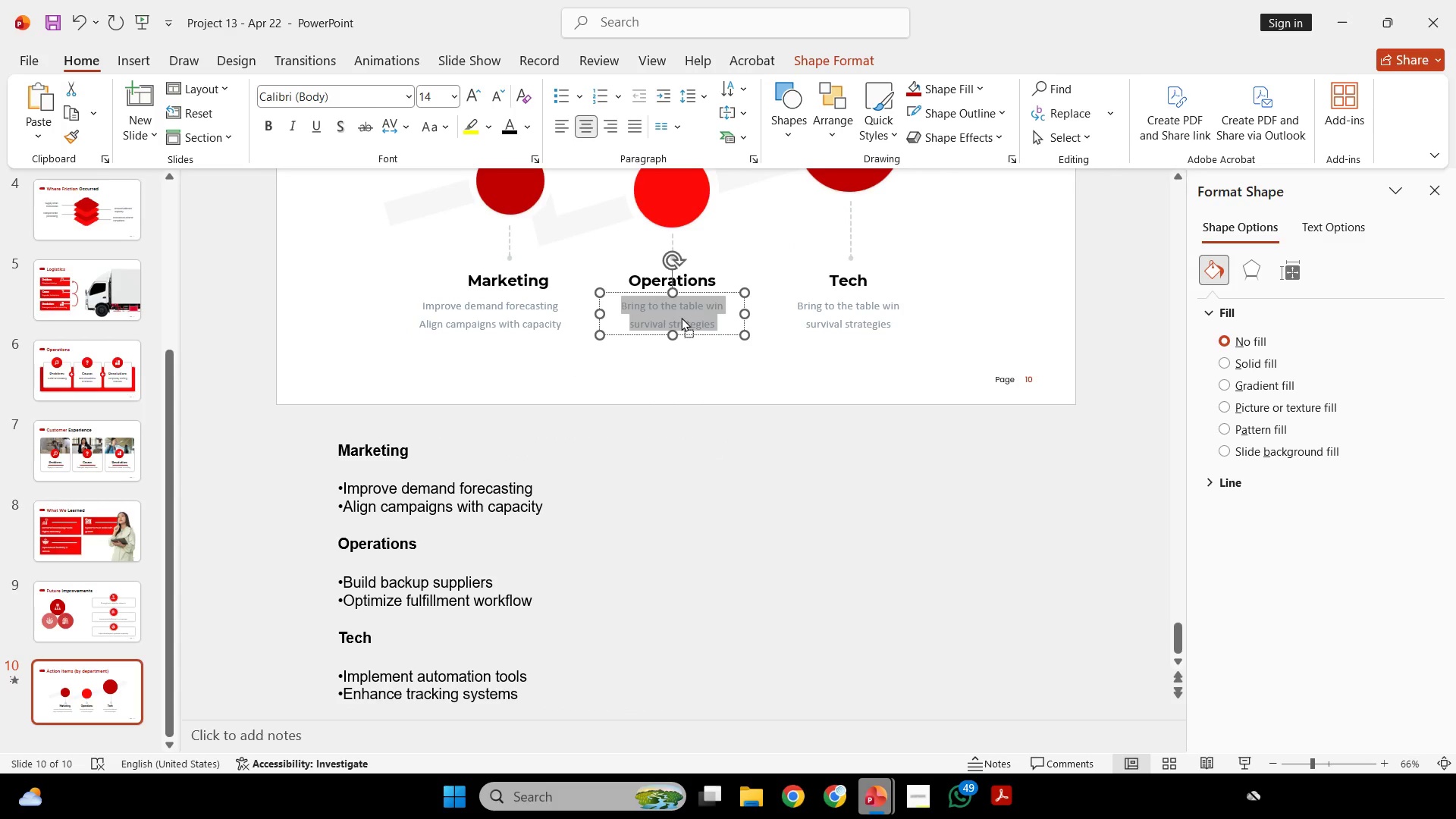 
right_click([681, 317])
 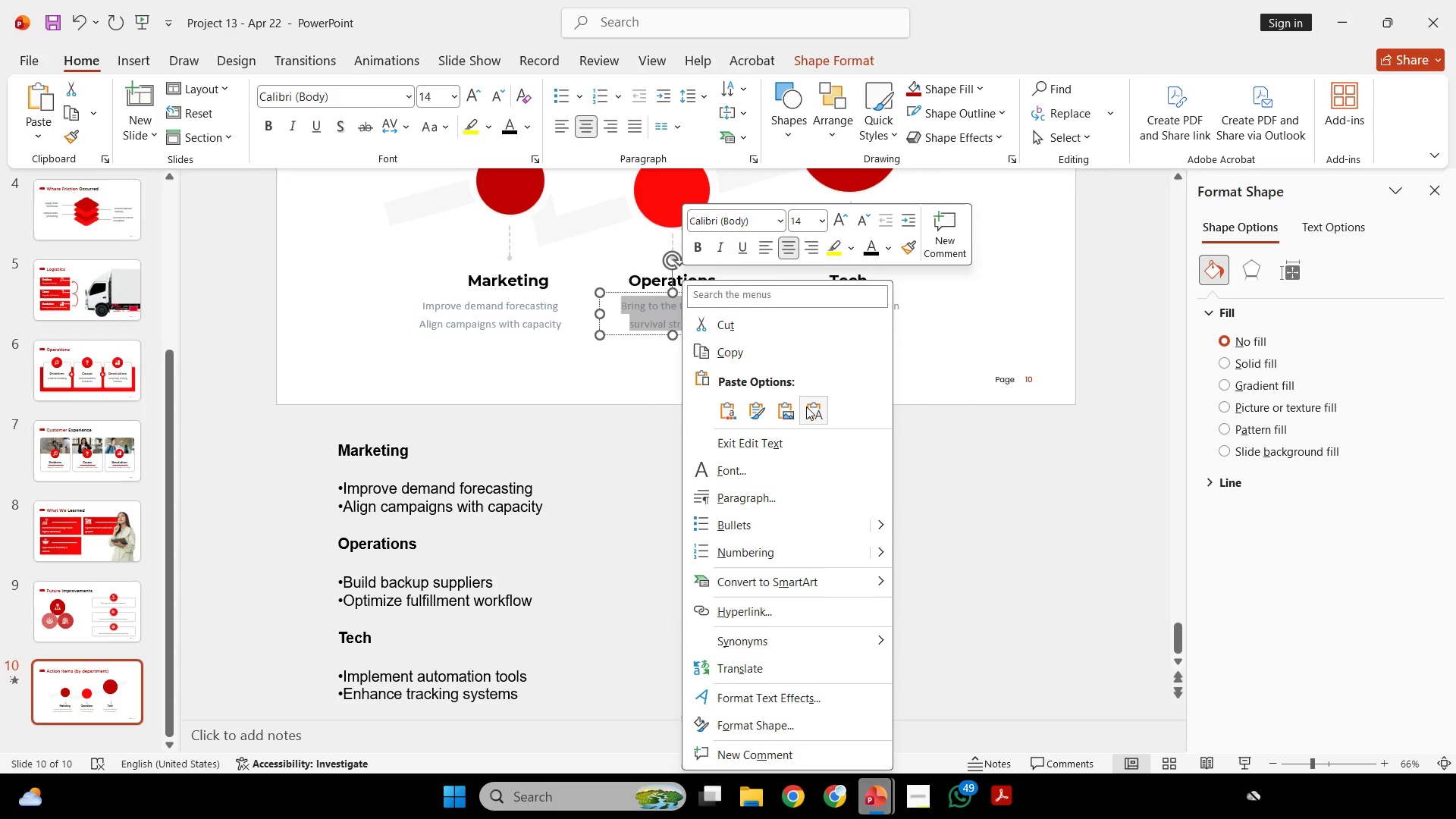 
left_click([810, 406])
 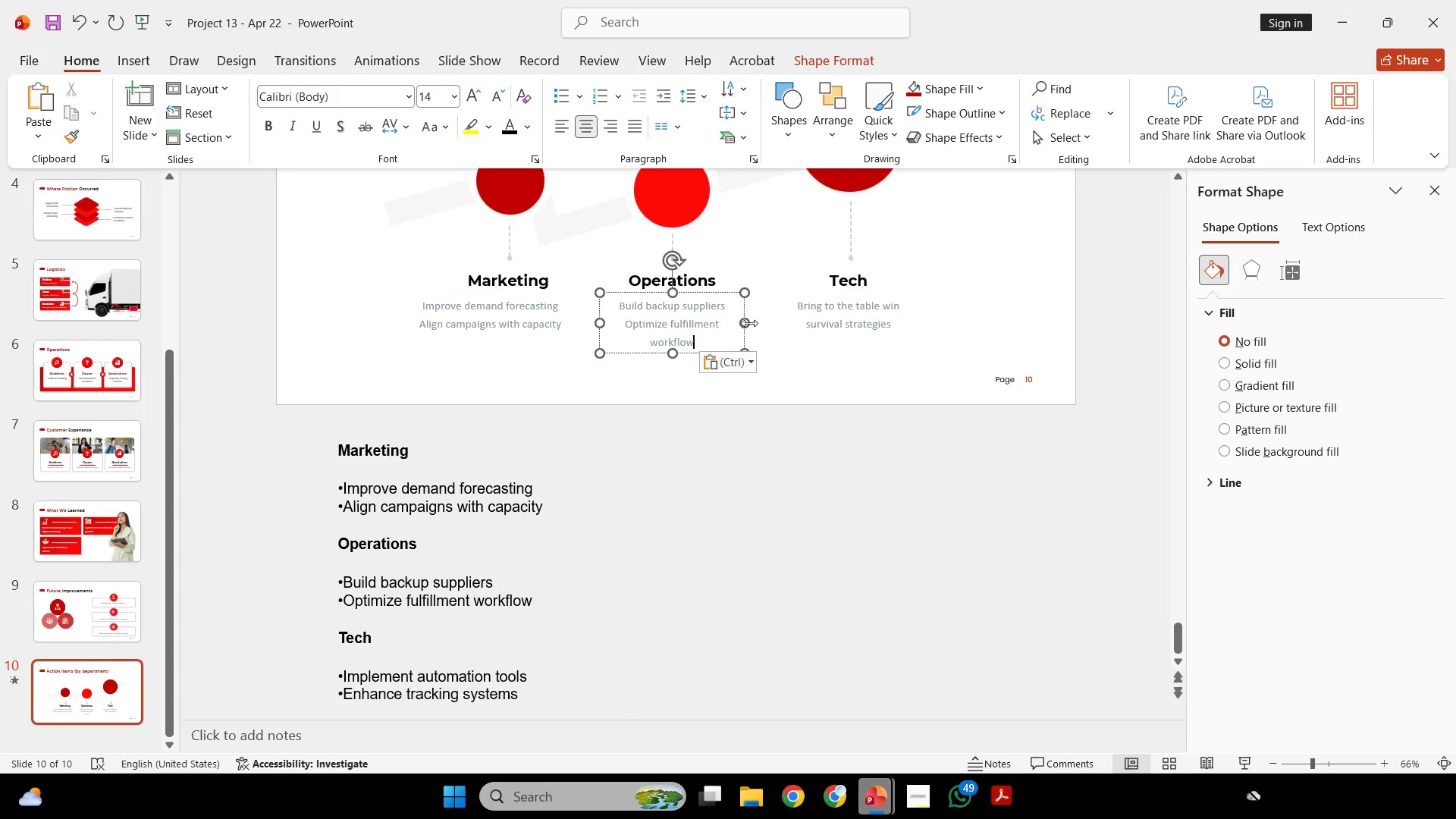 
left_click_drag(start_coordinate=[748, 323], to_coordinate=[764, 322])
 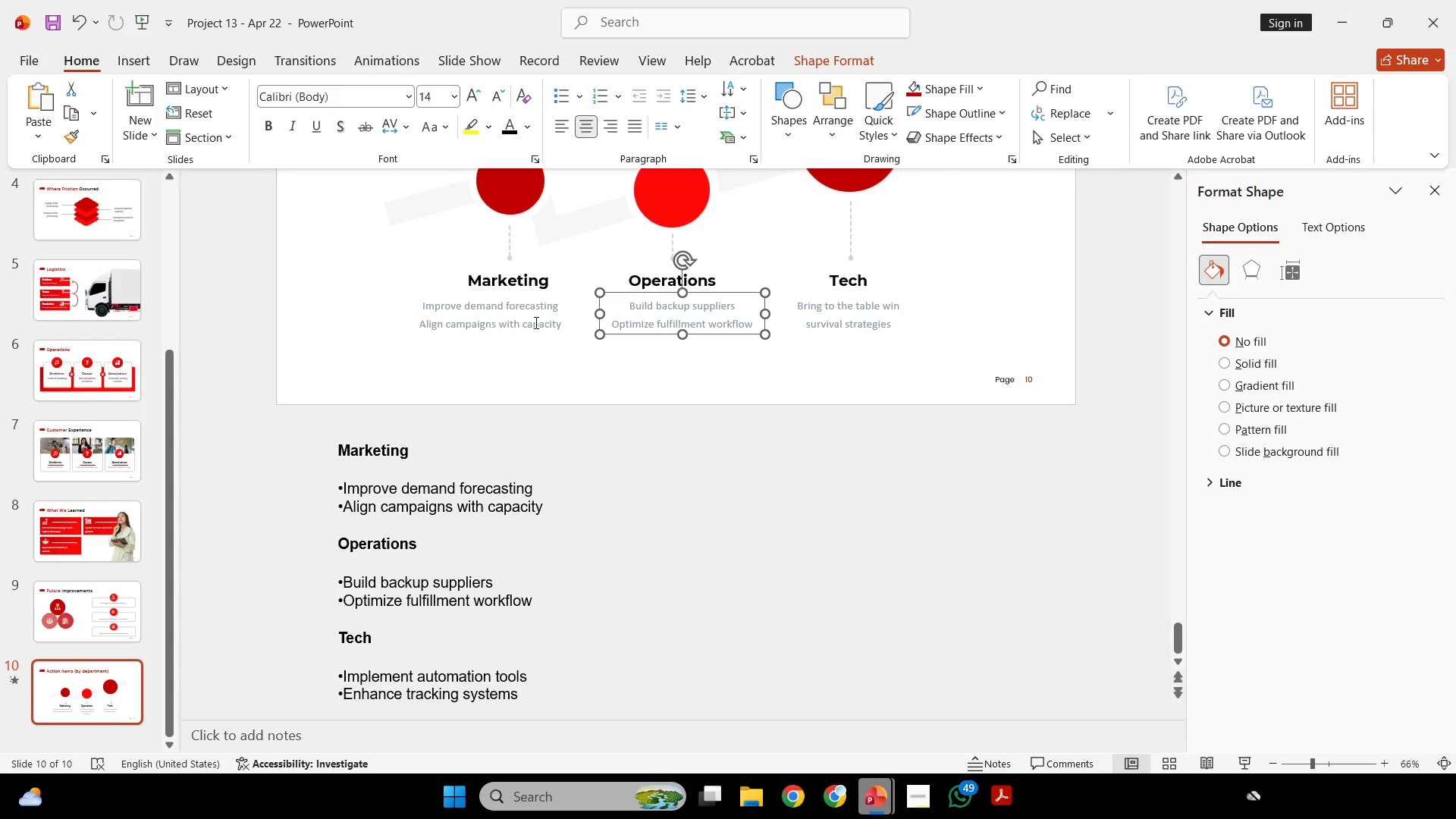 
hold_key(key=ShiftLeft, duration=0.69)
double_click([814, 322])
 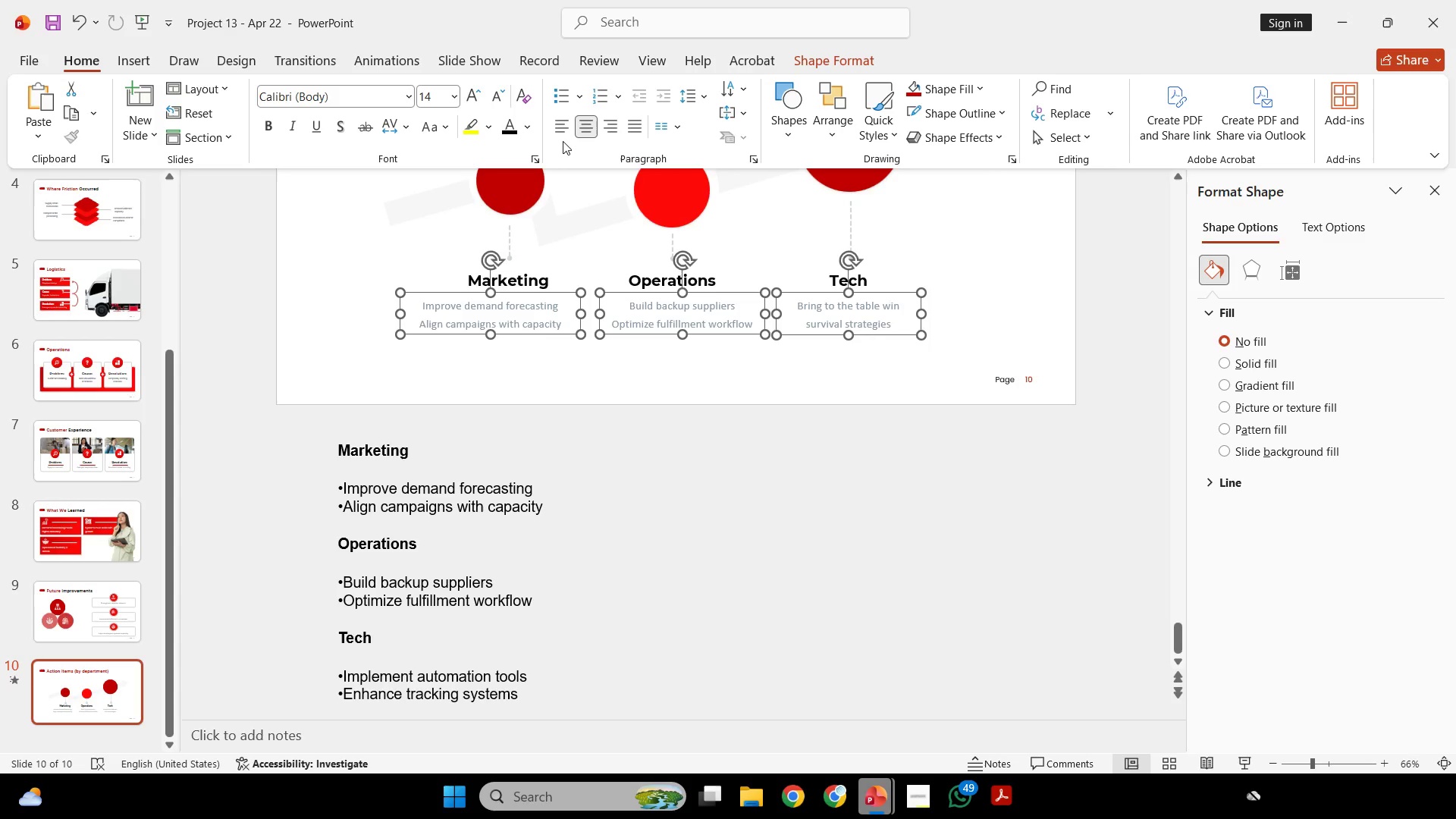 
left_click([561, 131])
 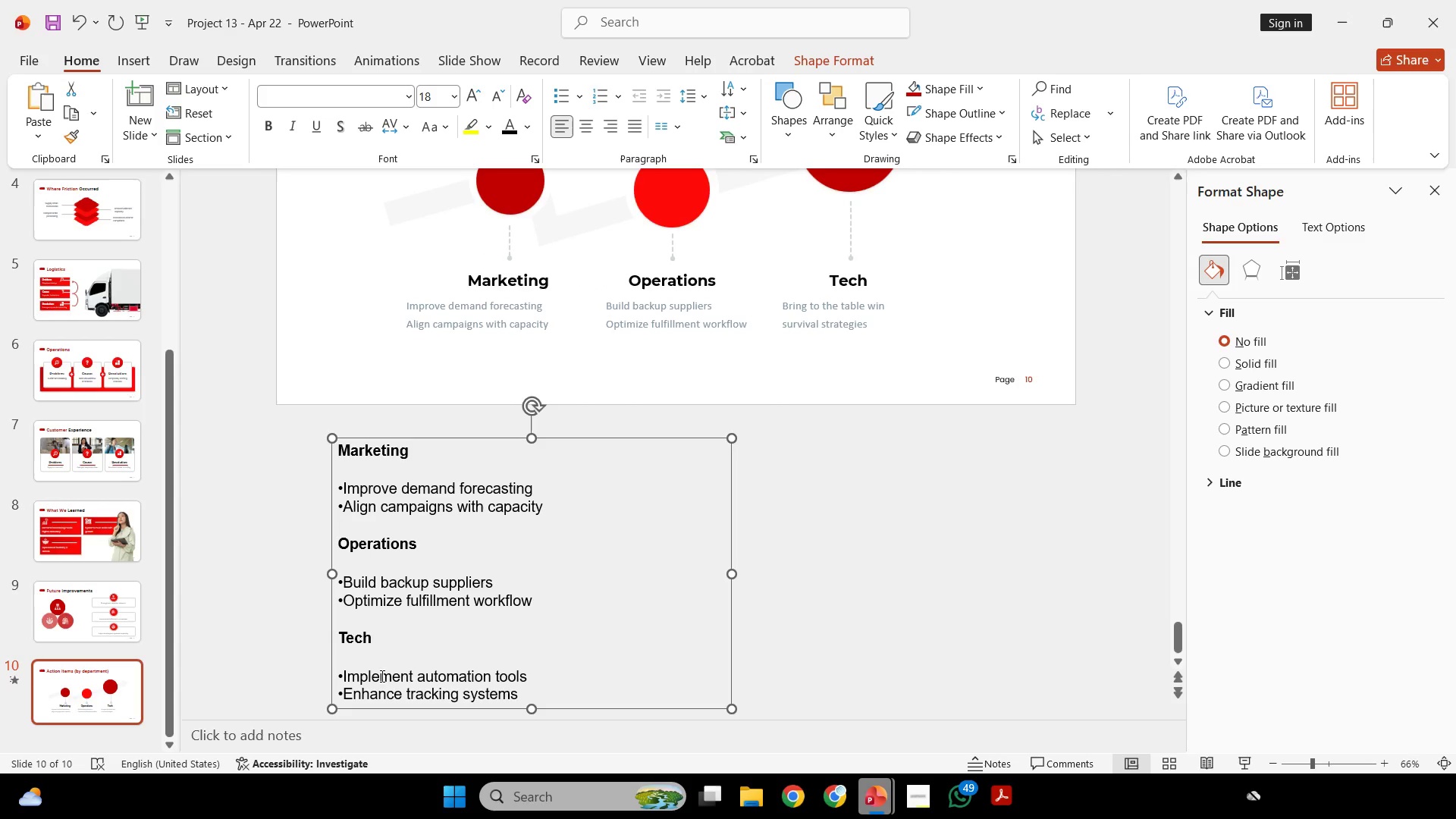 
left_click_drag(start_coordinate=[376, 673], to_coordinate=[595, 692])
 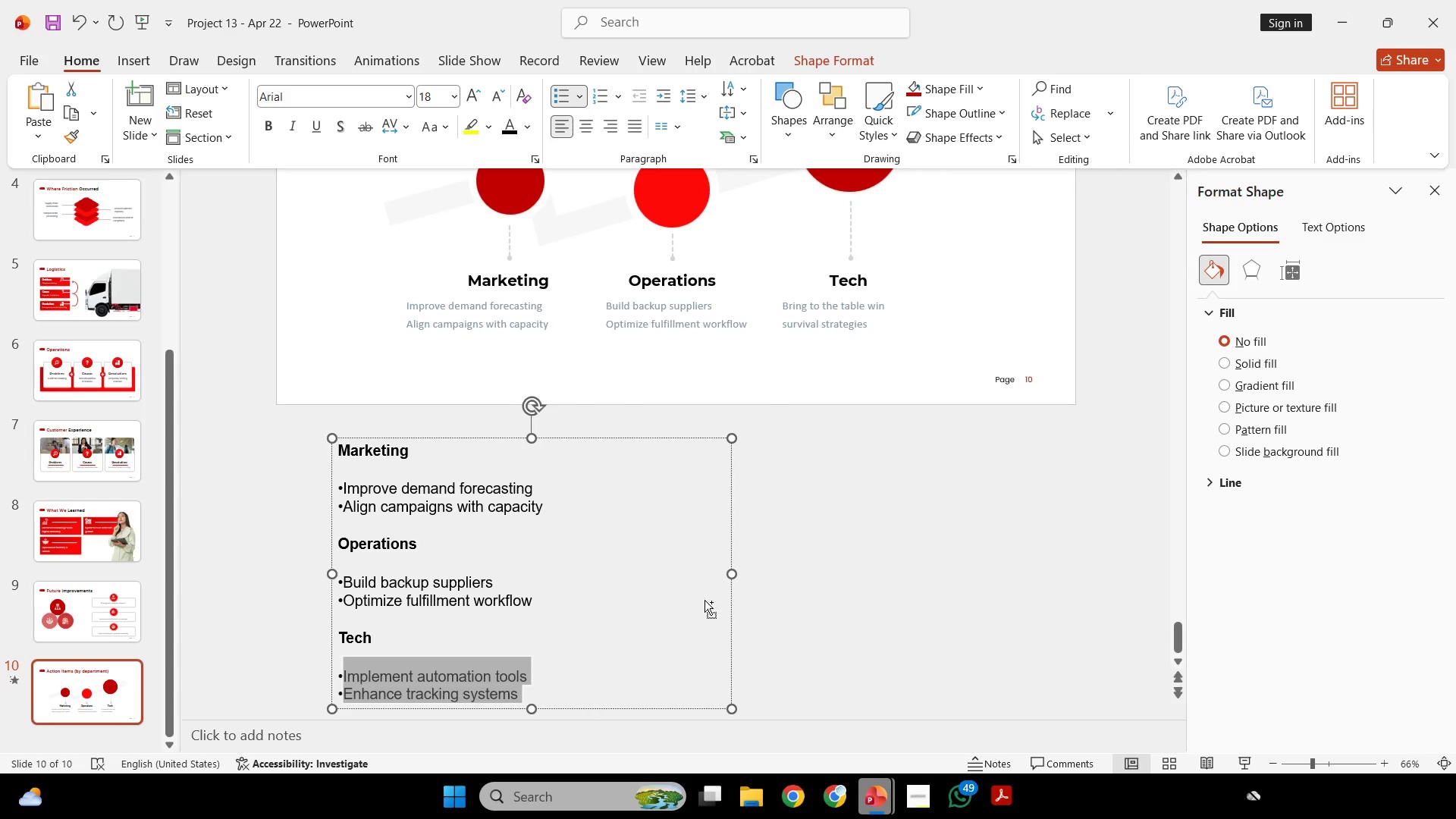 
key(Control+C)
 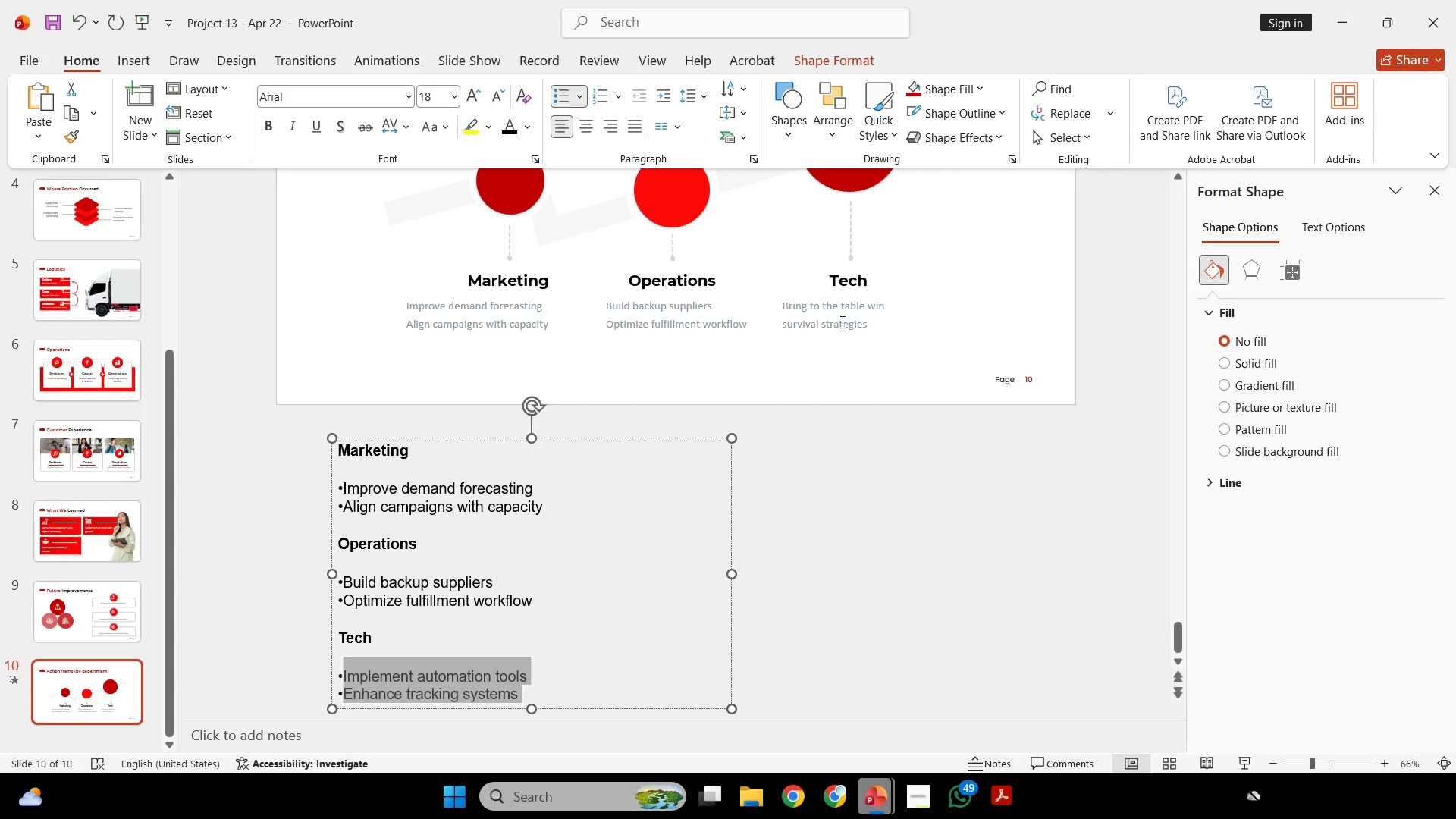 
left_click([841, 319])
 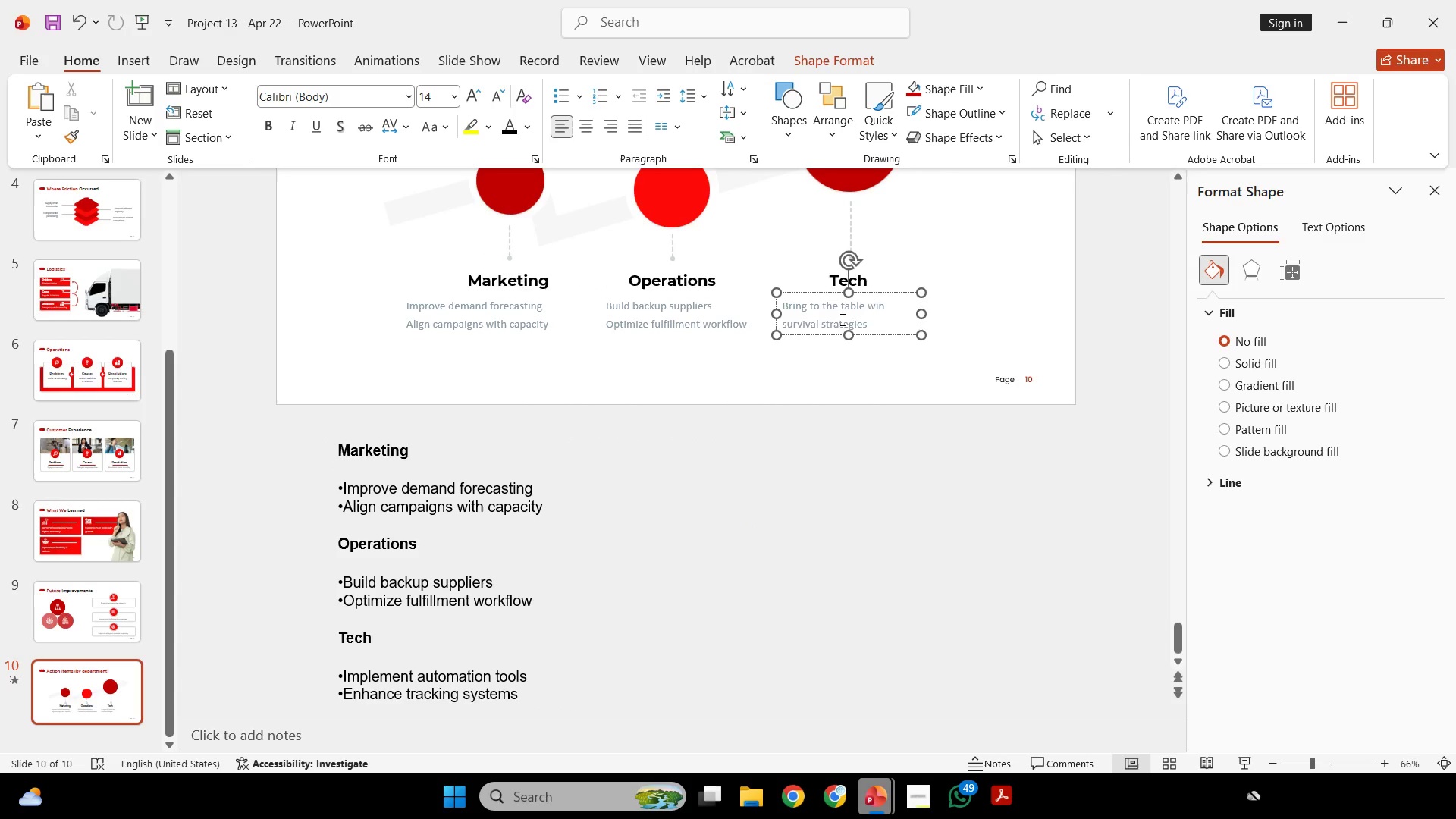 
key(Control+ControlLeft)
 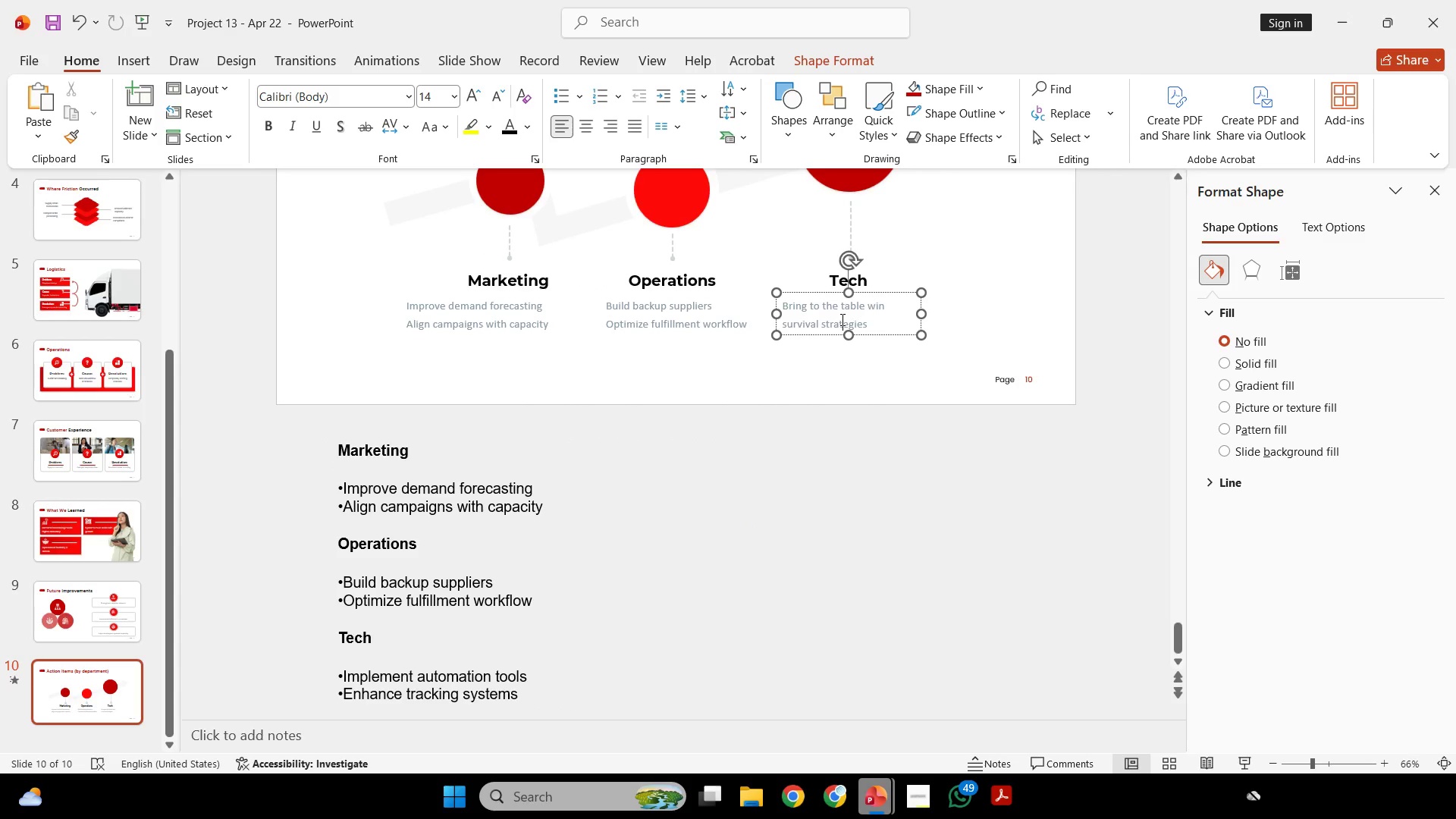 
key(Control+A)
 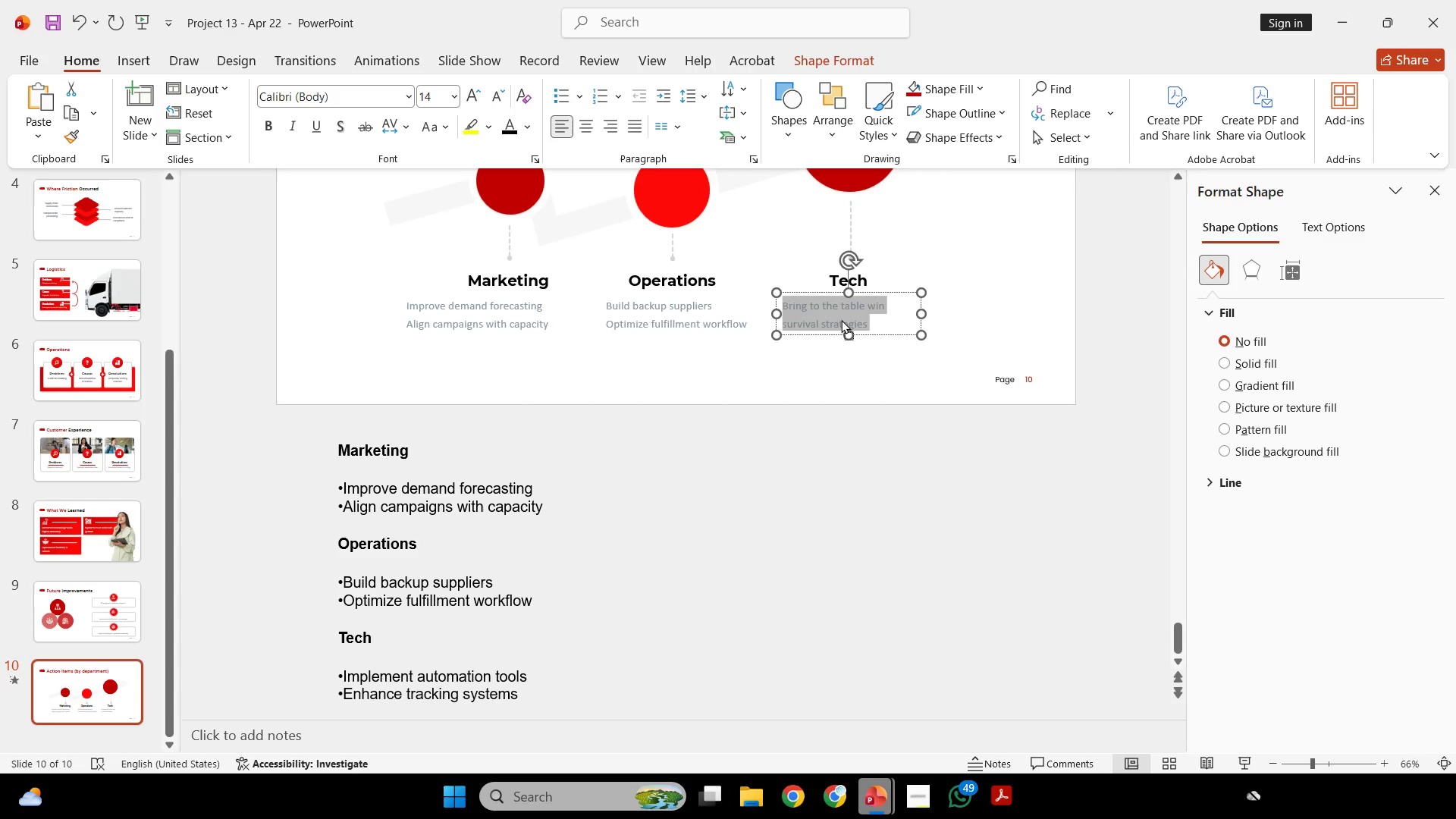 
right_click([841, 319])
 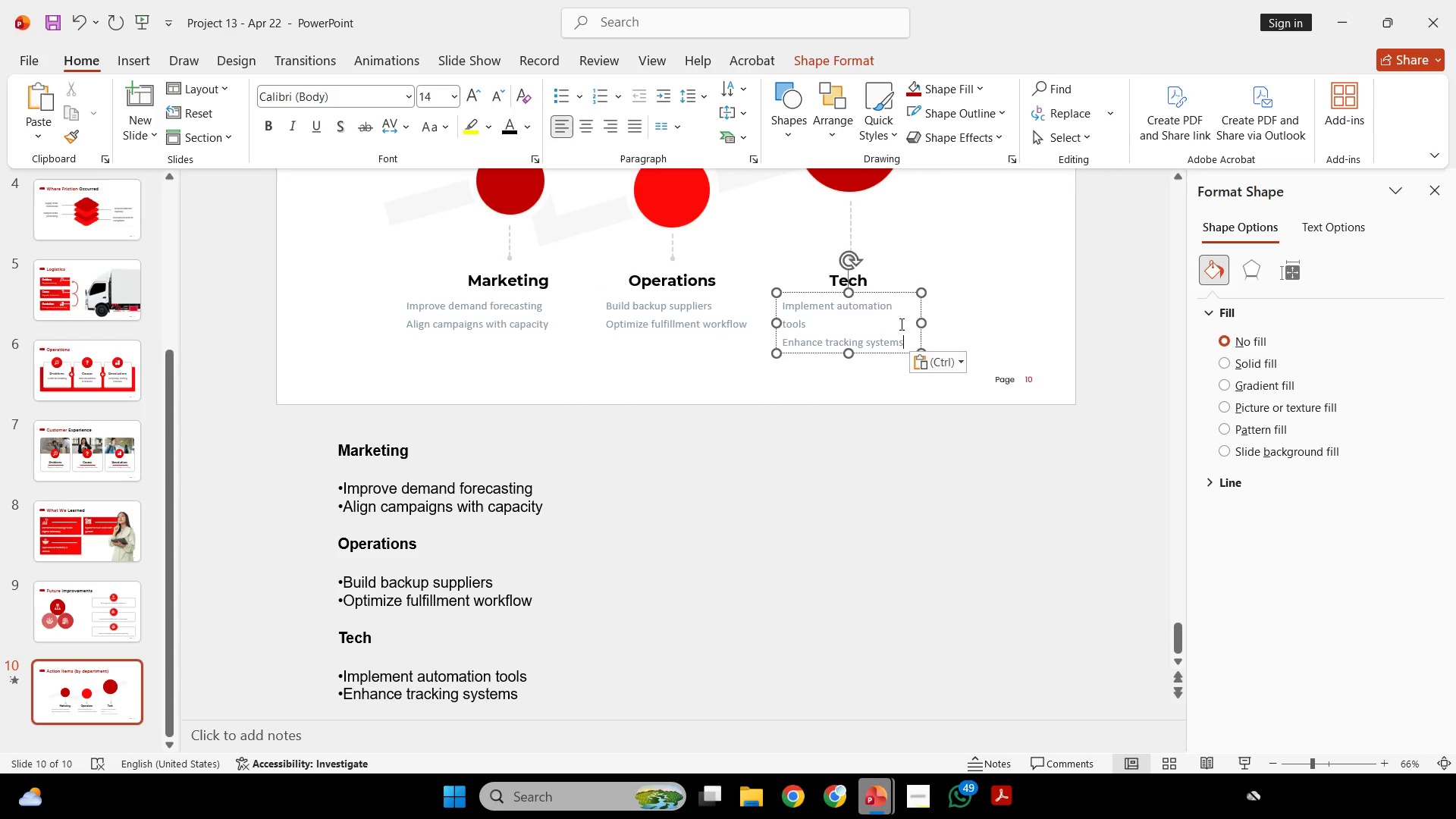 
left_click_drag(start_coordinate=[925, 324], to_coordinate=[940, 324])
 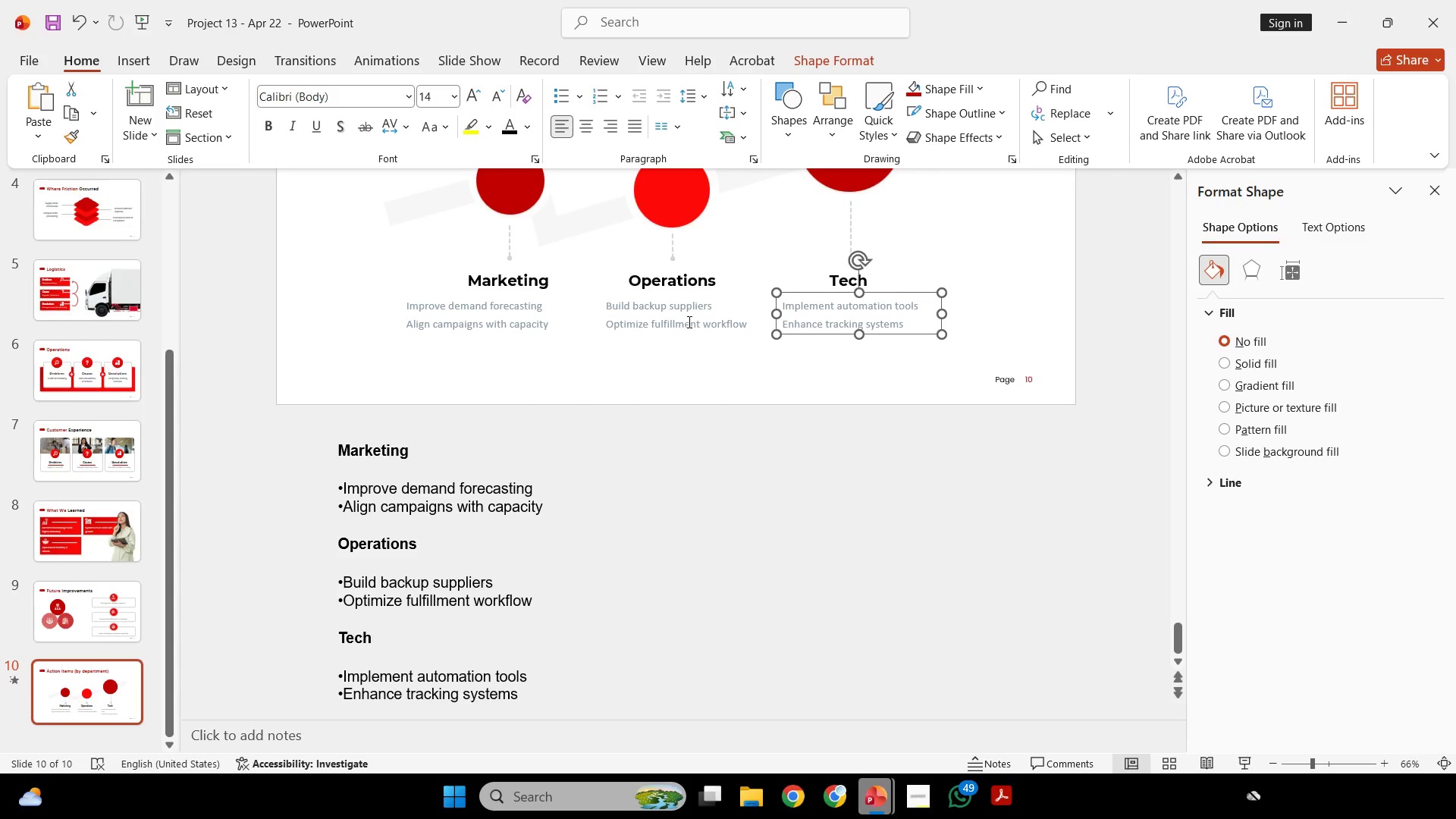 
hold_key(key=ShiftLeft, duration=0.67)
double_click([479, 315])
 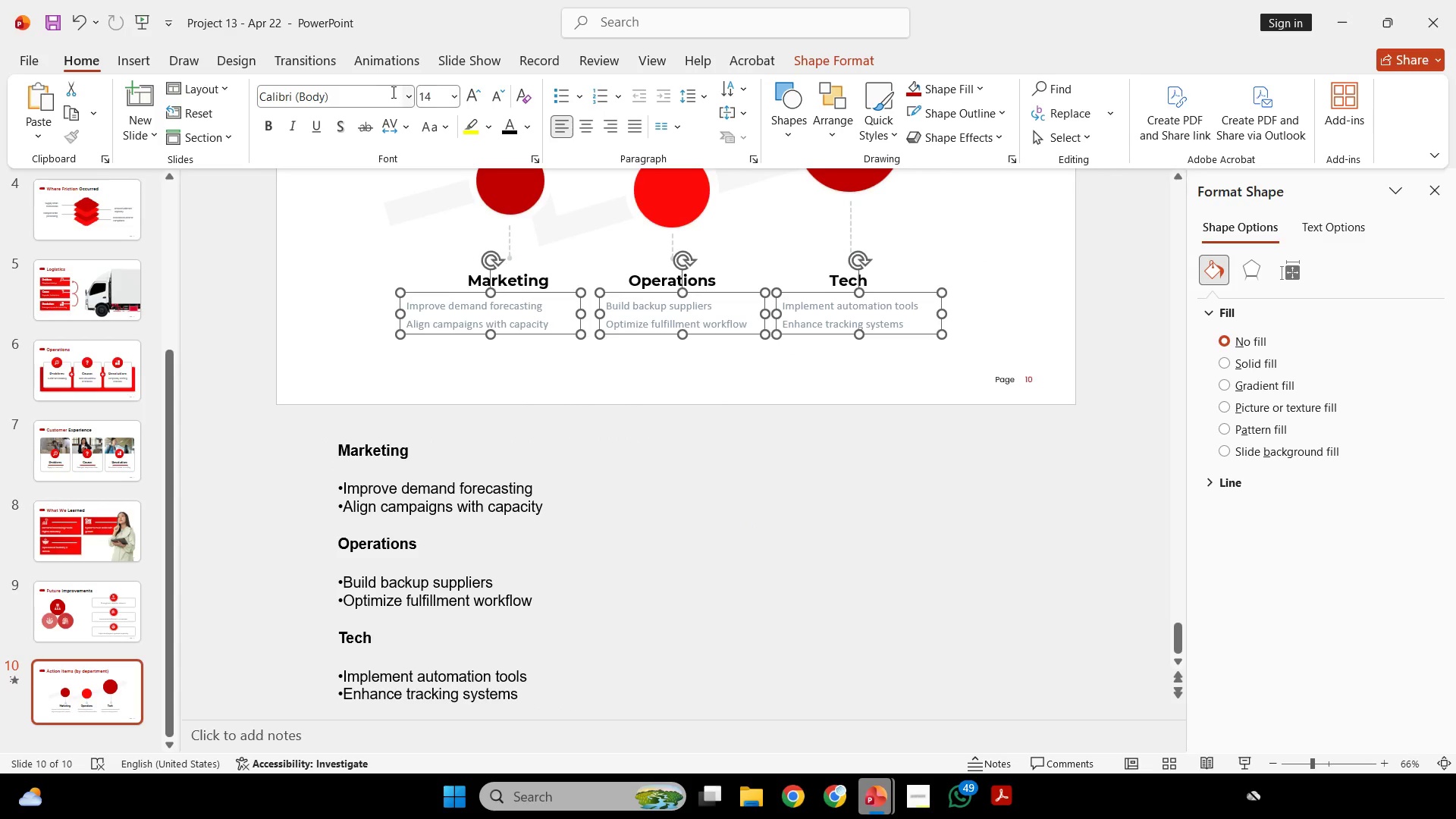 
left_click([388, 90])
 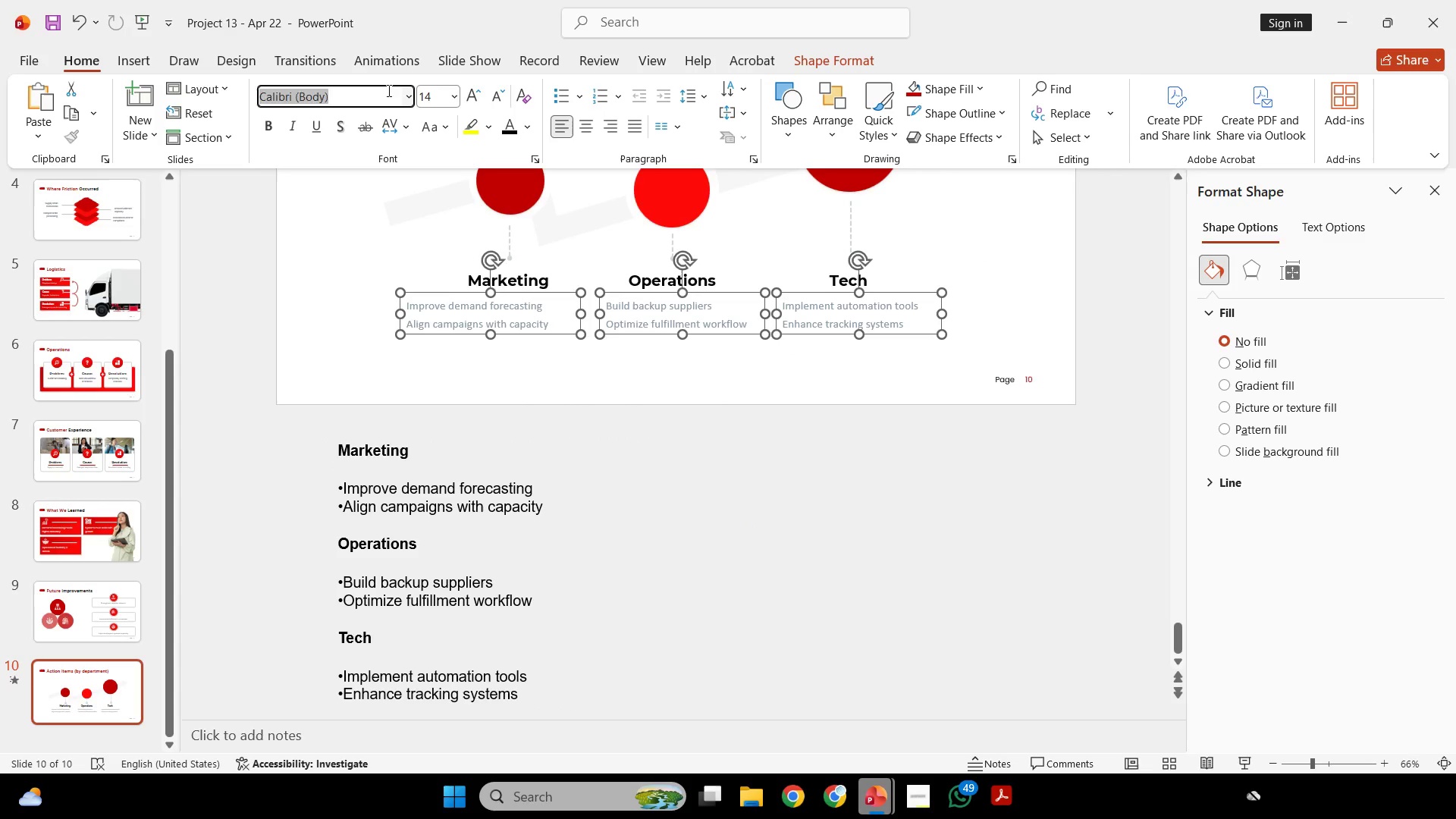 
type(pop)
 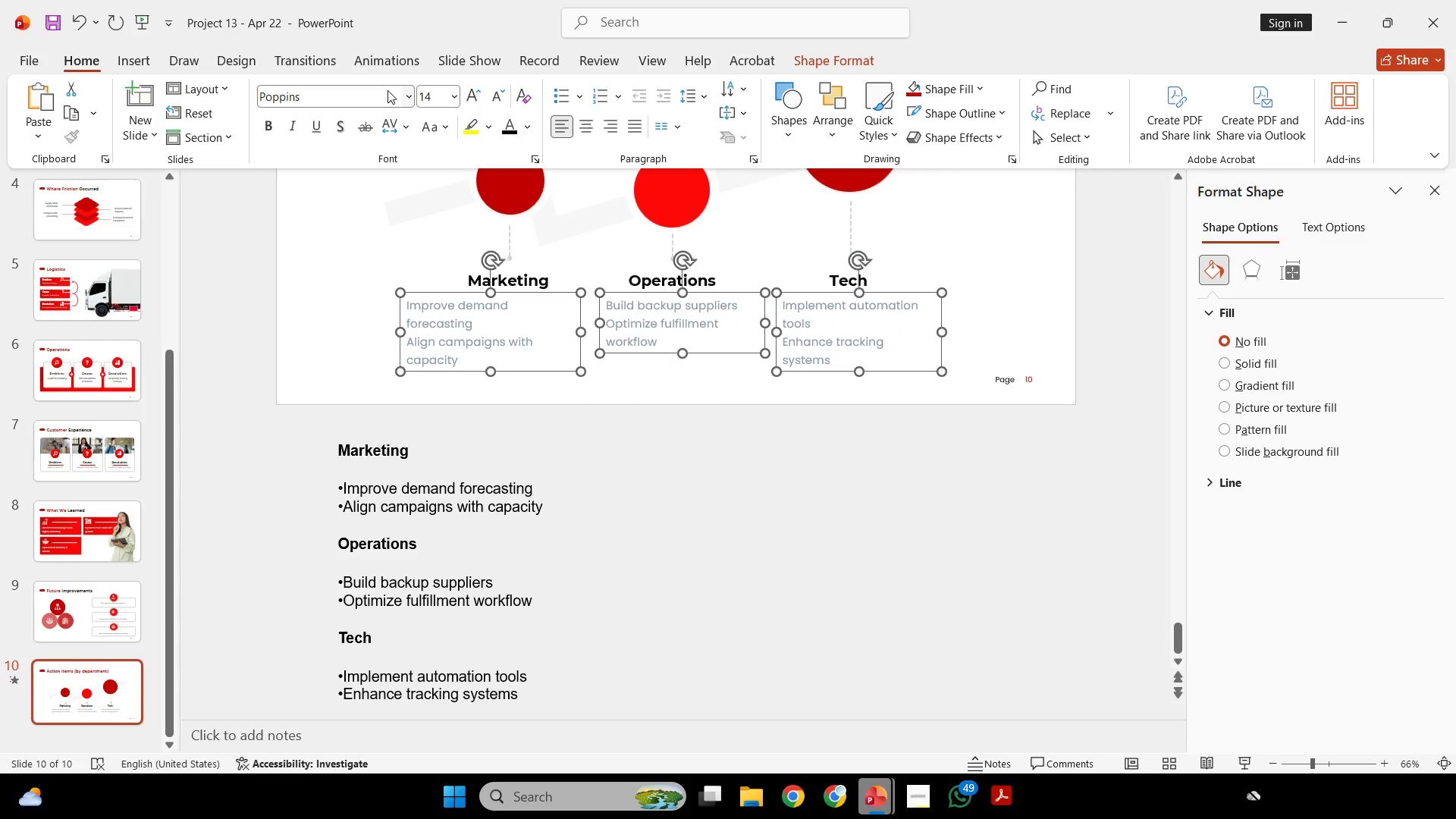 
key(Enter)
 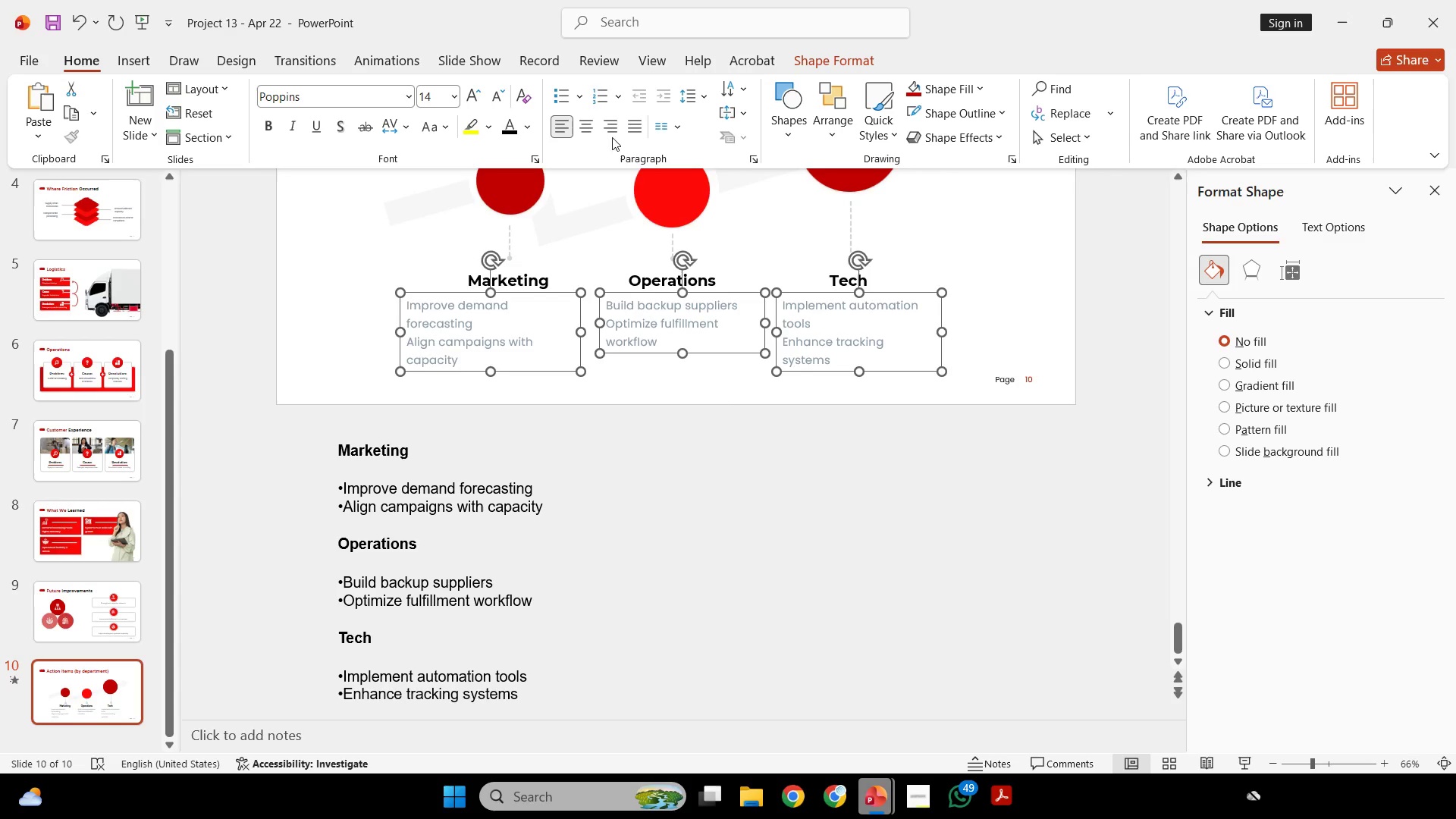 
left_click([691, 92])
 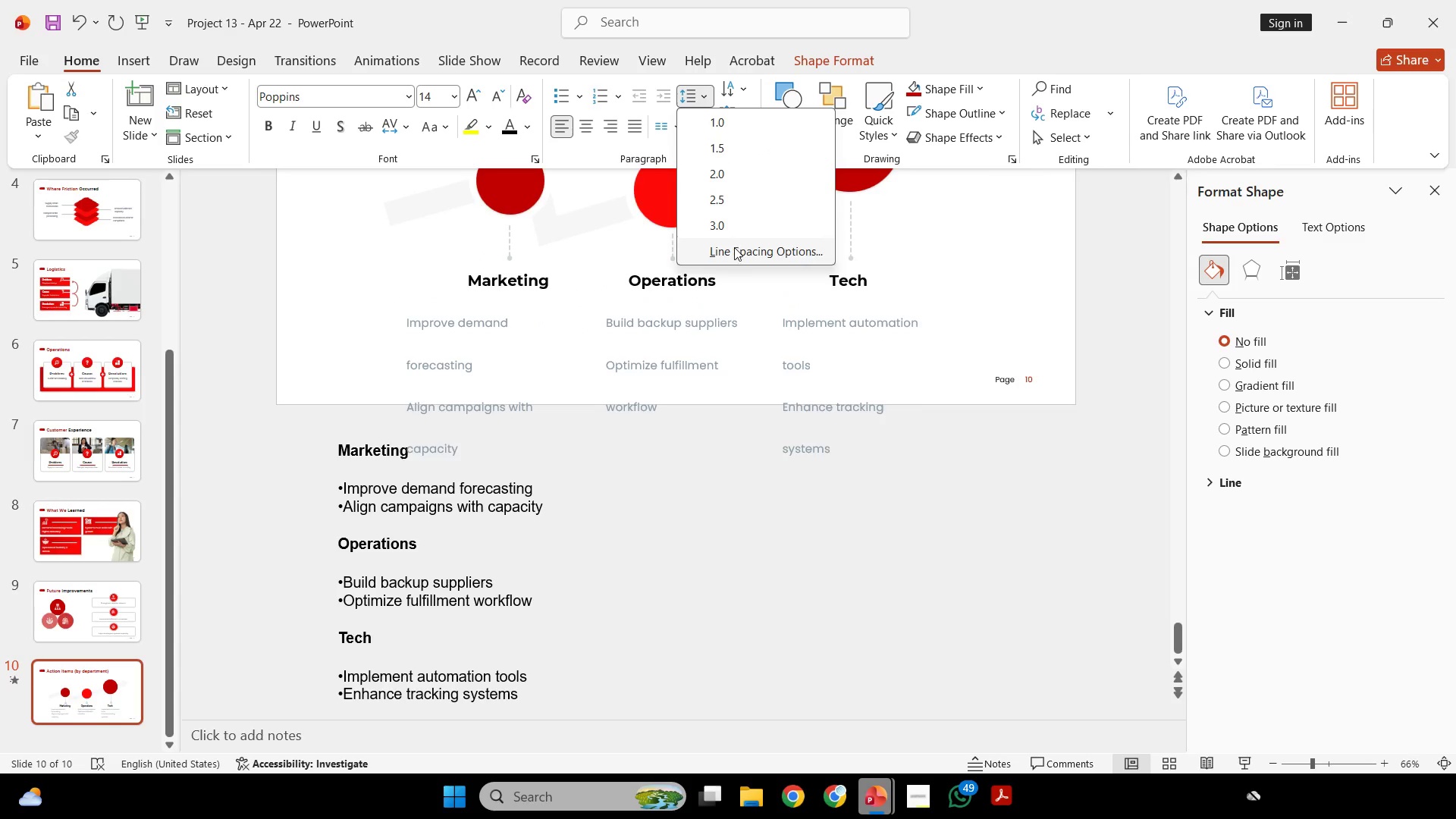 
left_click([736, 253])
 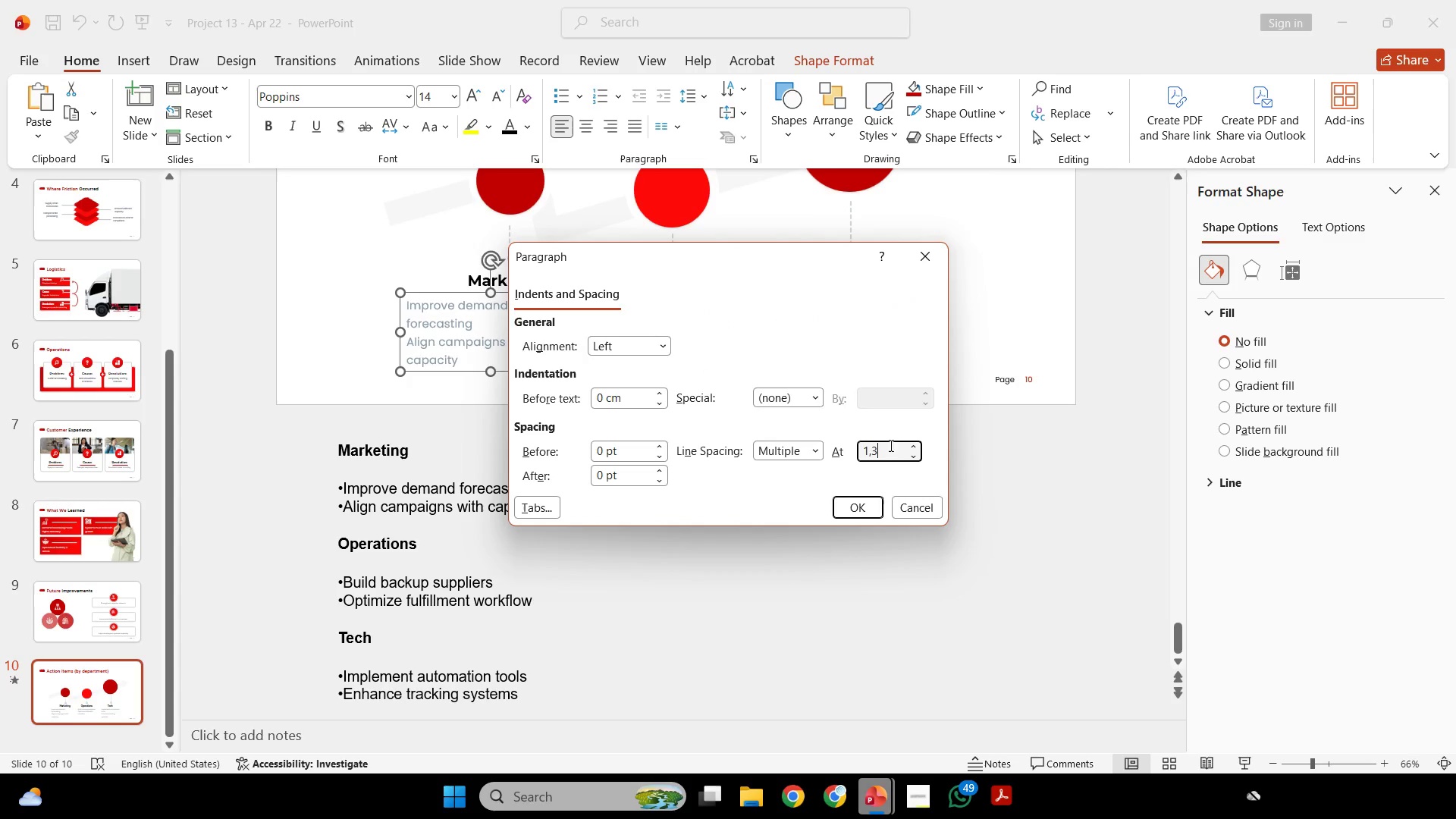 
key(Backspace)
 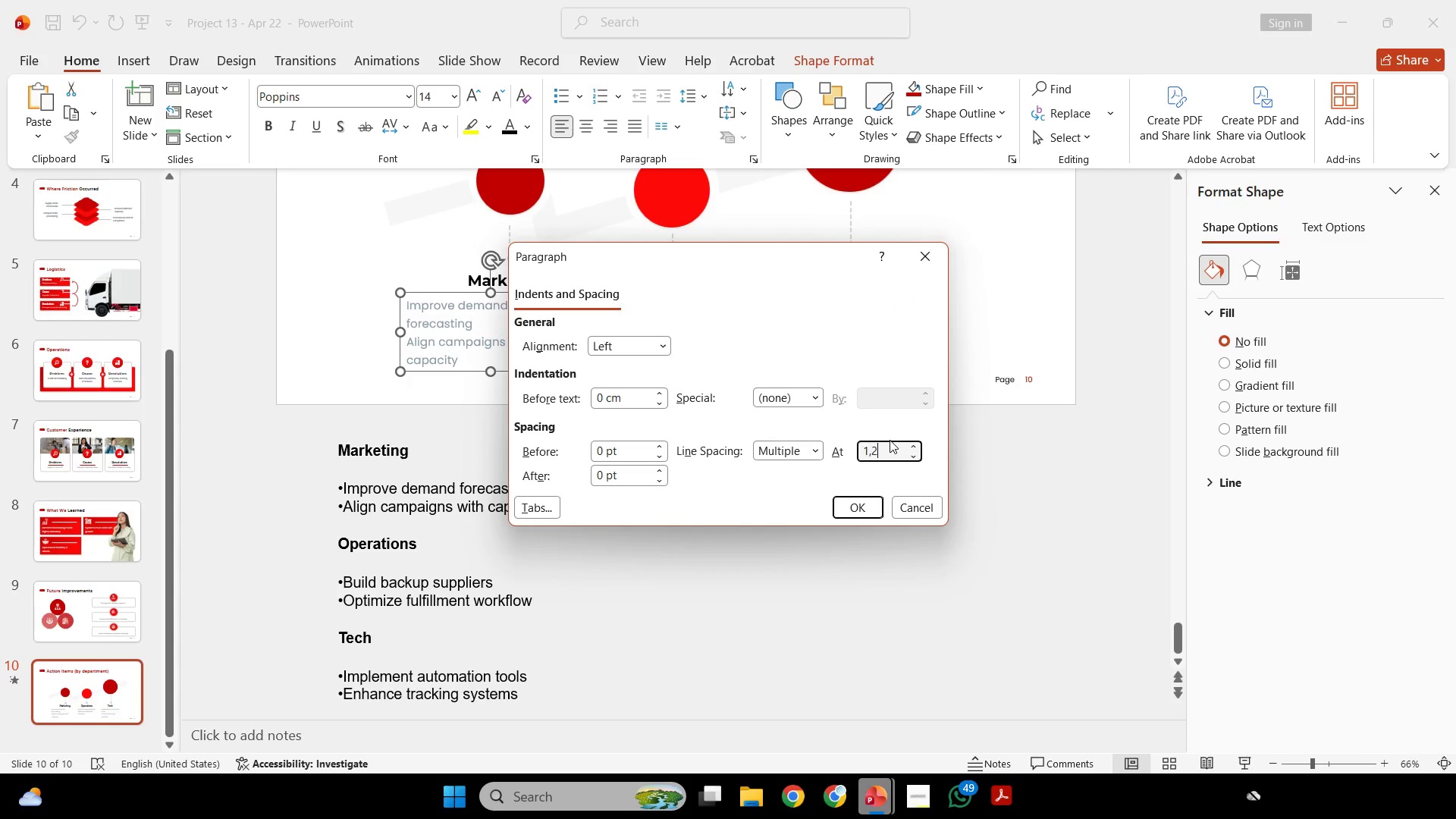 
key(2)
 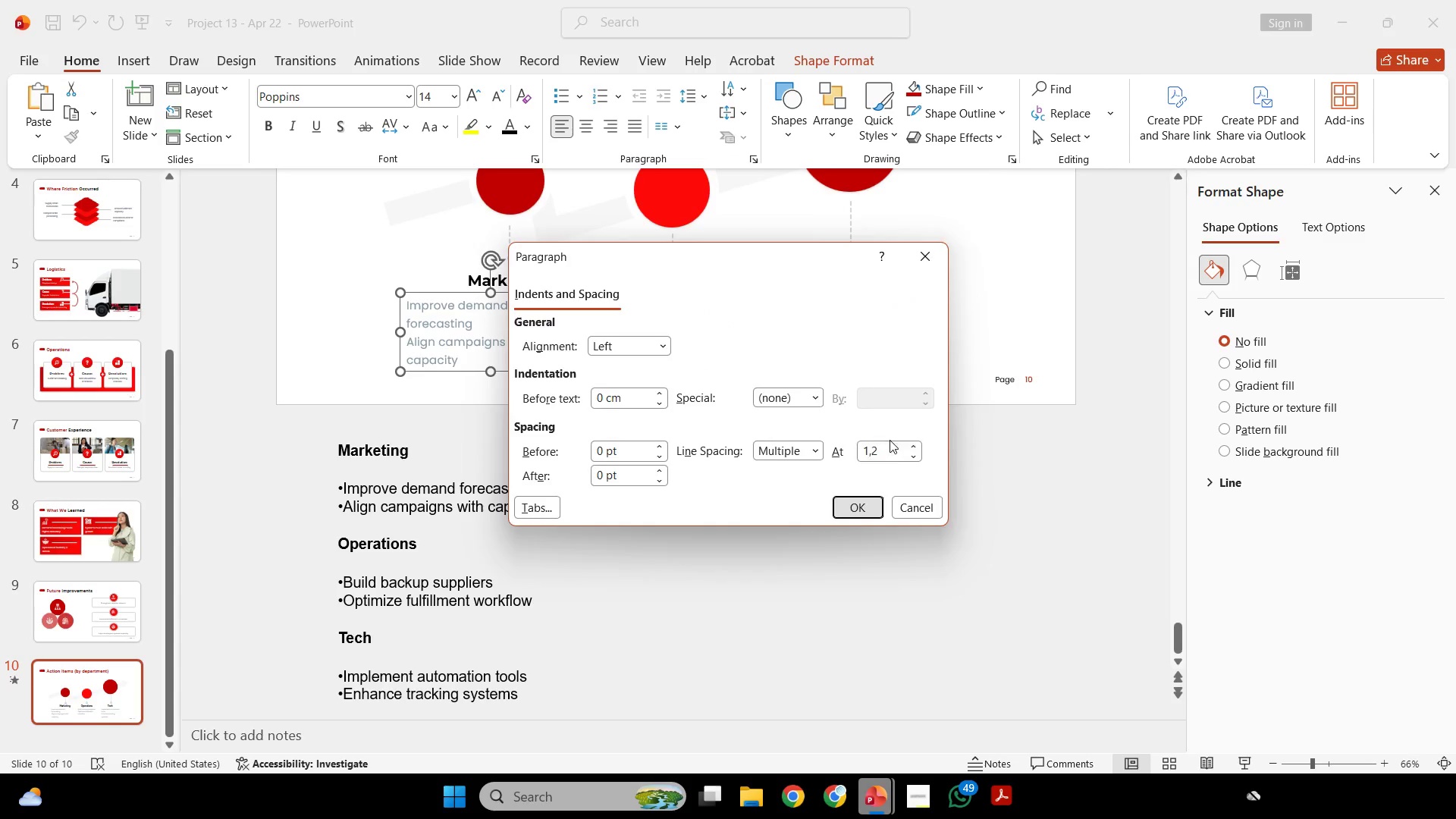 
key(Enter)
 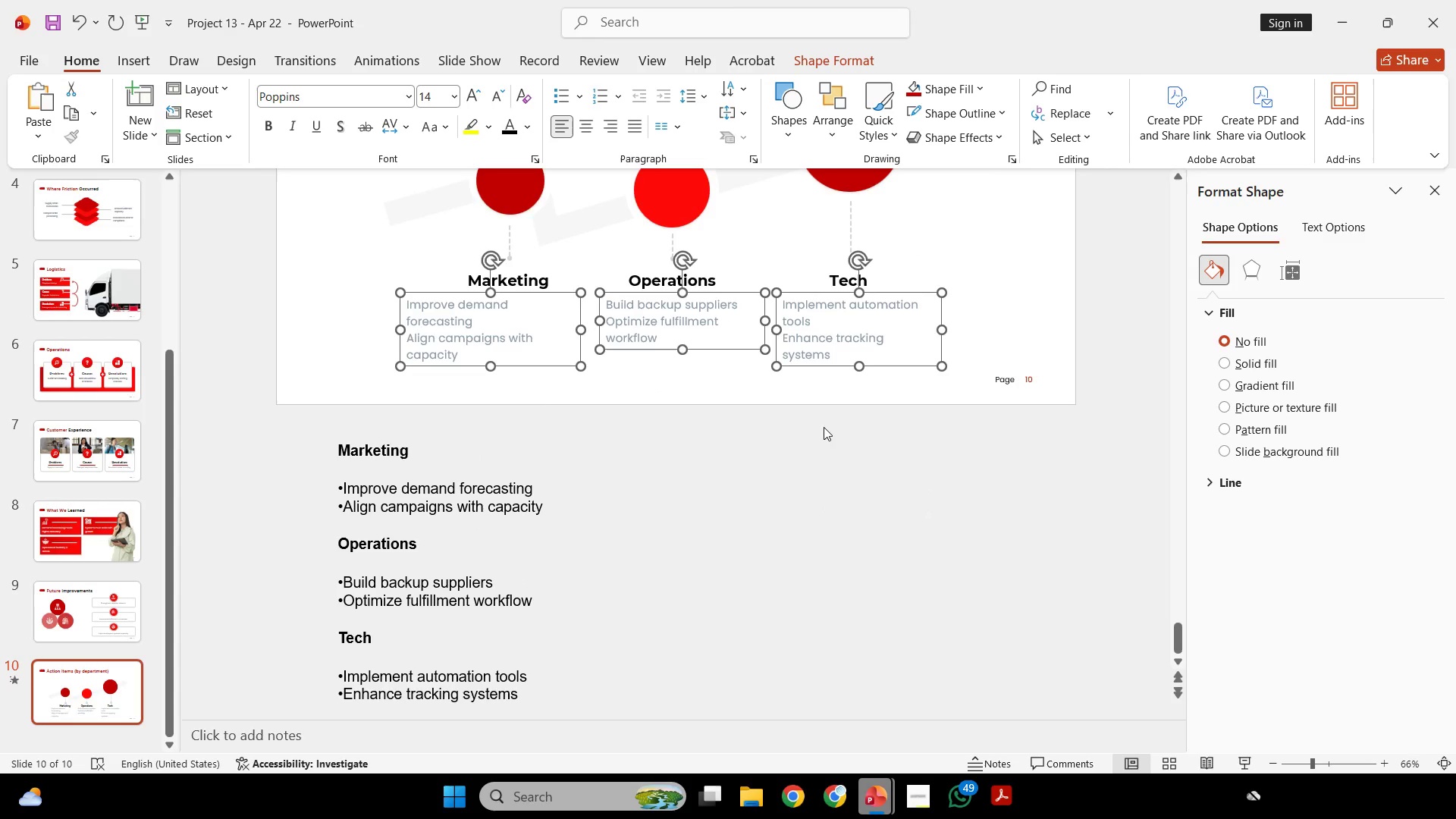 
left_click([811, 427])
 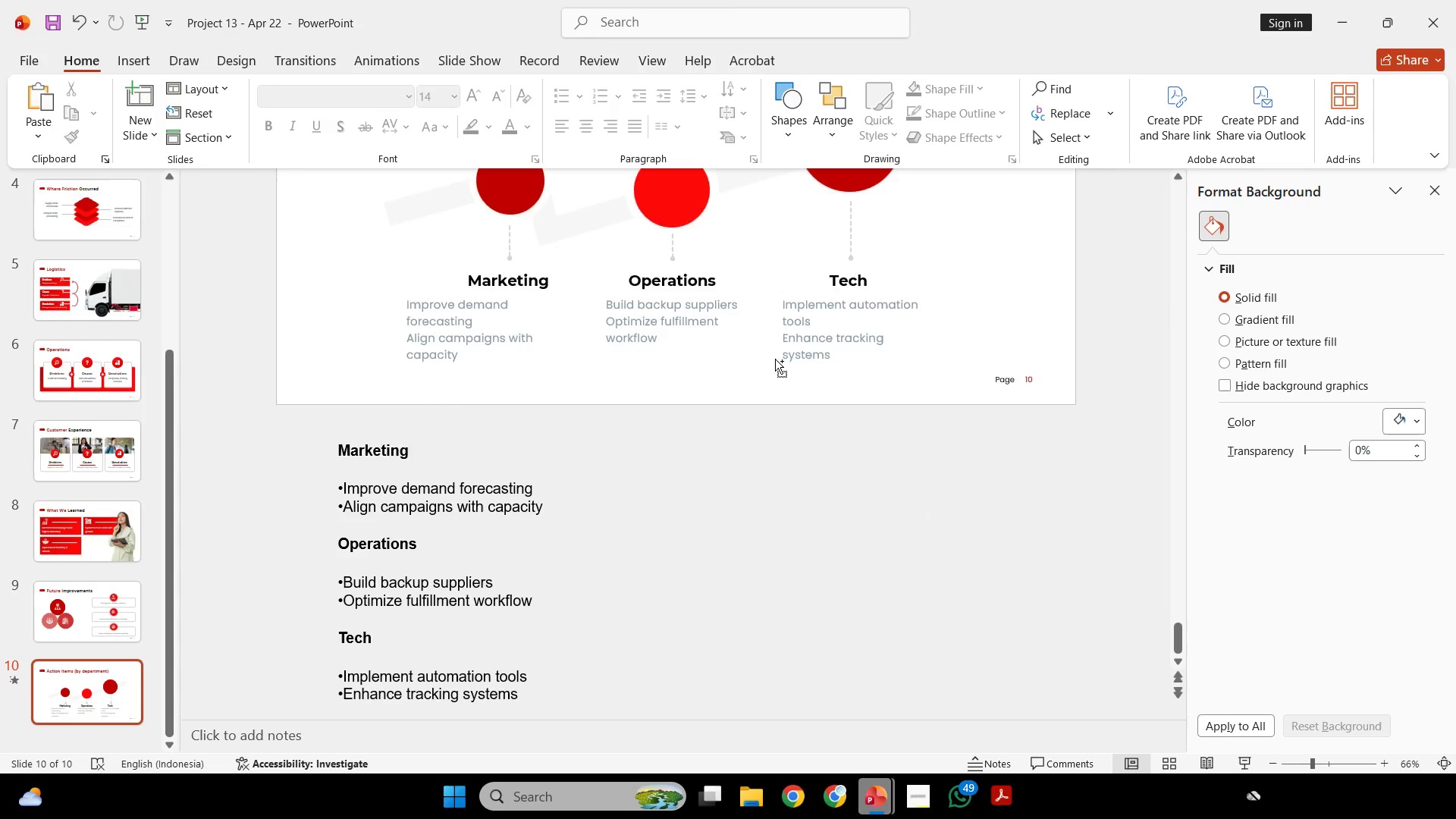 
key(Control+ControlLeft)
 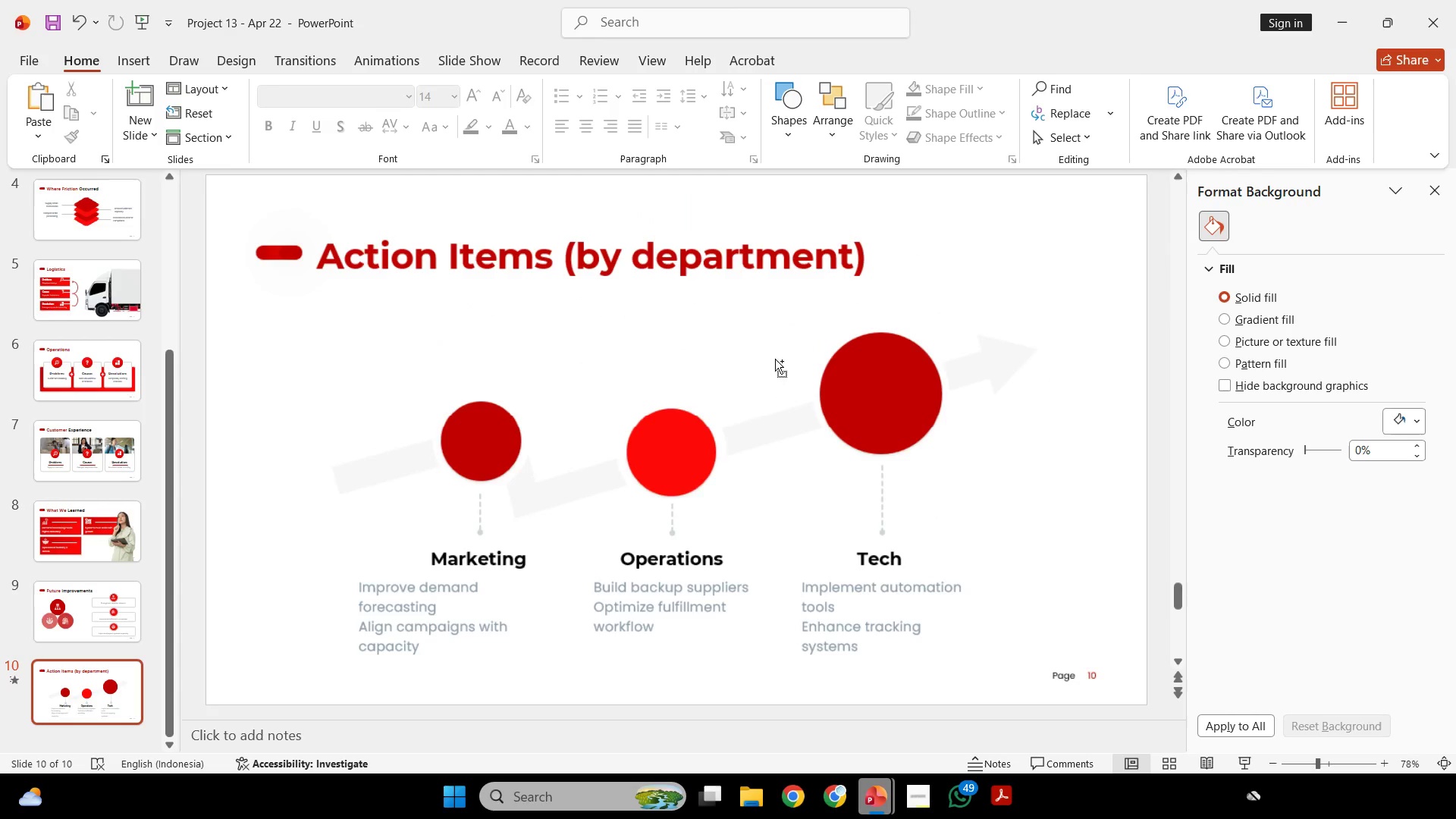 
scroll: coordinate [775, 358], scroll_direction: up, amount: 2.0
 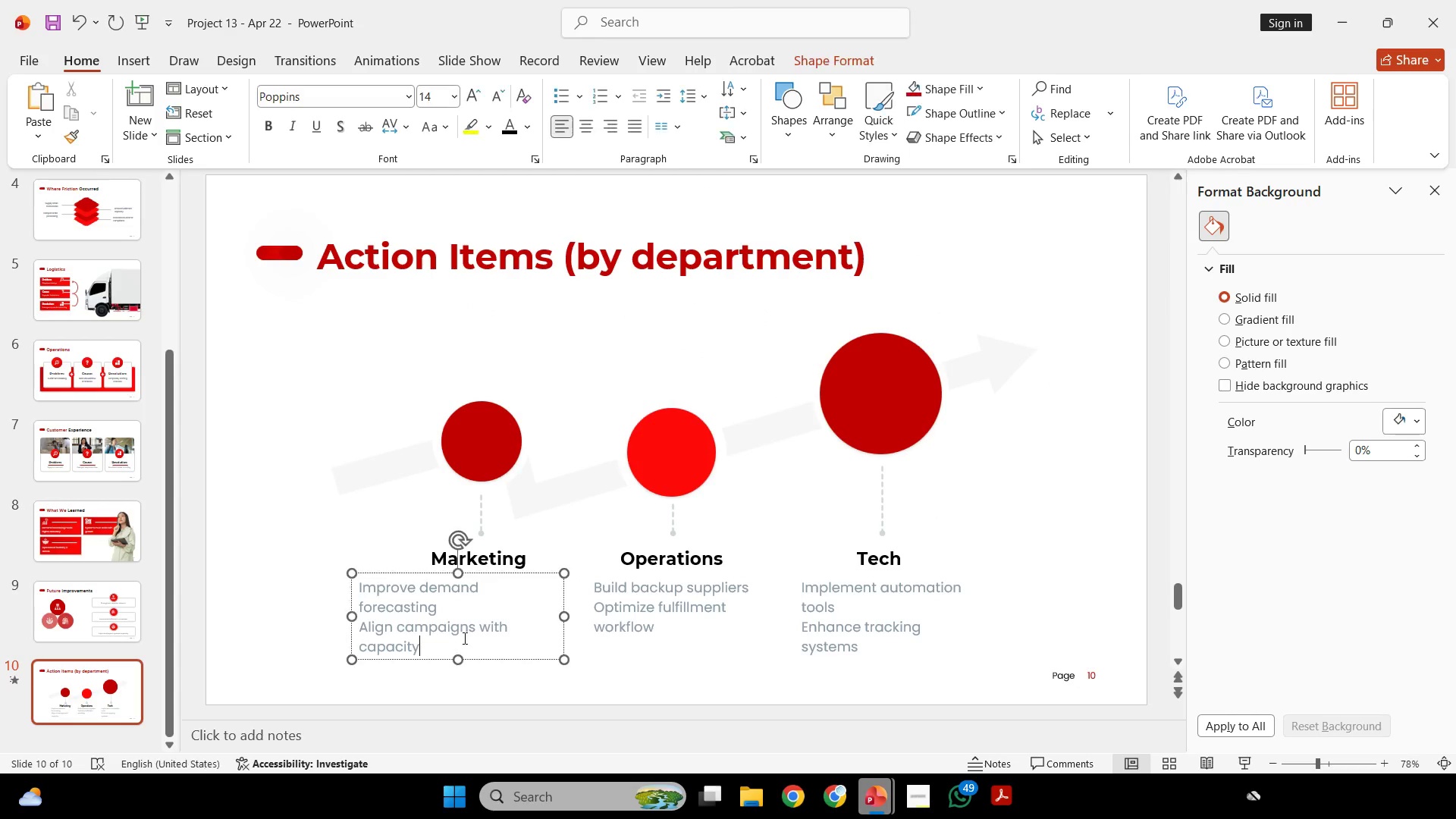 
hold_key(key=ShiftLeft, duration=0.55)
double_click([693, 620])
 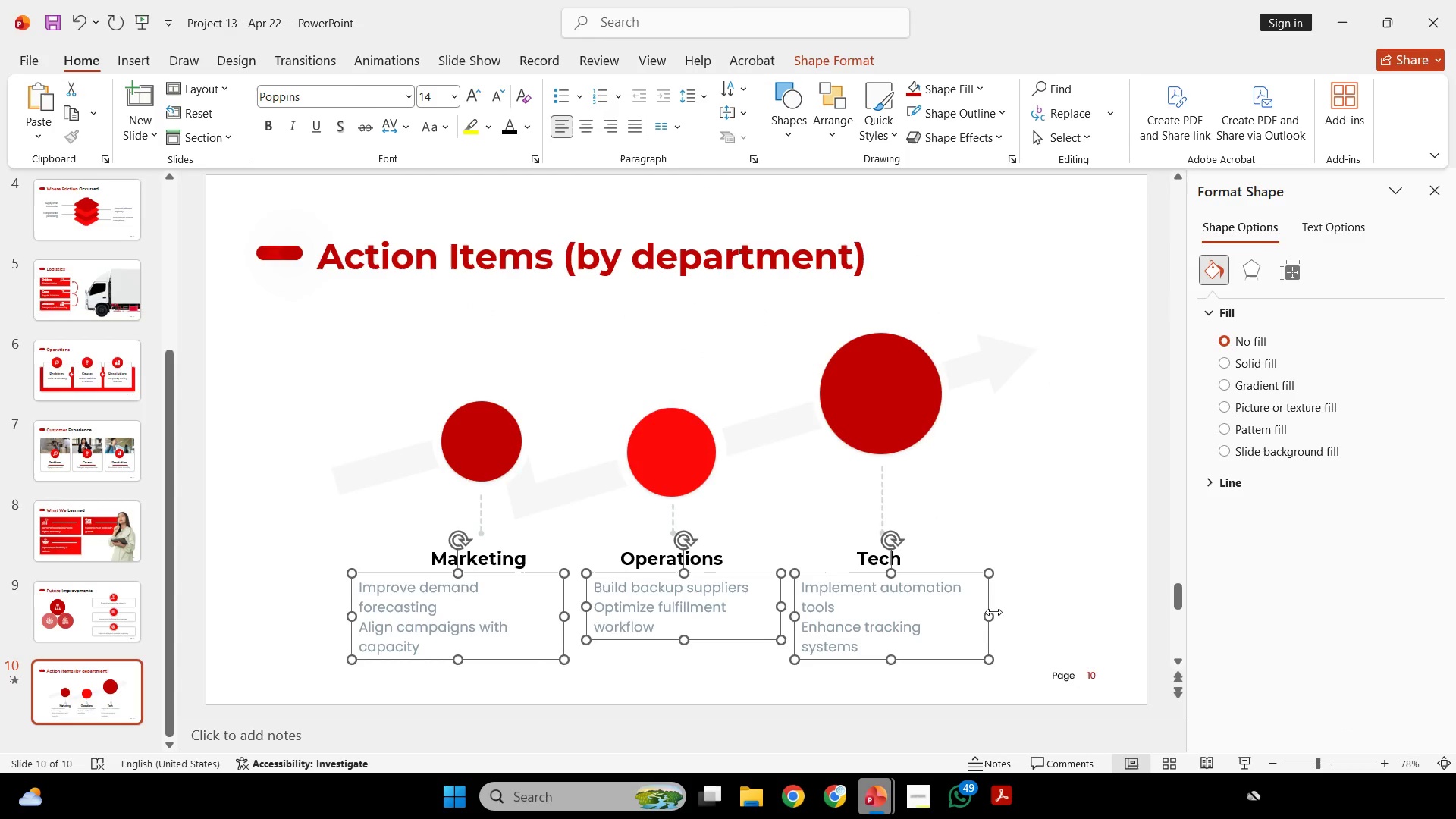 
left_click_drag(start_coordinate=[993, 612], to_coordinate=[1015, 611])
 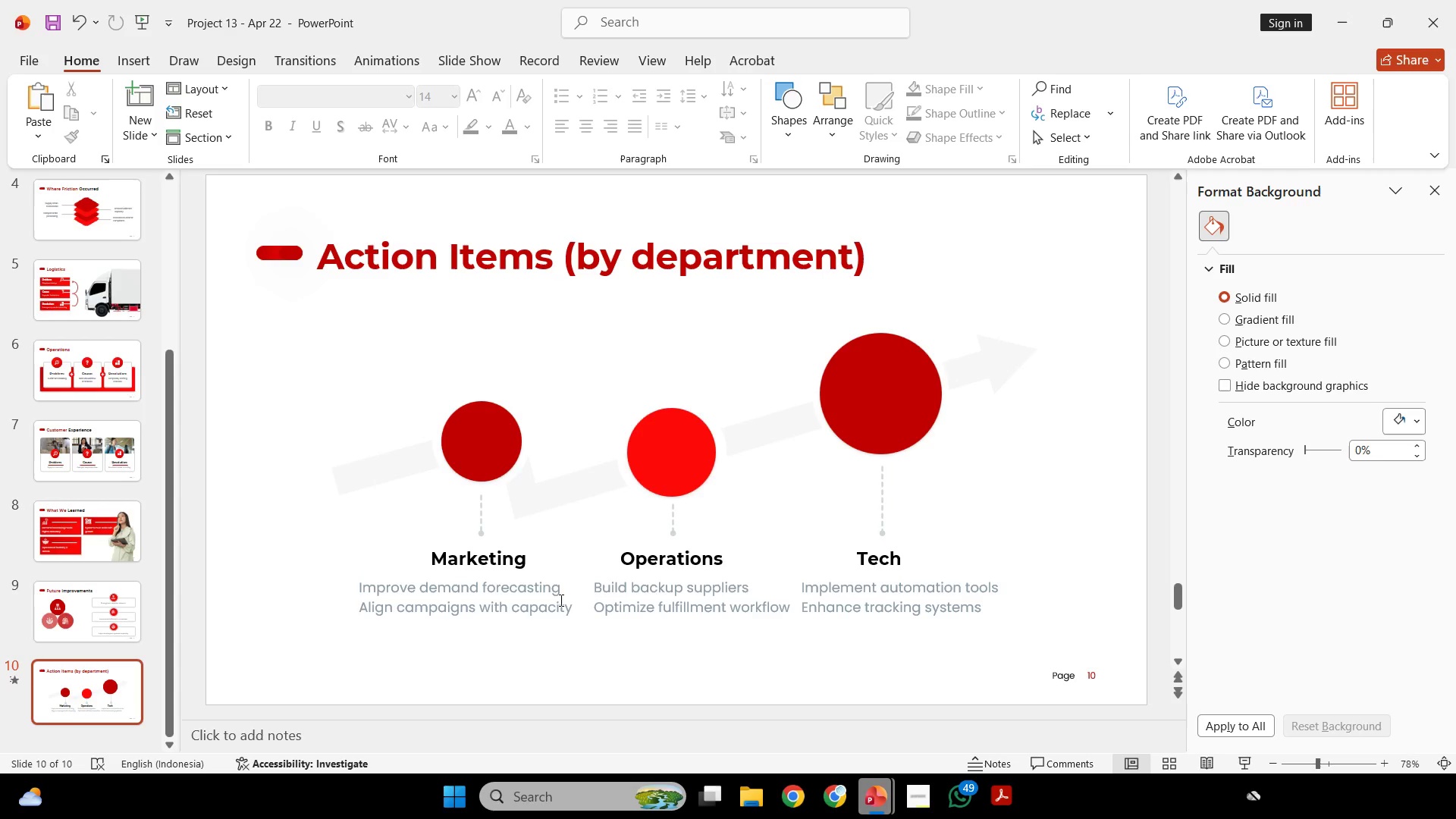 
left_click([543, 607])
 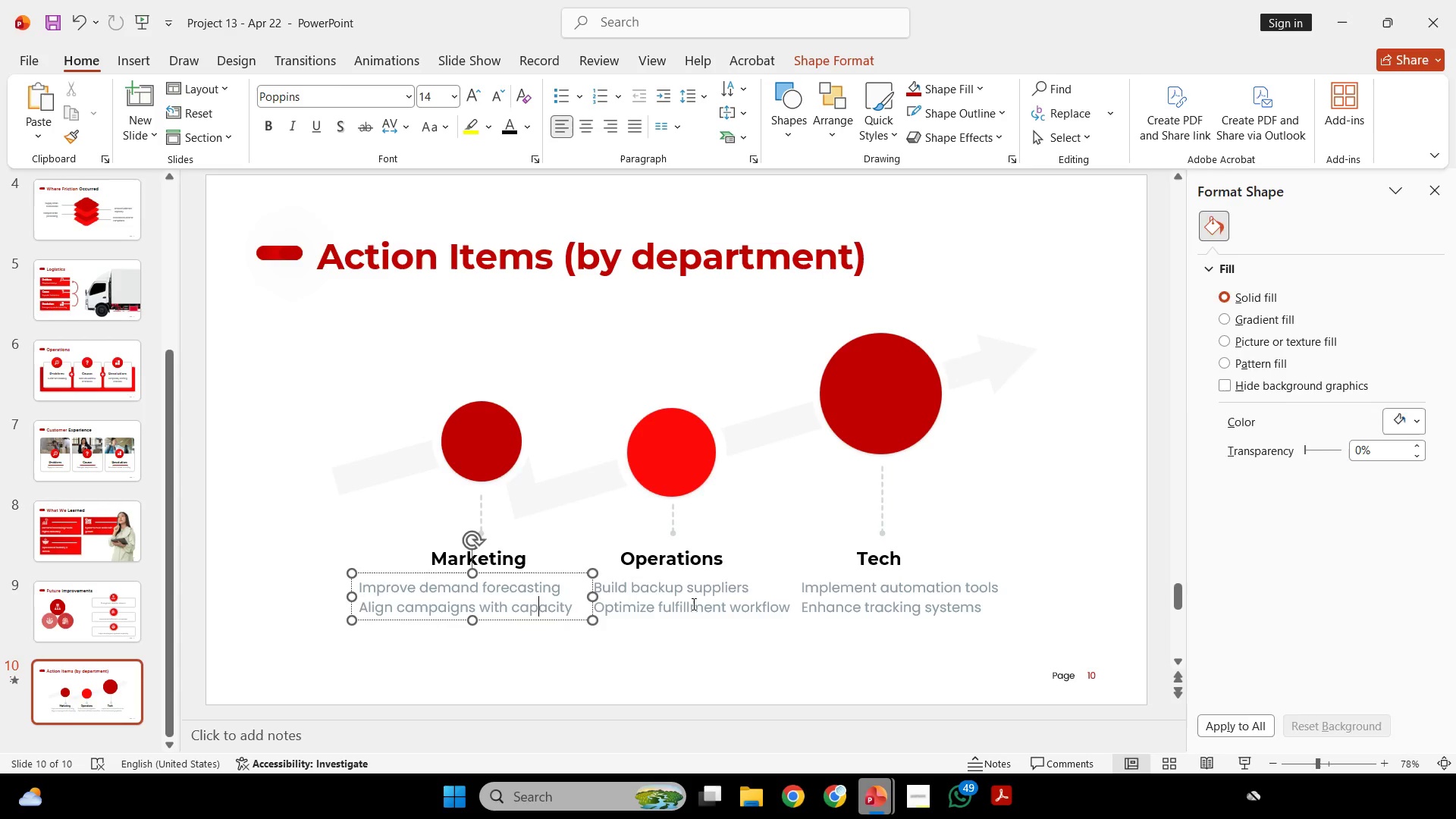 
hold_key(key=ShiftLeft, duration=0.53)
double_click([692, 604])
 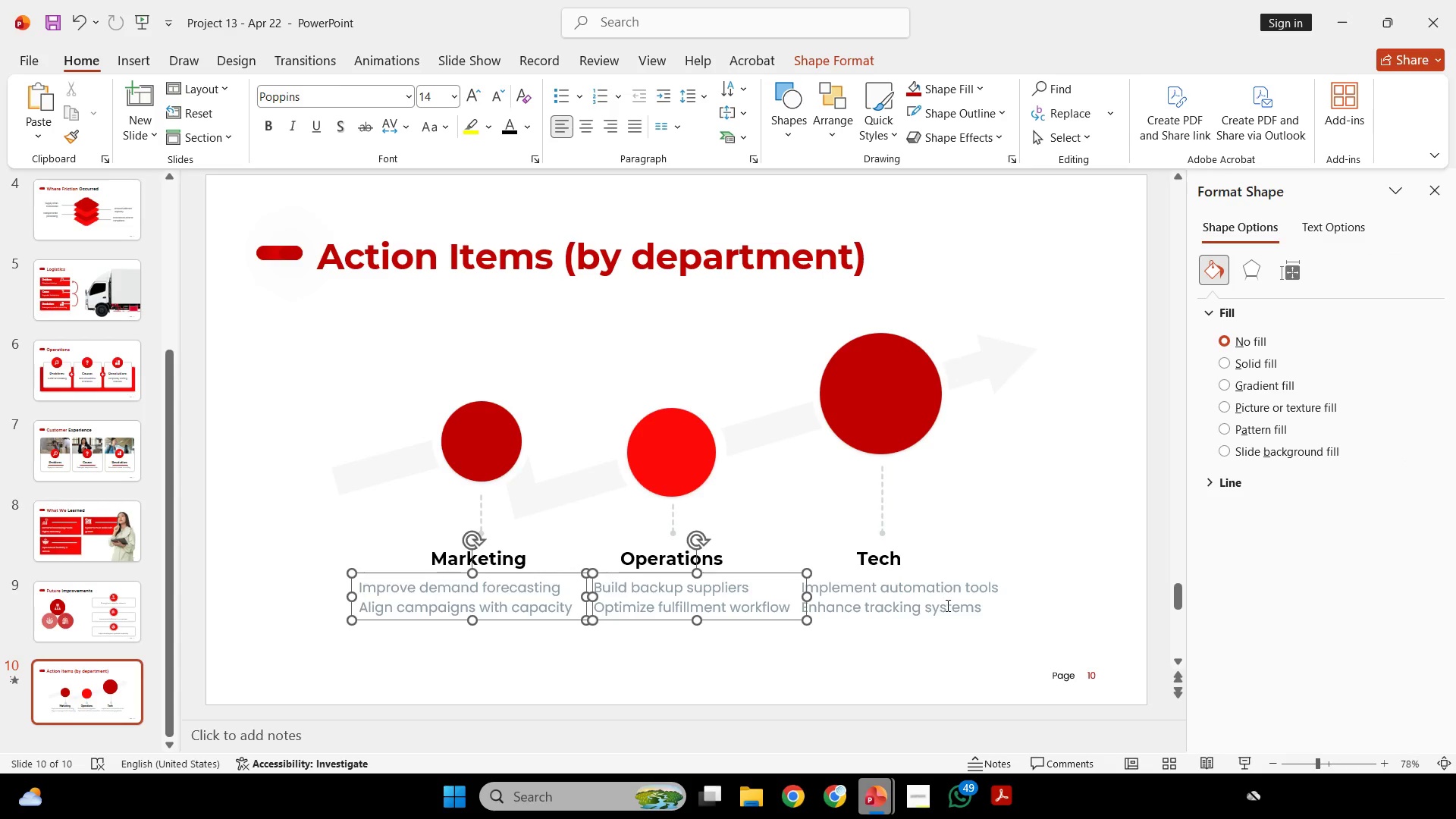 
triple_click([946, 605])
 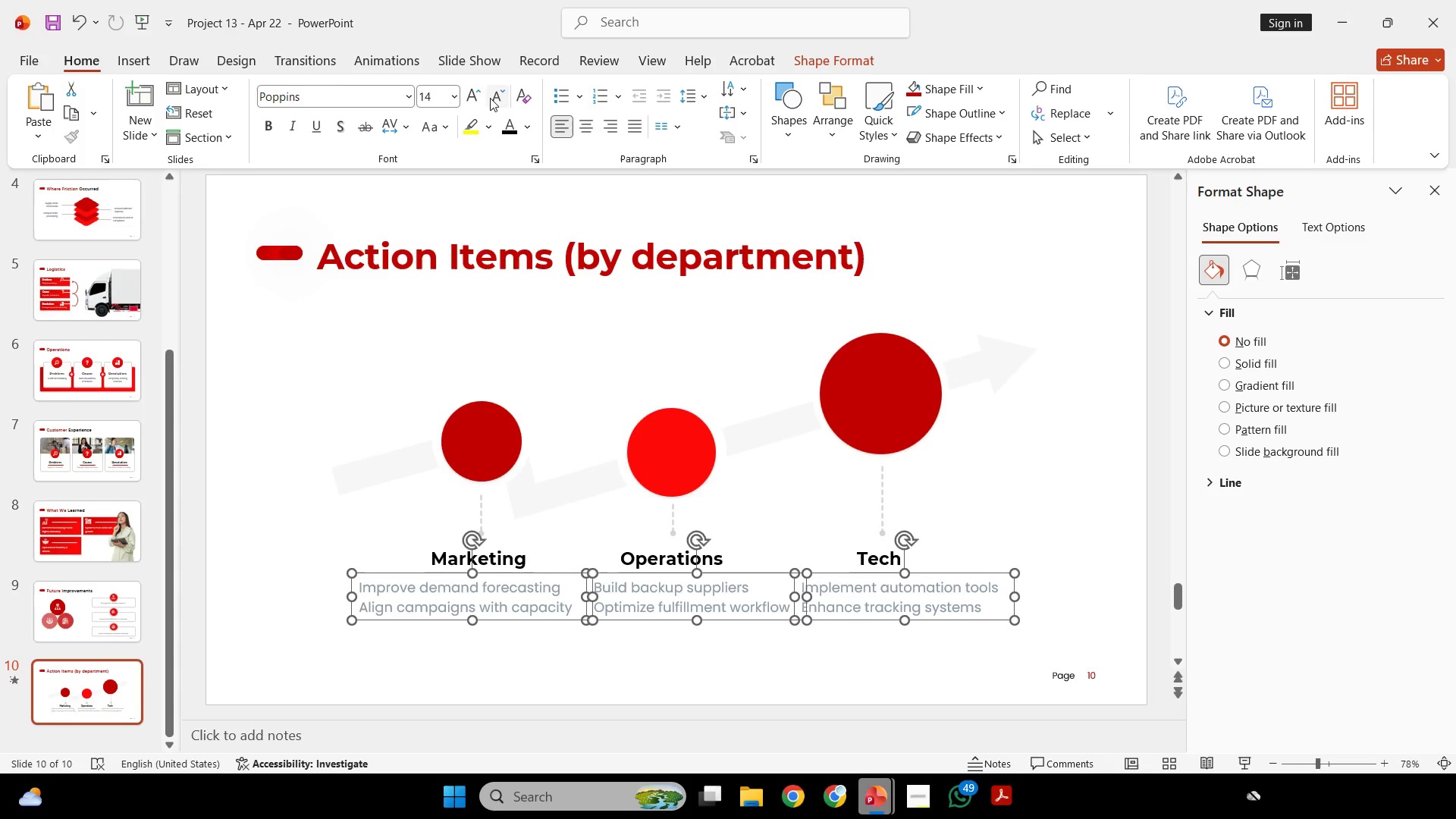 
left_click([495, 94])
 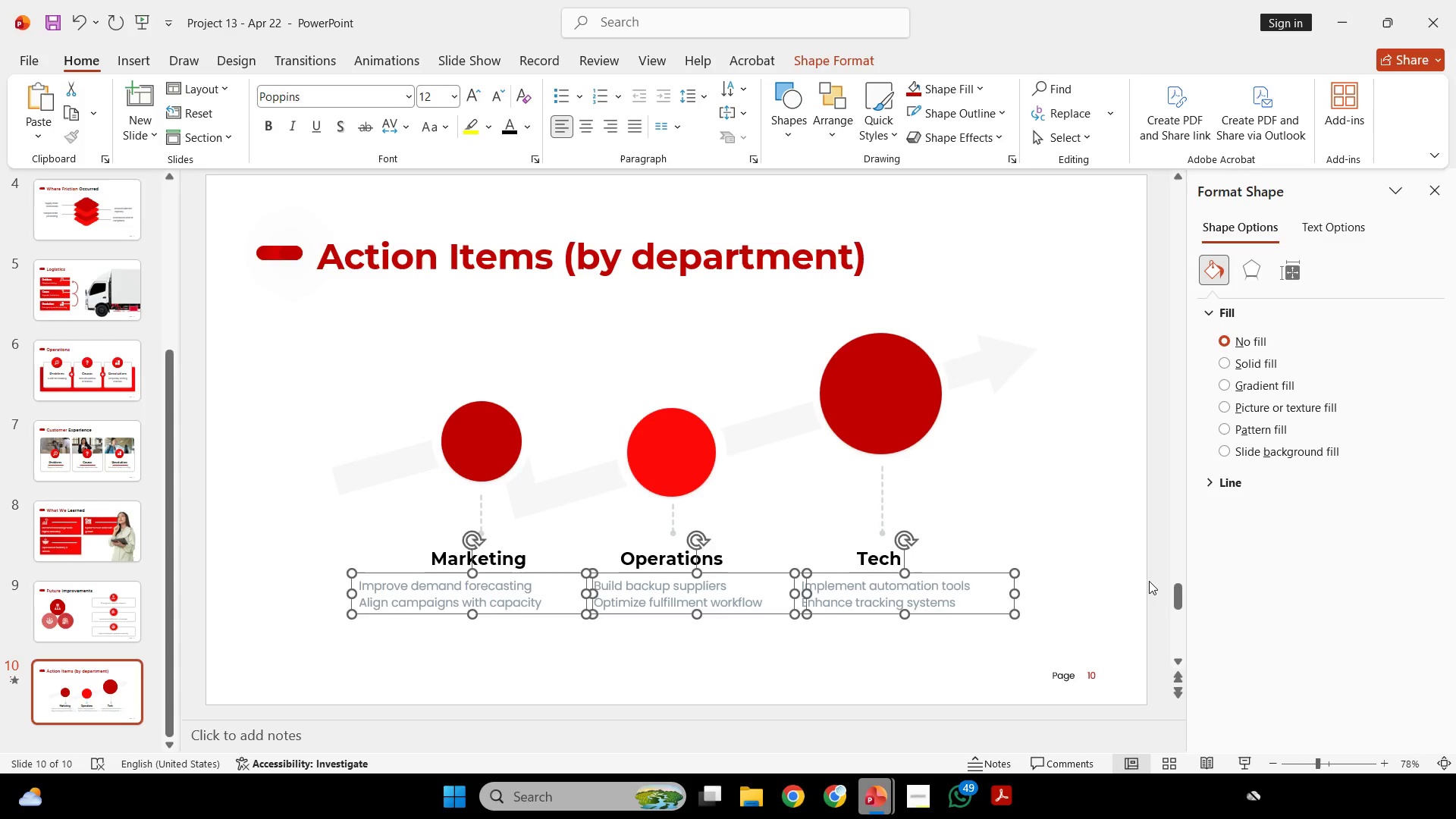 
left_click_drag(start_coordinate=[1149, 581], to_coordinate=[1144, 580])
 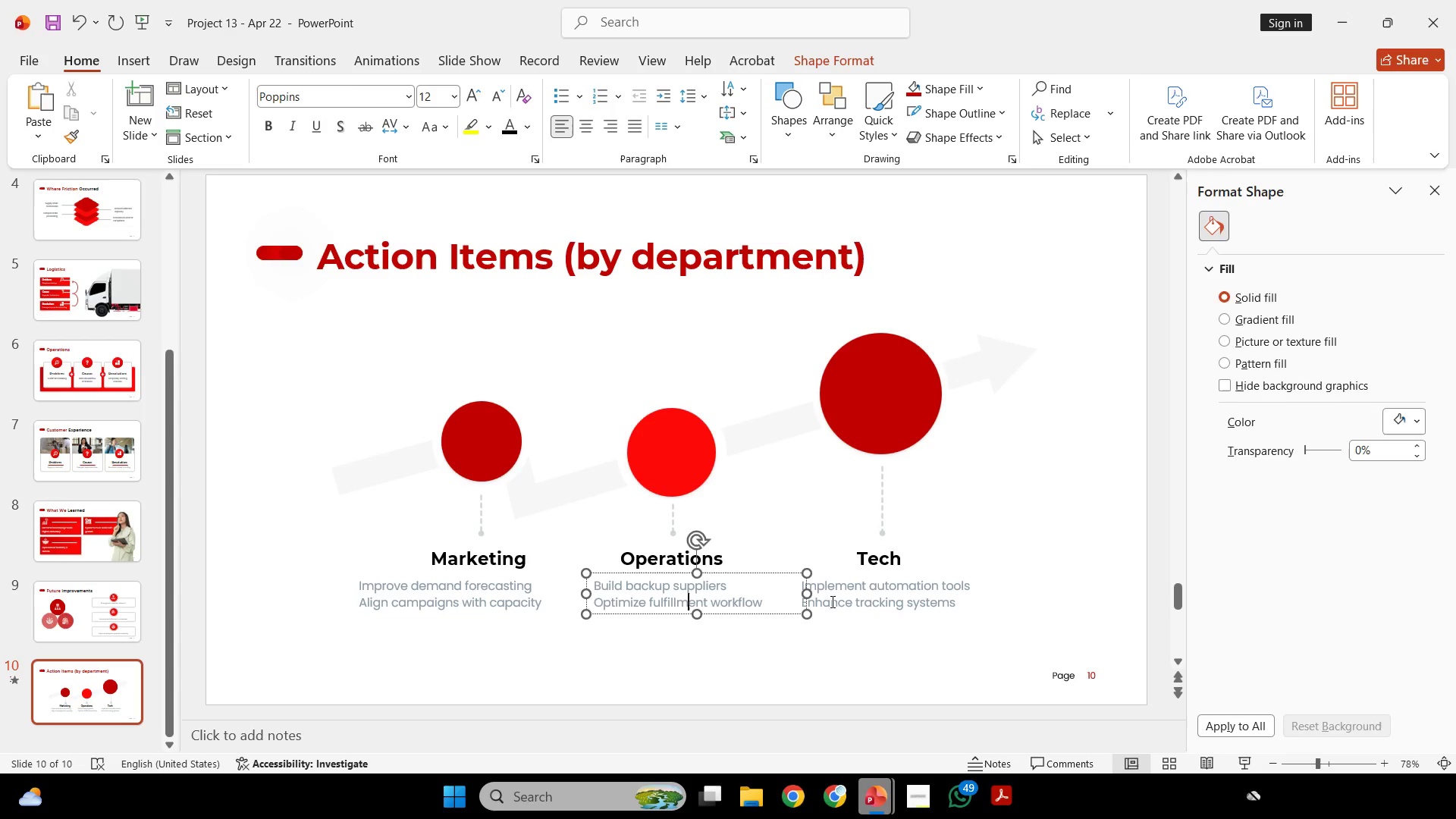 
double_click([877, 595])
 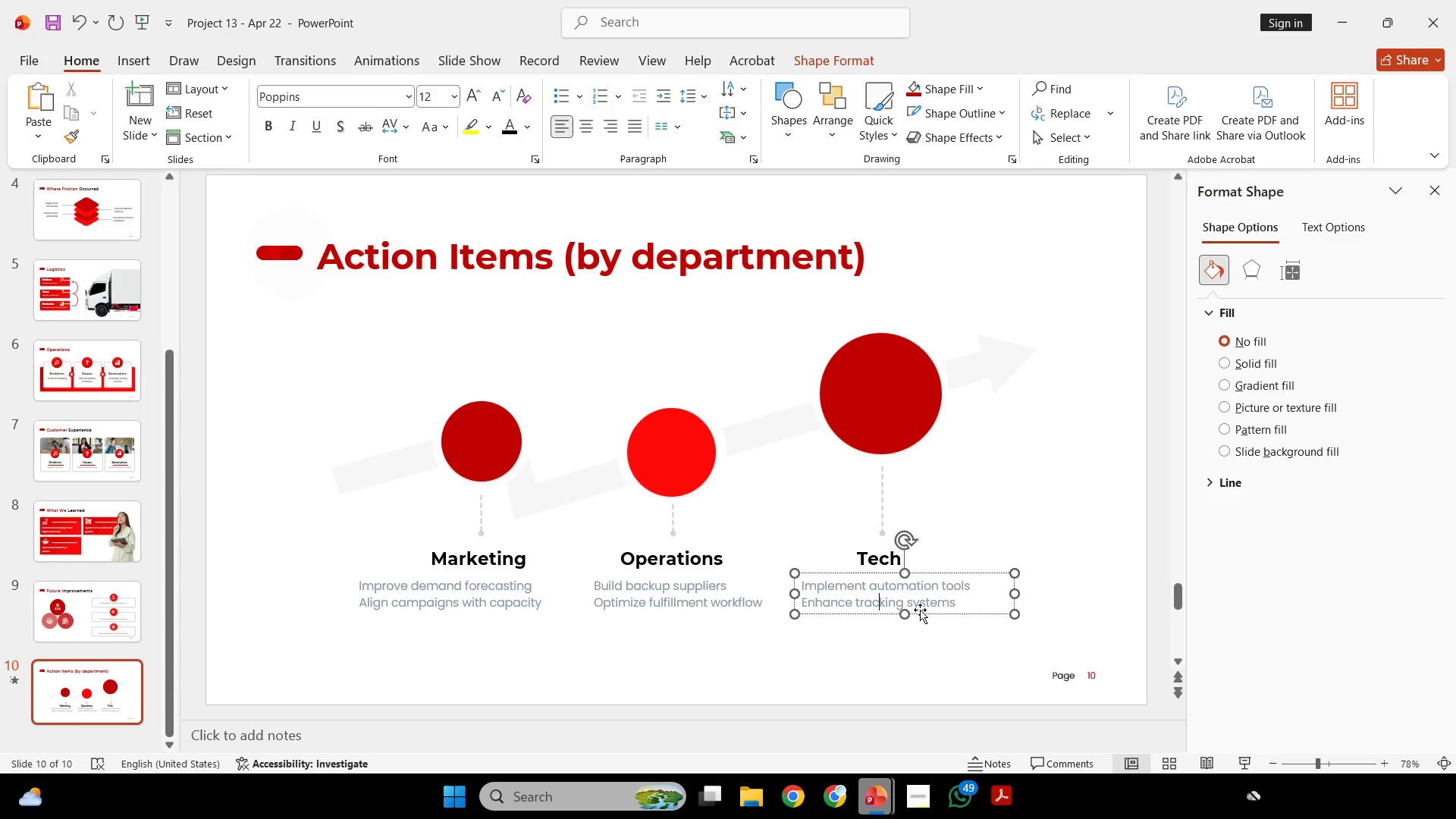 
hold_key(key=ShiftLeft, duration=4.14)
left_click_drag(start_coordinate=[940, 610], to_coordinate=[996, 606])
 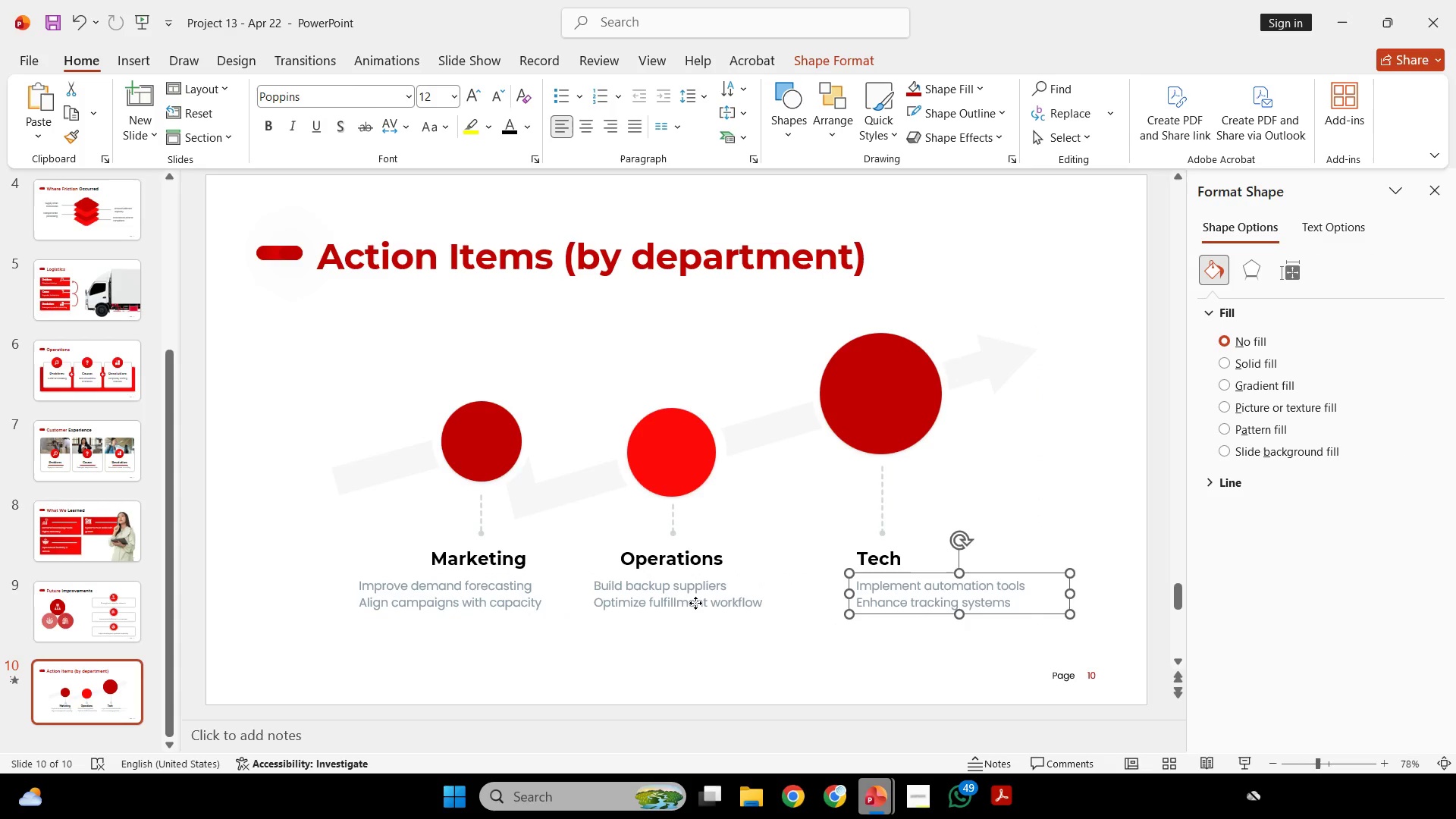 
hold_key(key=ShiftLeft, duration=0.69)
left_click([695, 603])
 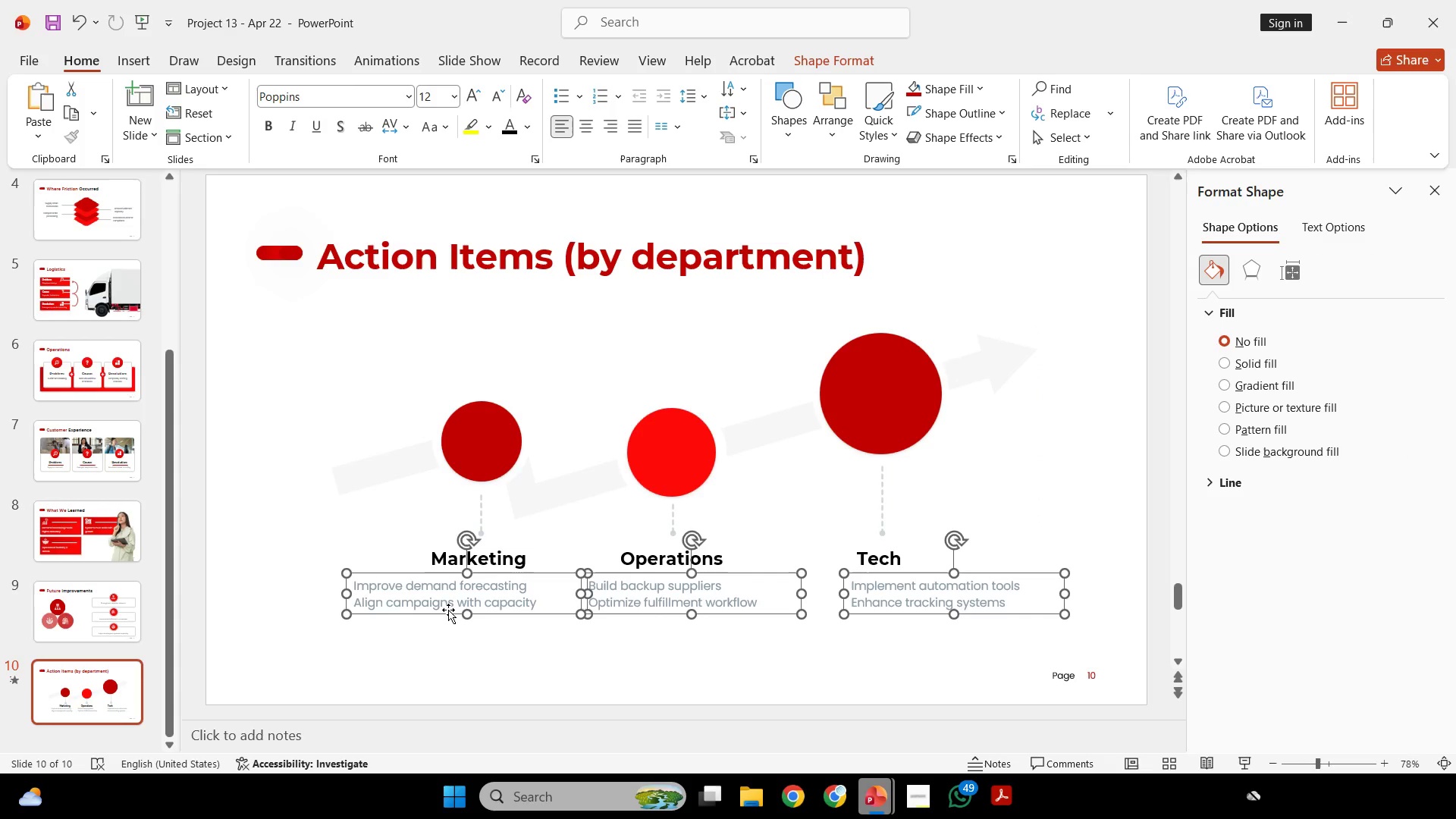 
left_click_drag(start_coordinate=[456, 610], to_coordinate=[451, 610])
 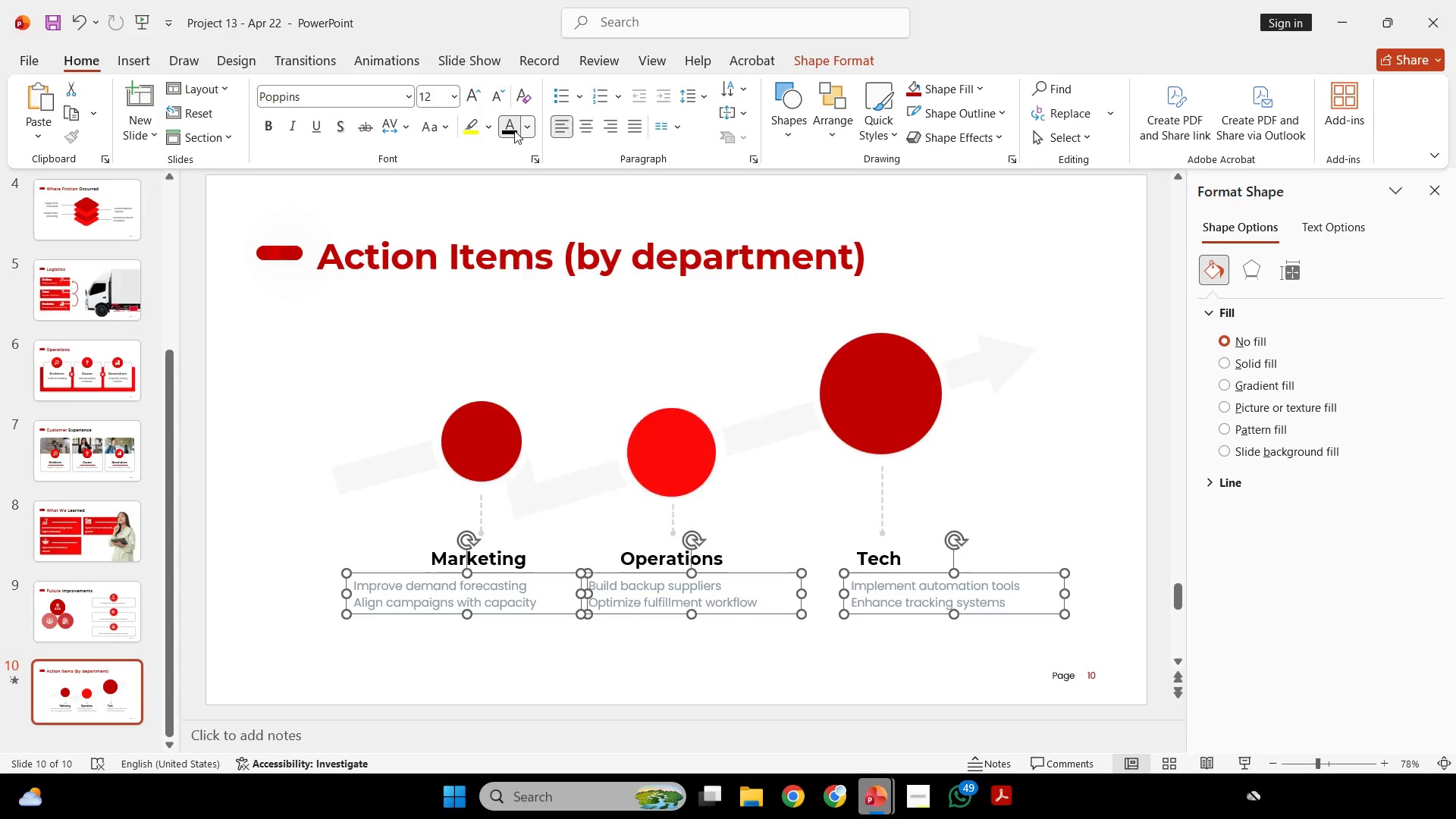 
double_click([513, 128])
 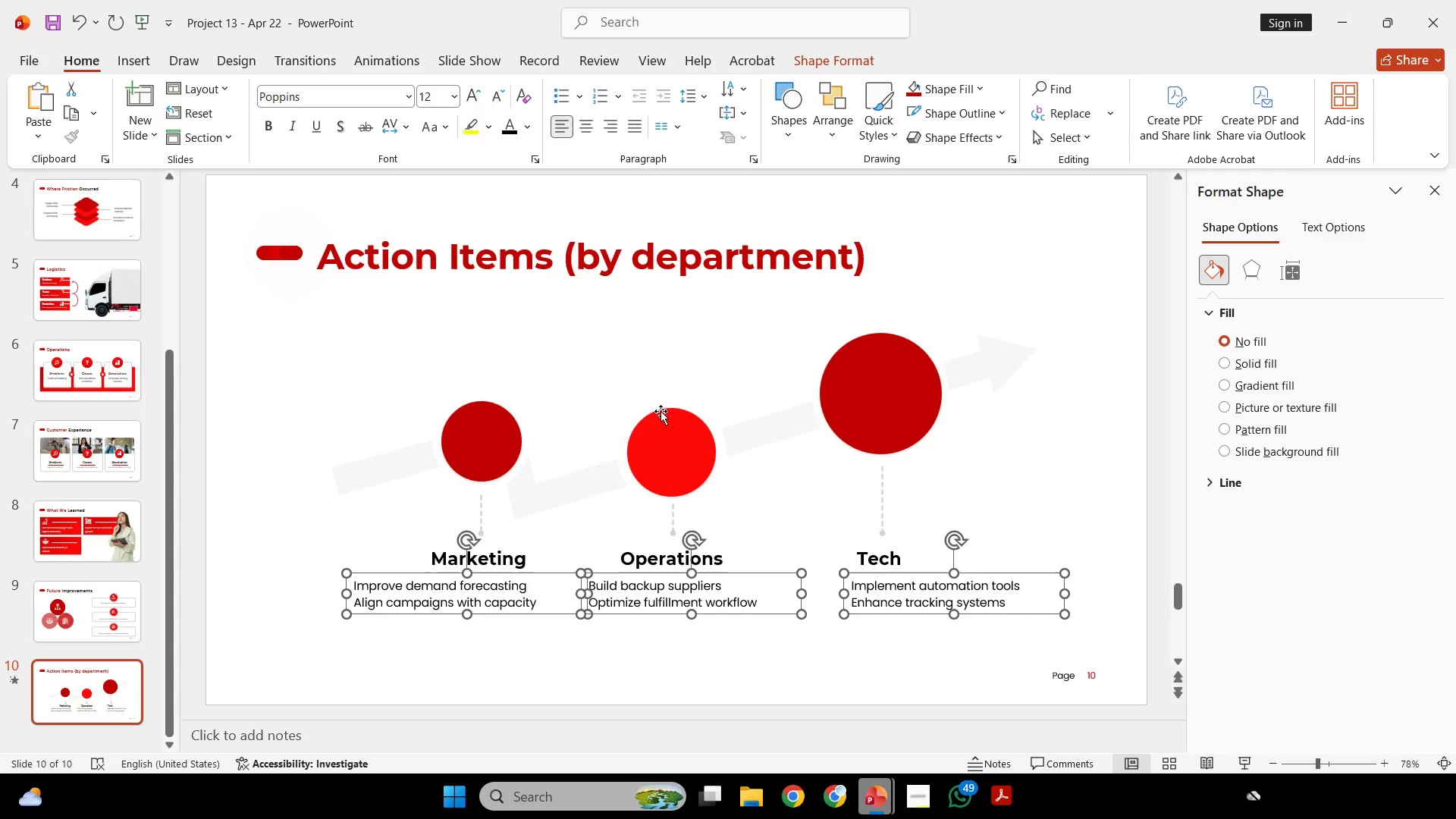 
hold_key(key=ControlLeft, duration=1.61)
scroll: coordinate [765, 552], scroll_direction: up, amount: 2.0
 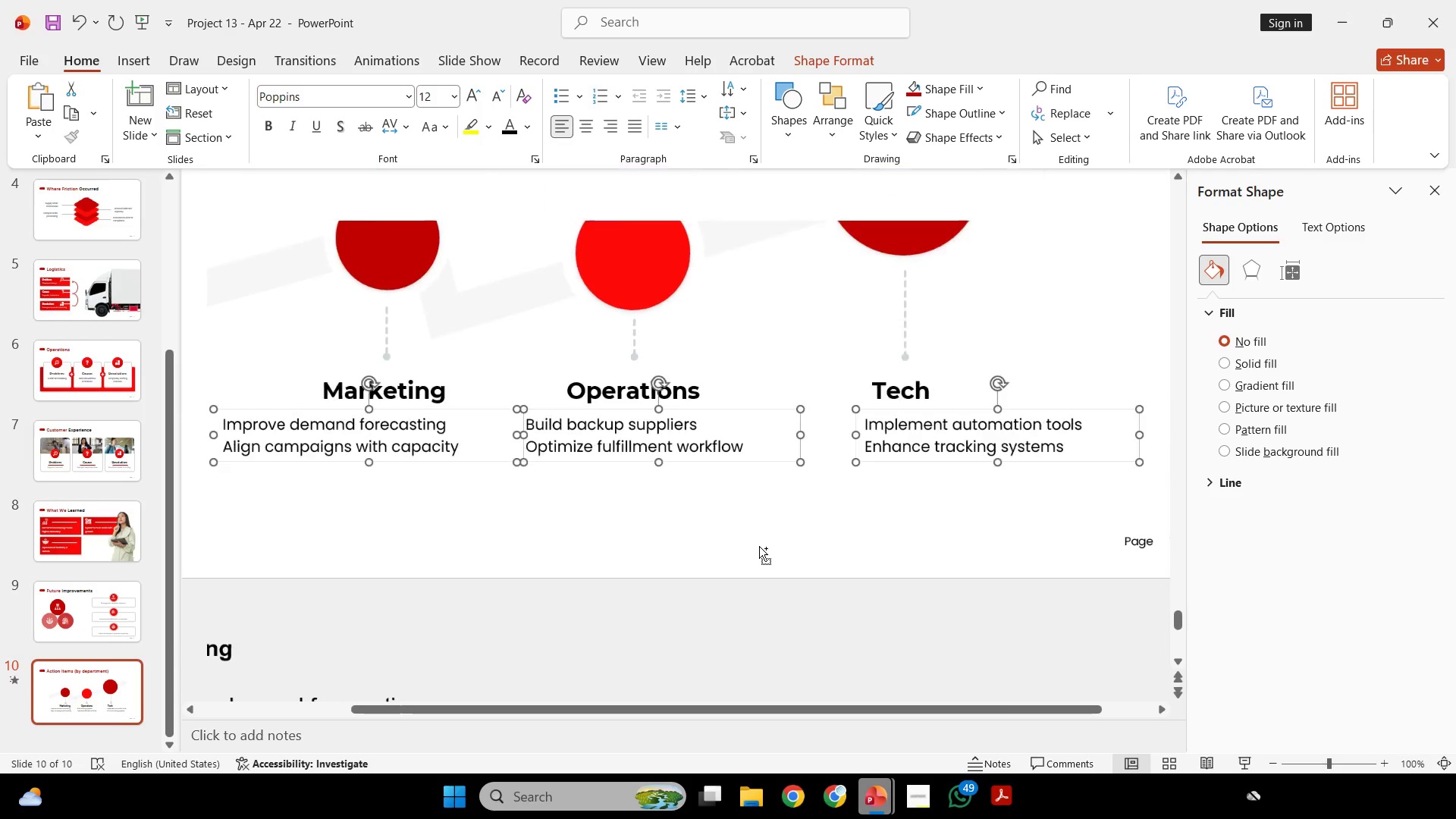 
scroll: coordinate [759, 546], scroll_direction: down, amount: 1.0
 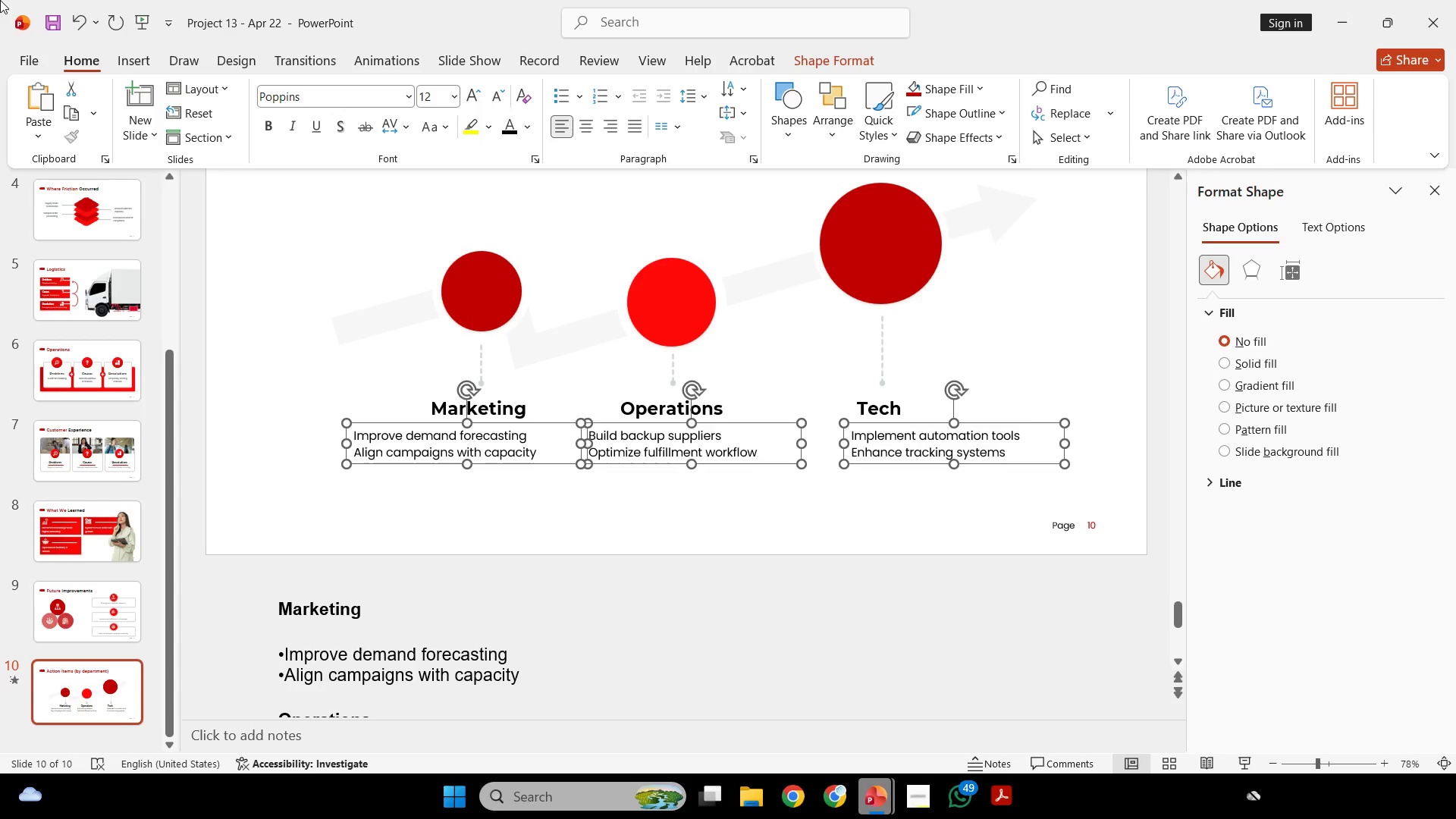 
wait(80.12)
 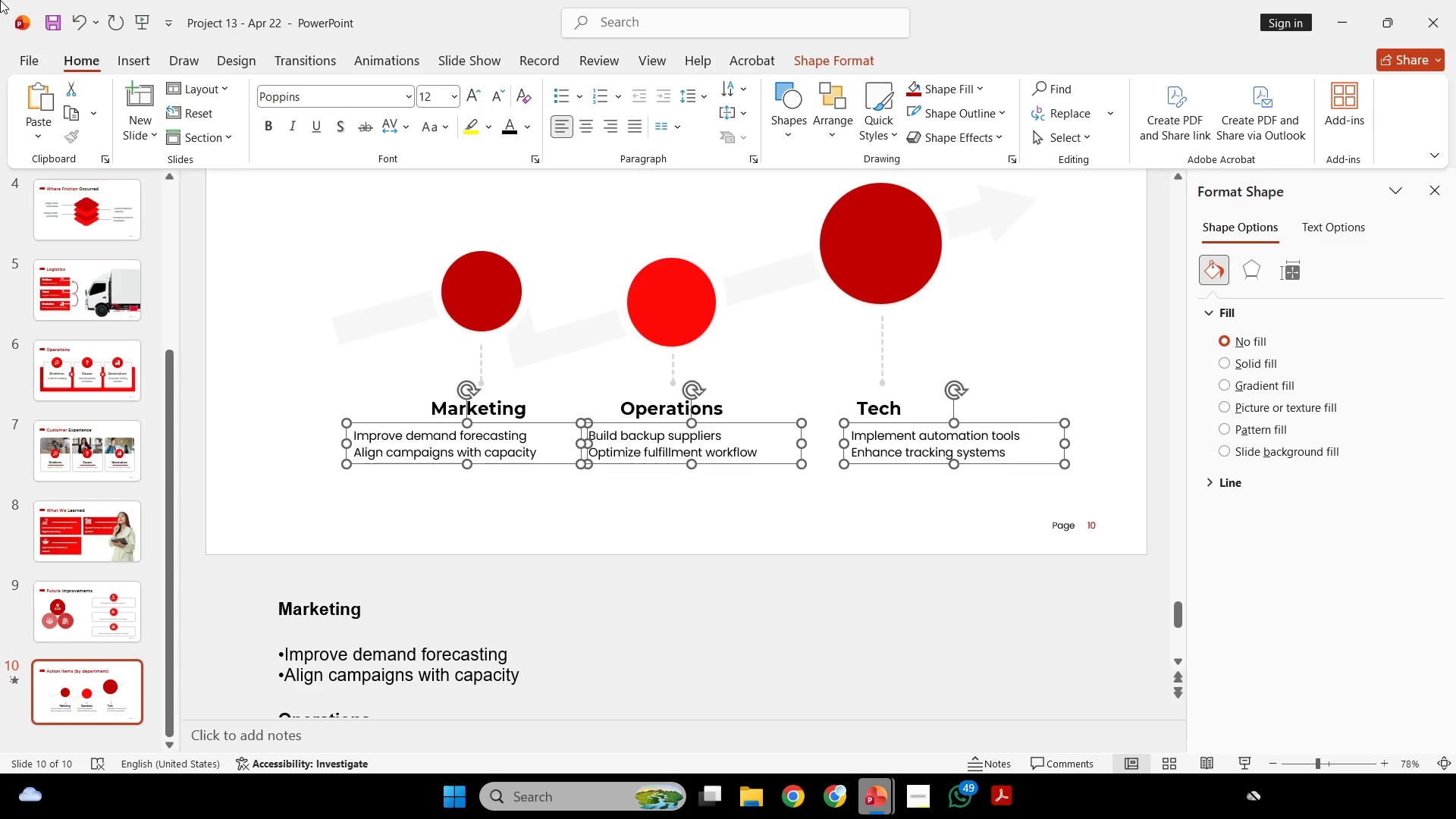 
mouse_move([147, 68])
 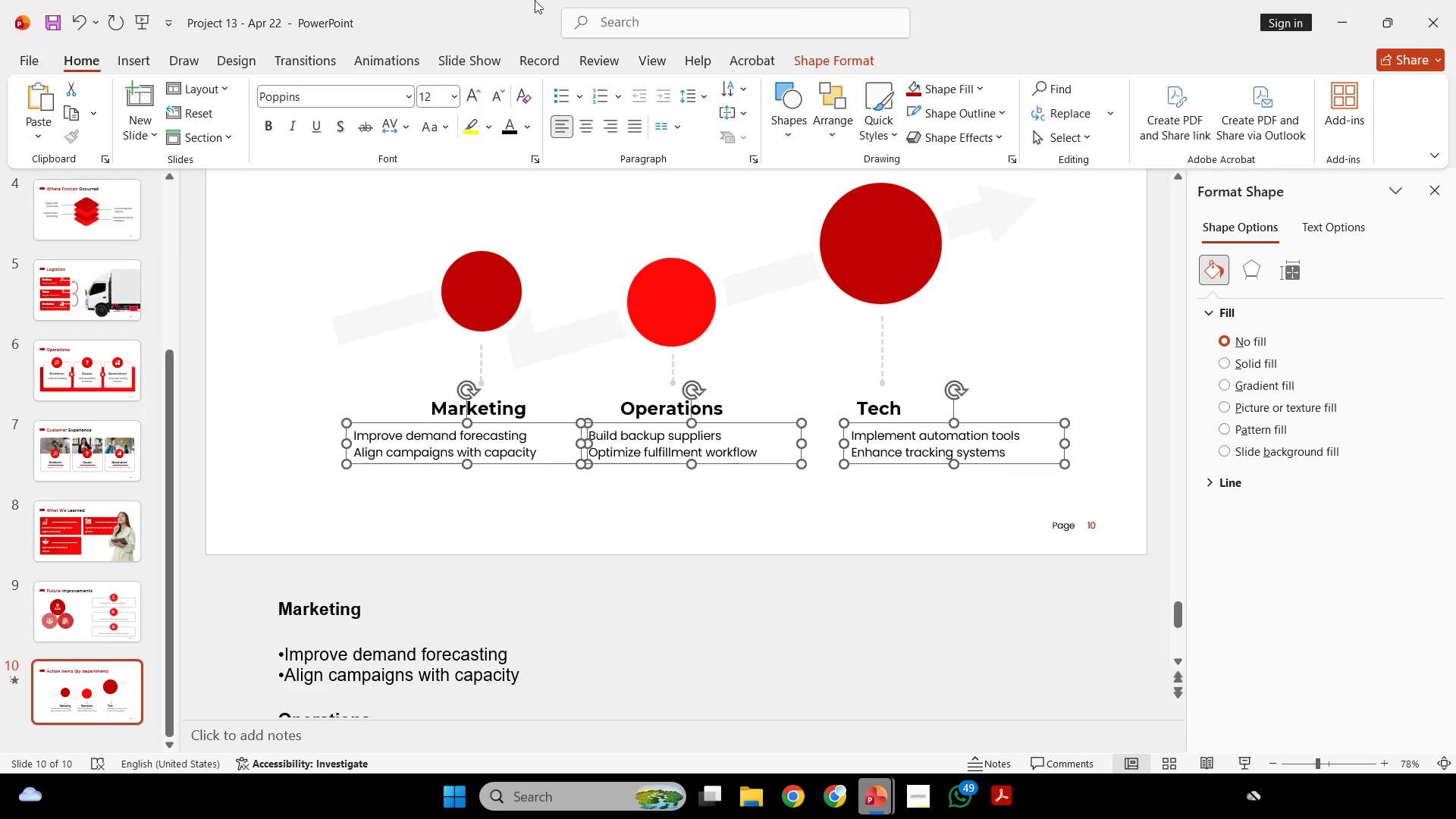 
wait(5.7)
 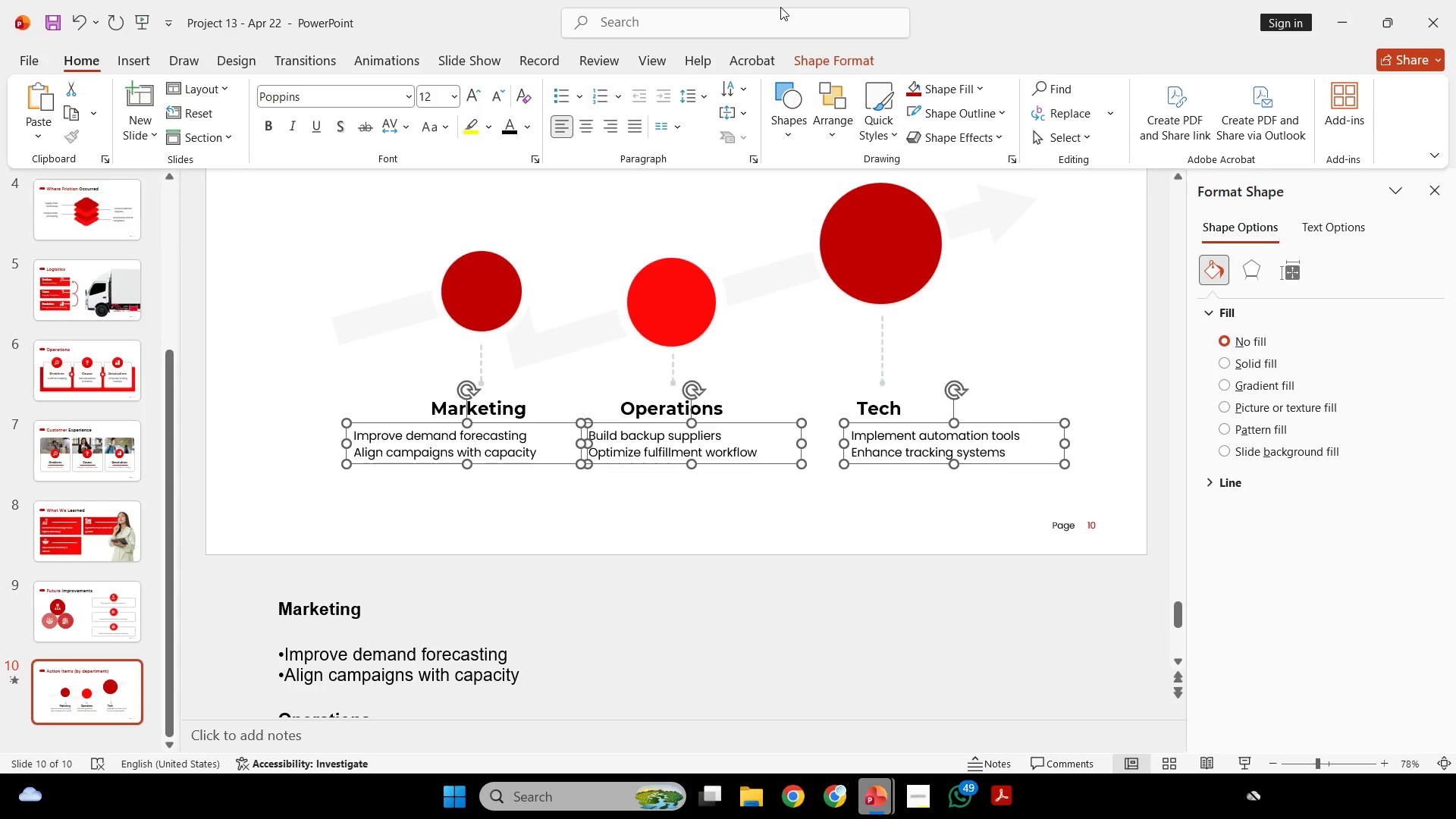 
left_click([582, 98])
 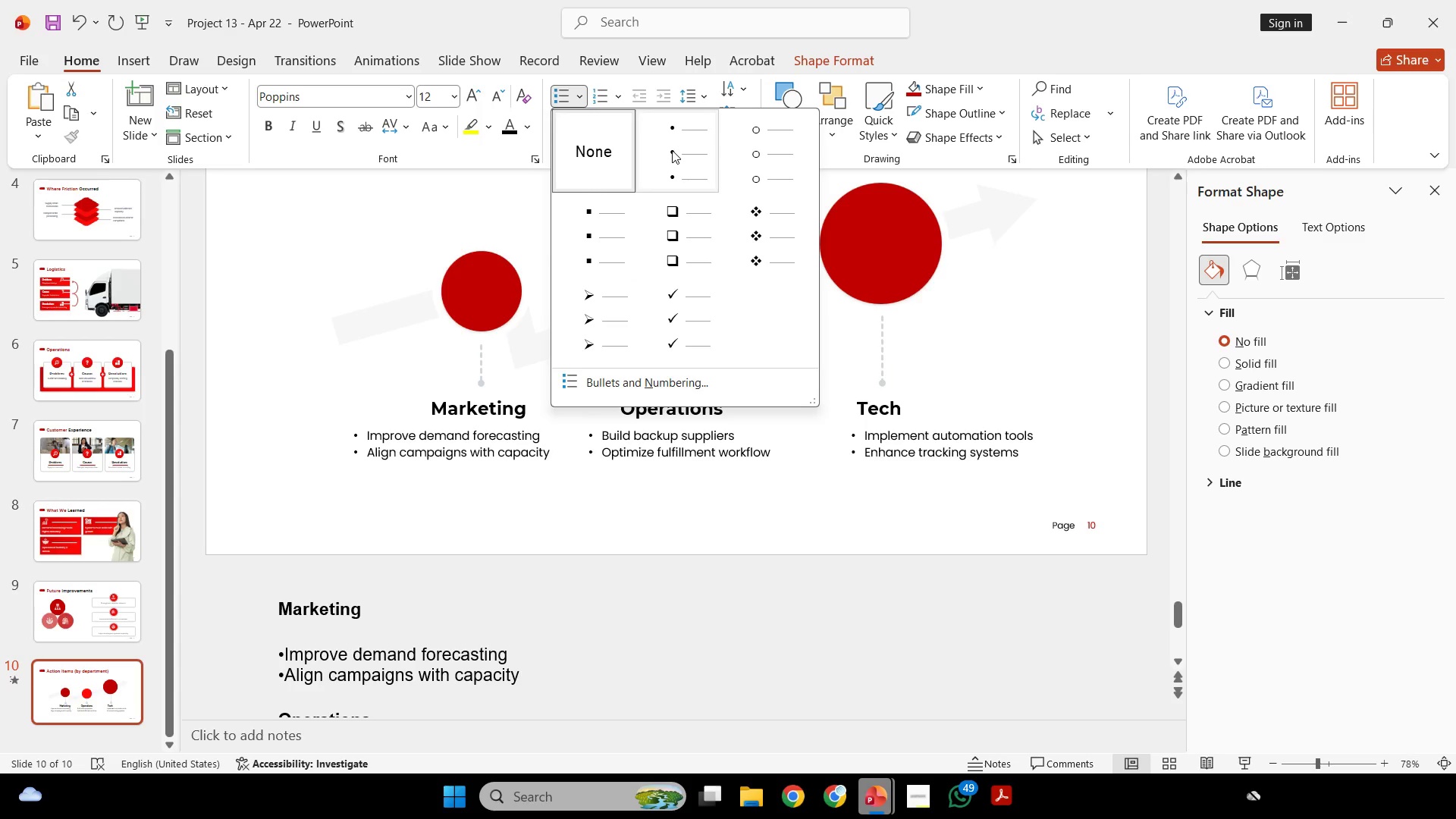 
left_click([672, 150])
 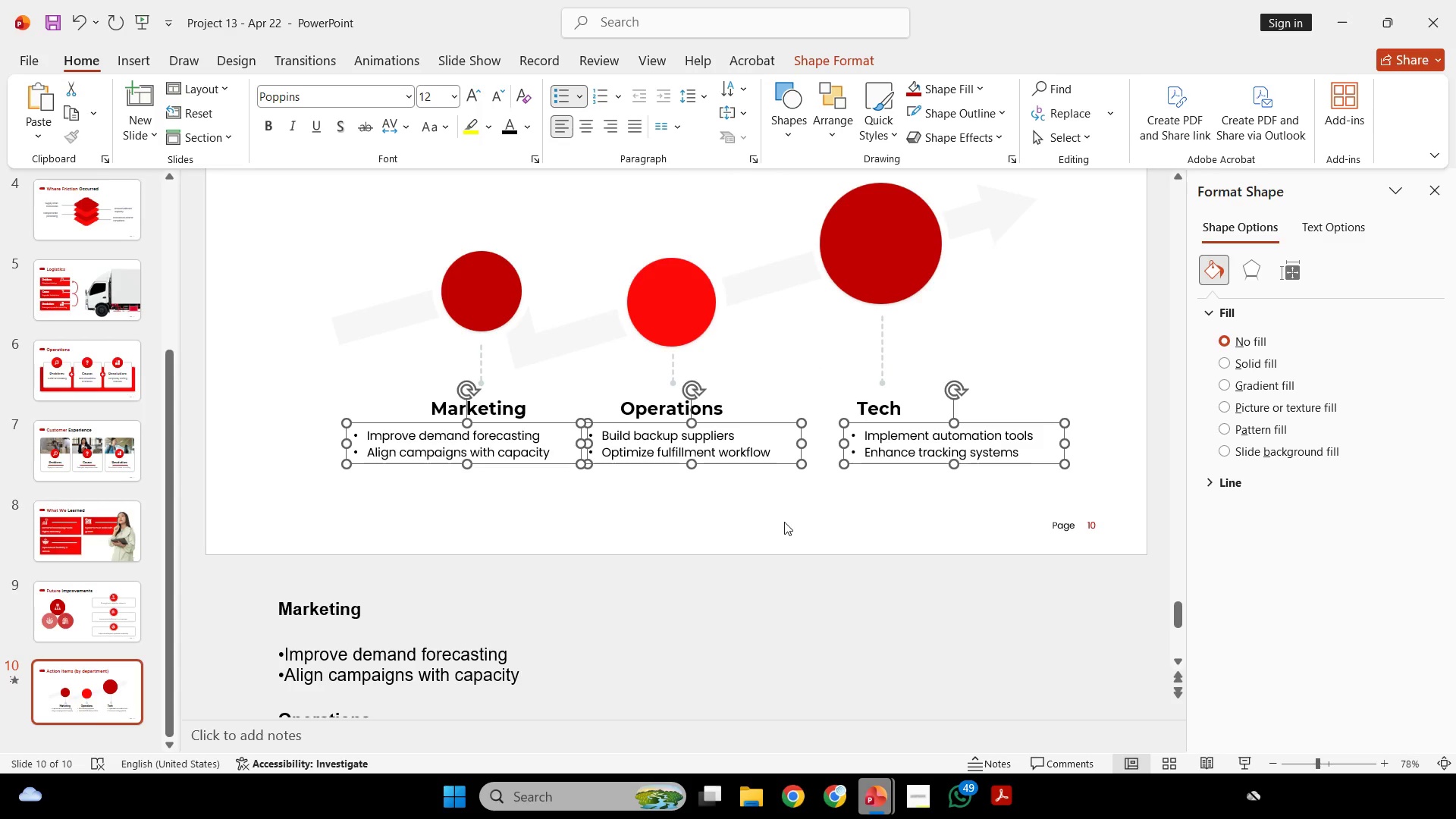 
key(Control+ControlLeft)
 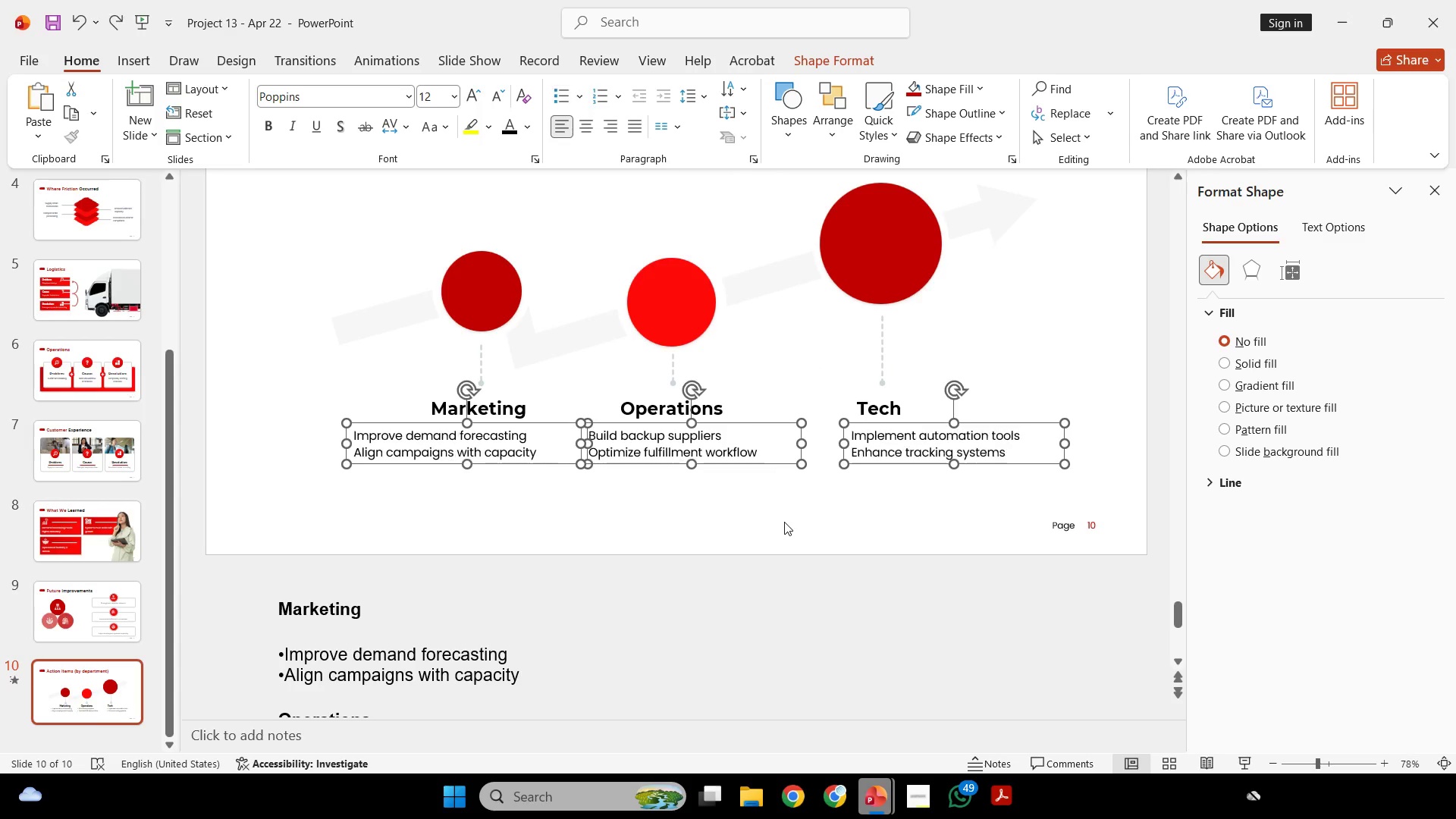 
key(Control+Z)
 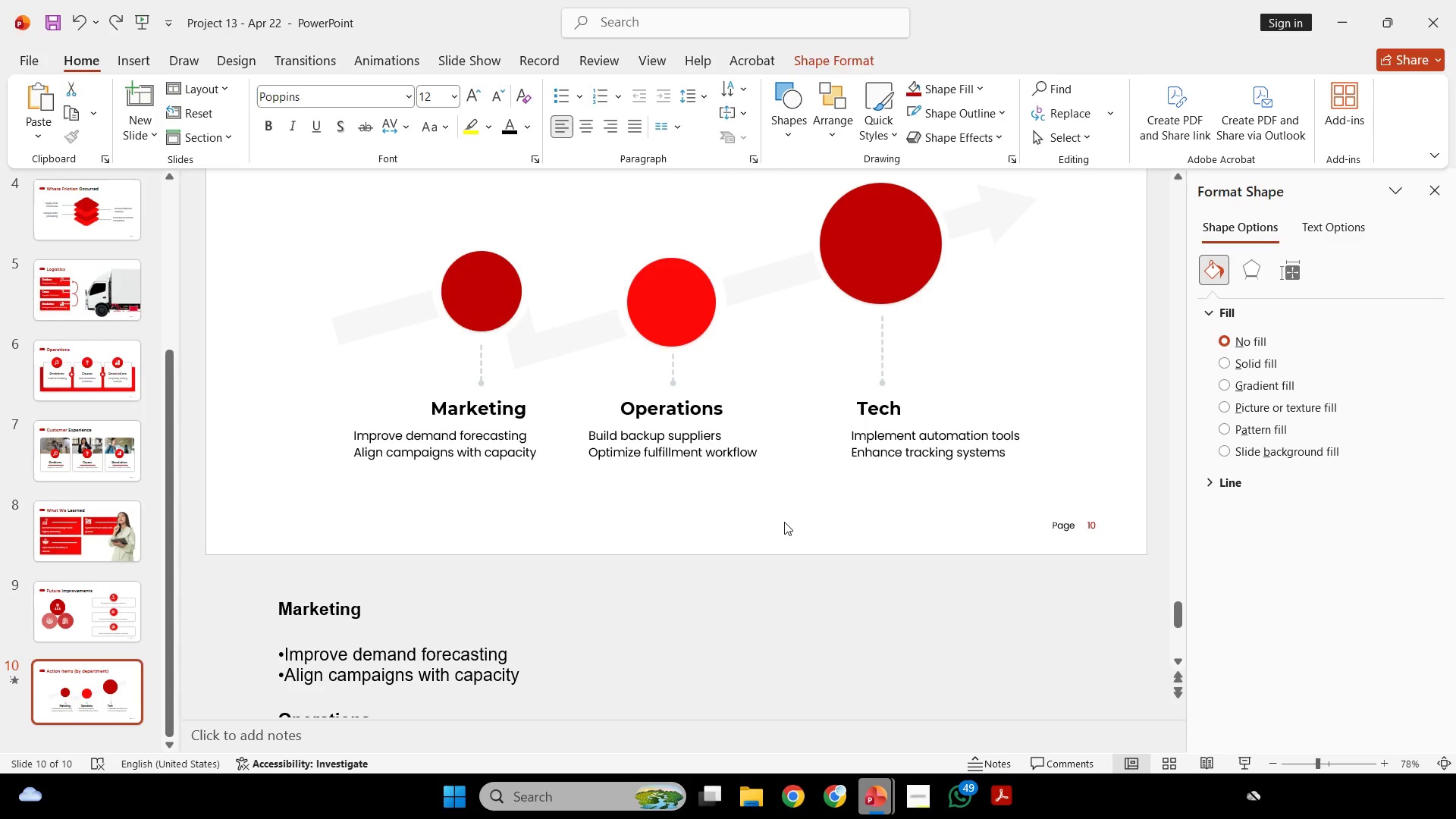 
left_click([784, 522])
 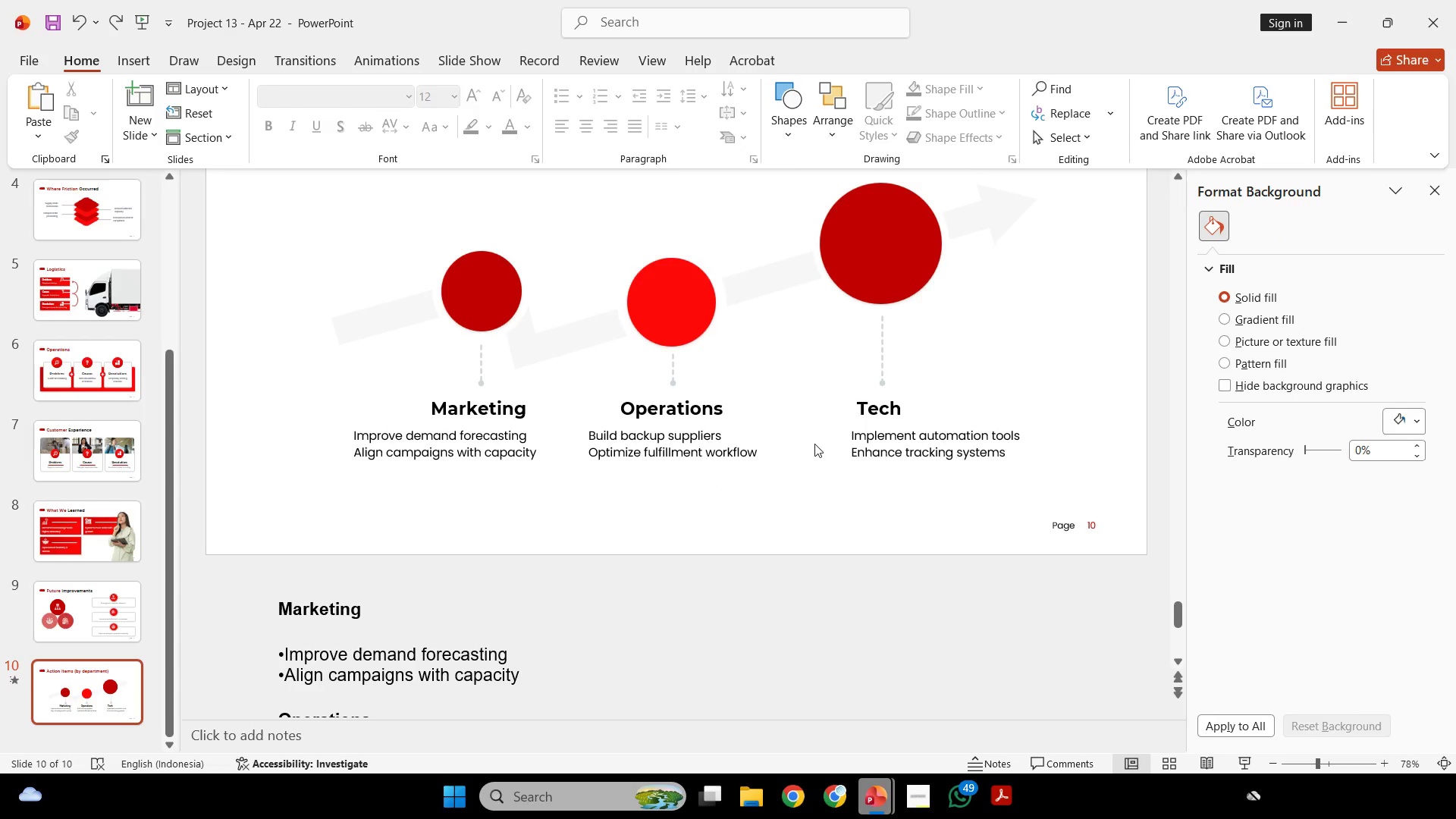 
left_click([666, 446])
 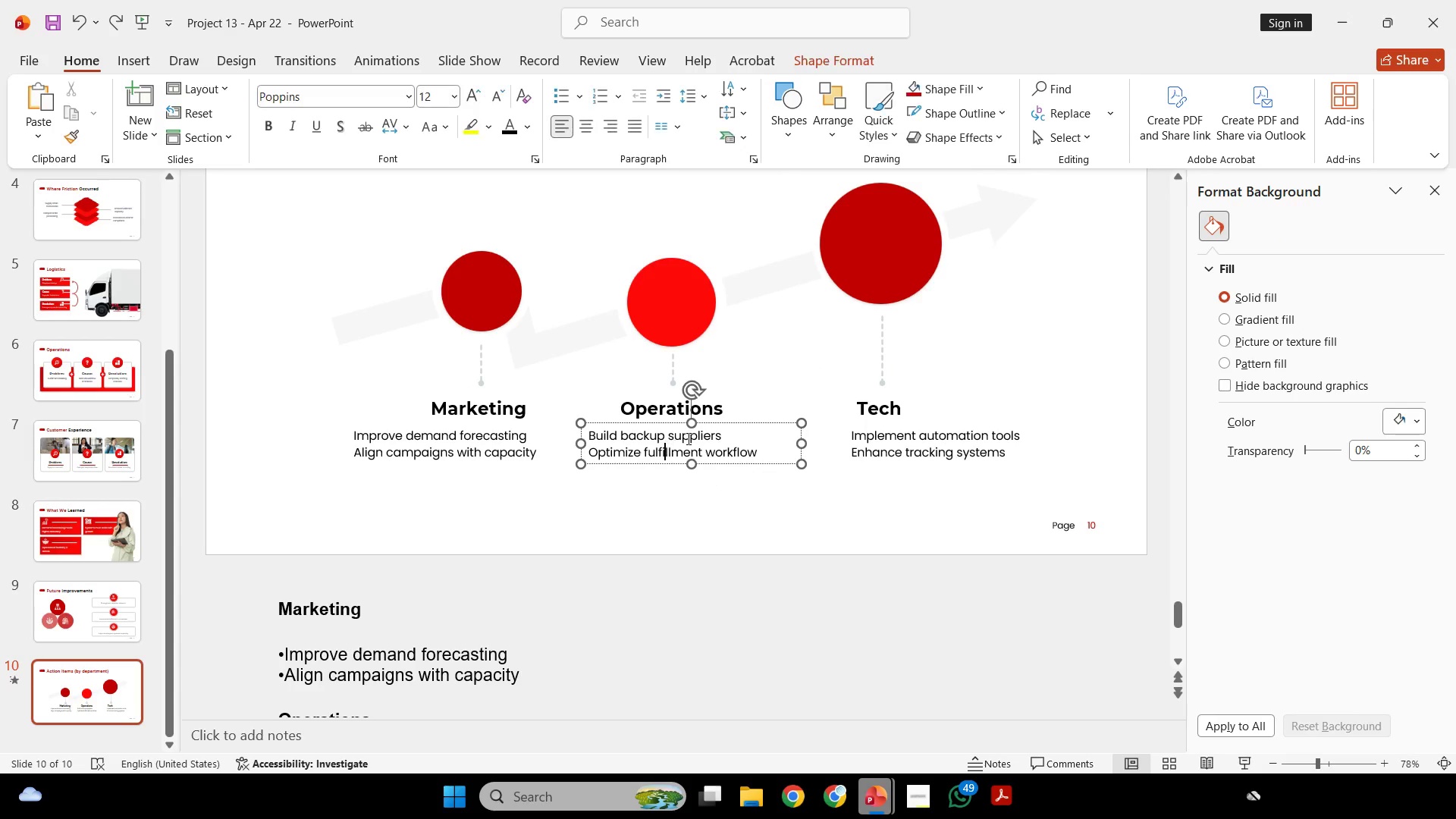 
key(Shift+ShiftLeft)
 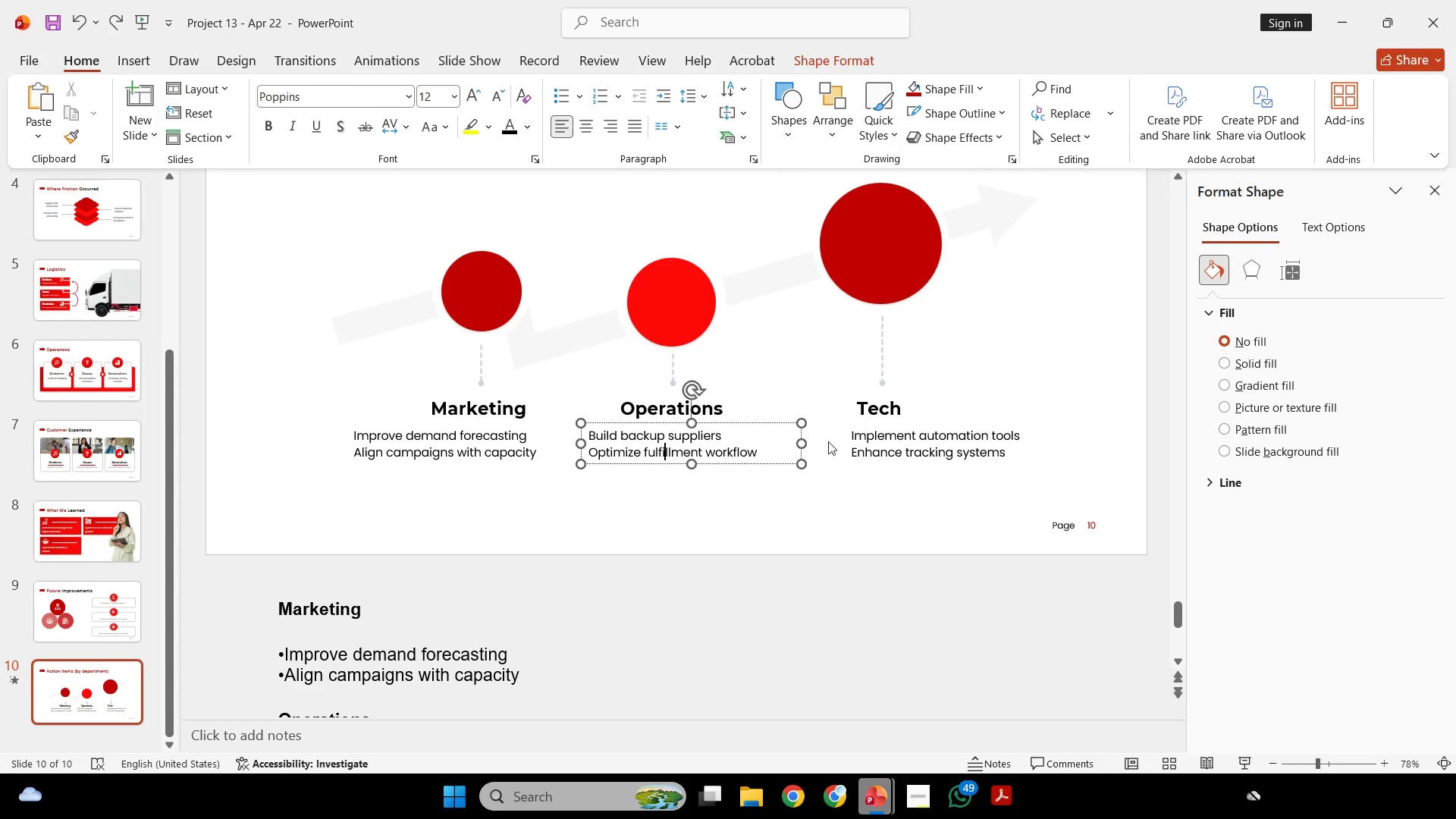 
hold_key(key=ShiftLeft, duration=0.91)
left_click([918, 434])
 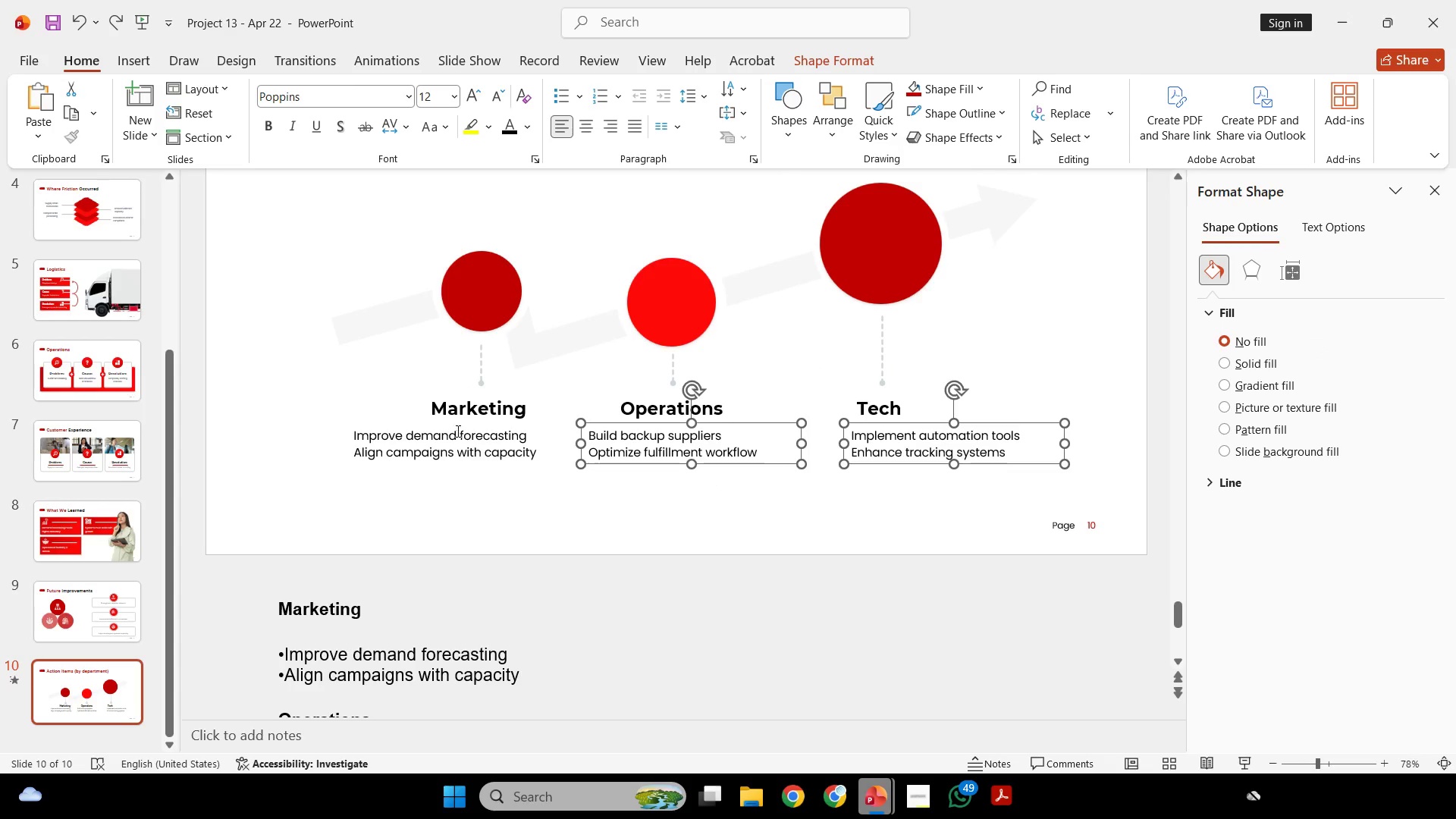 
left_click([457, 431])
 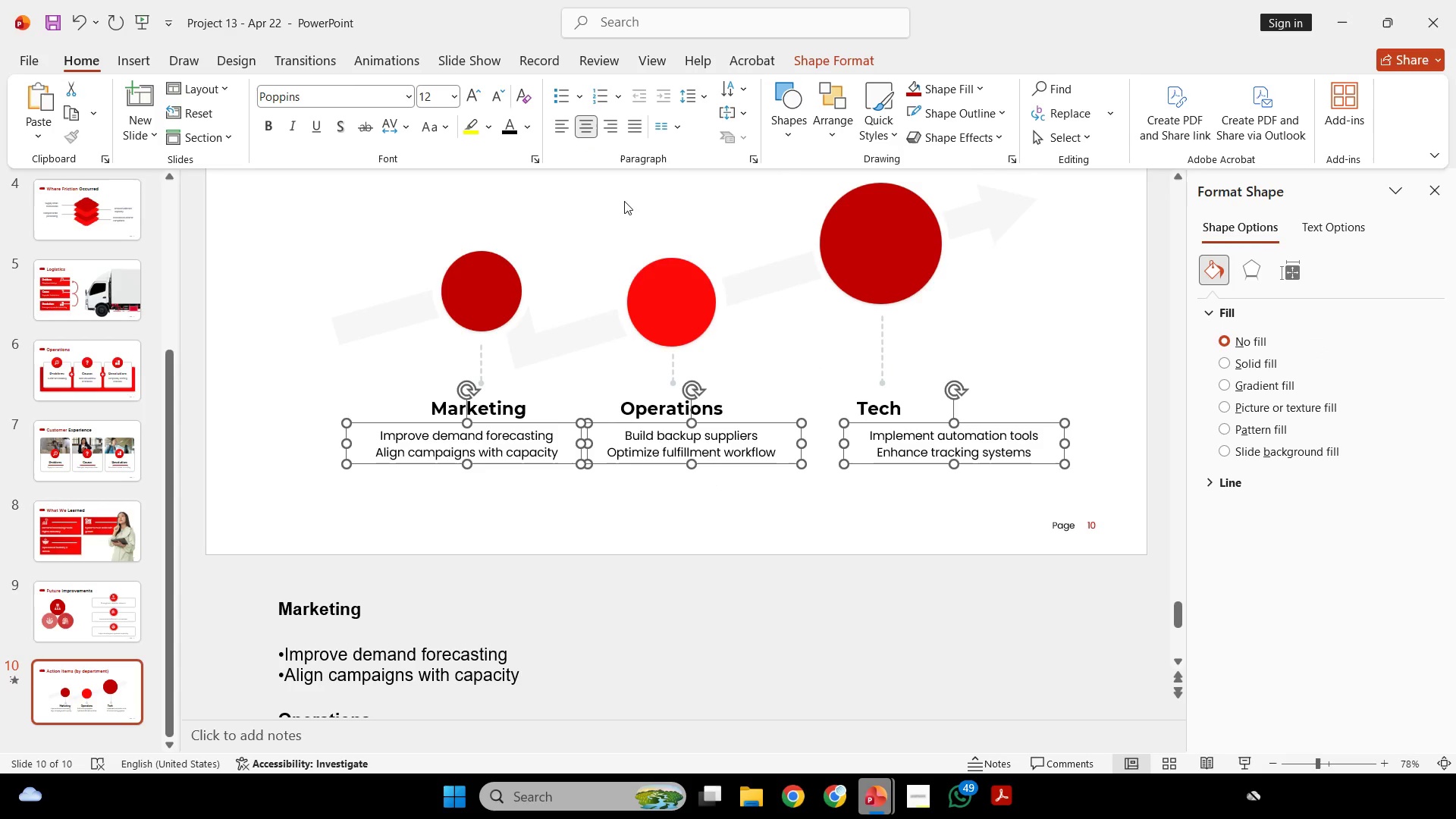 
double_click([805, 593])
 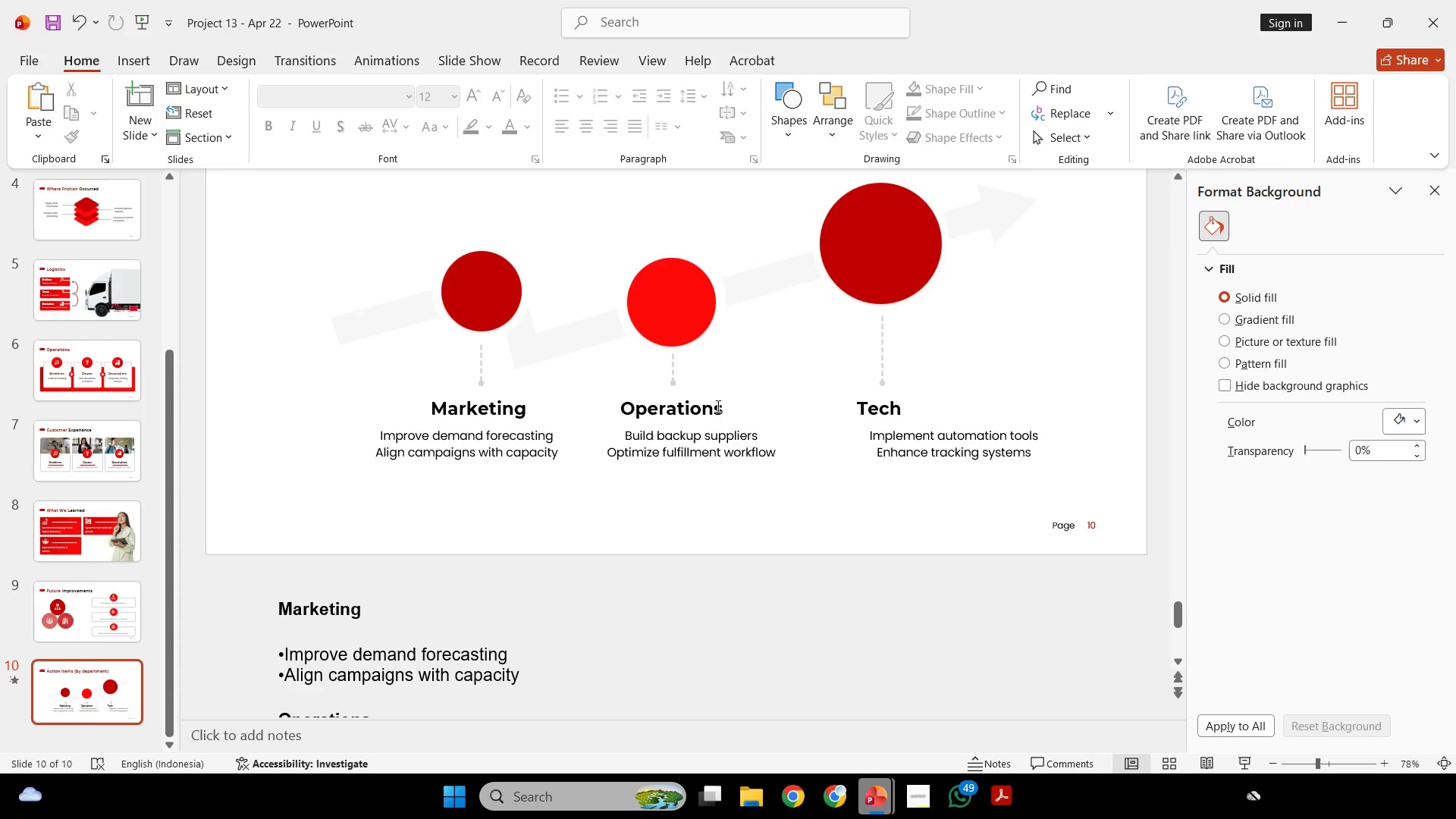 
left_click([717, 406])
 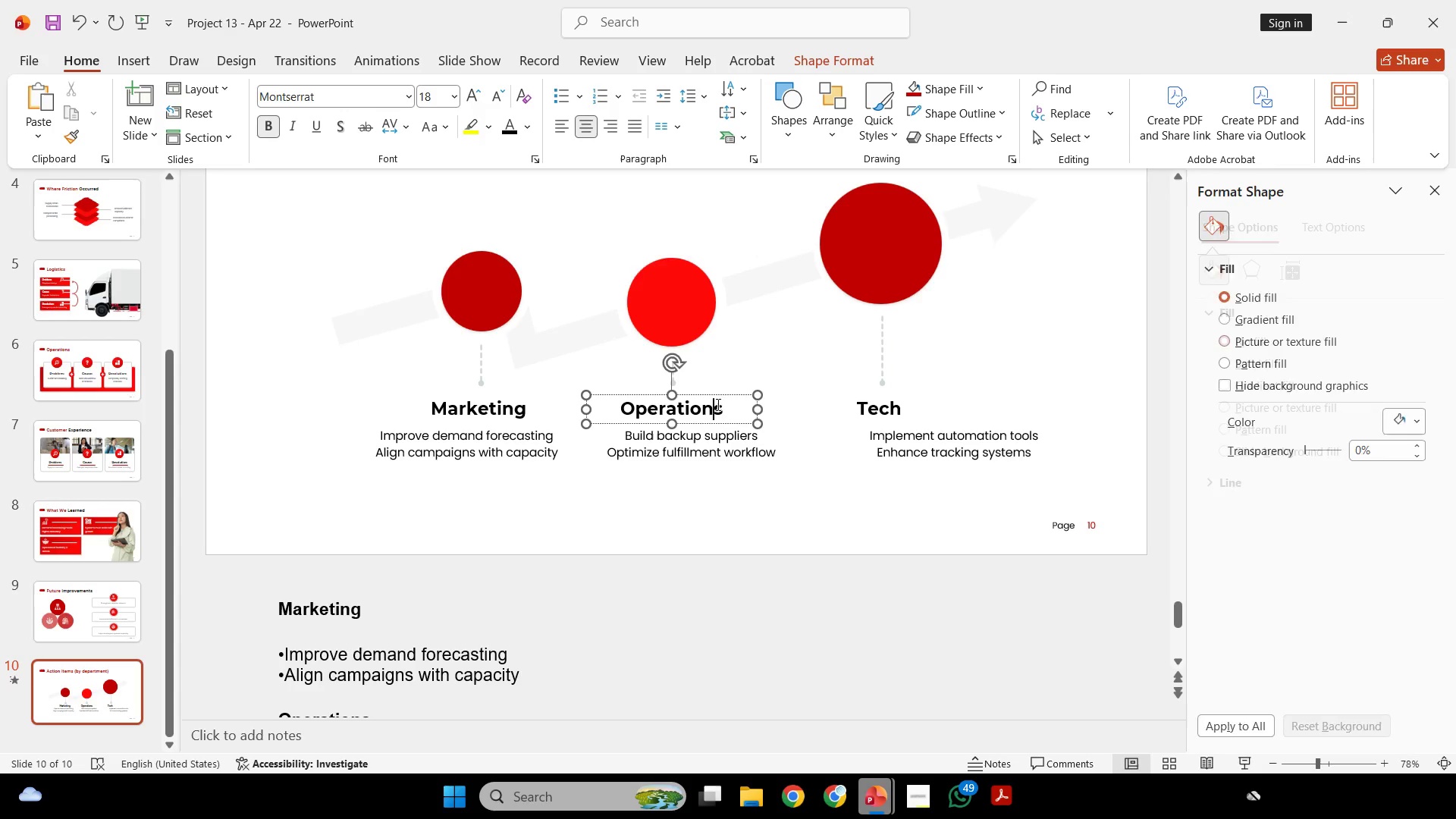 
hold_key(key=ShiftLeft, duration=3.05)
 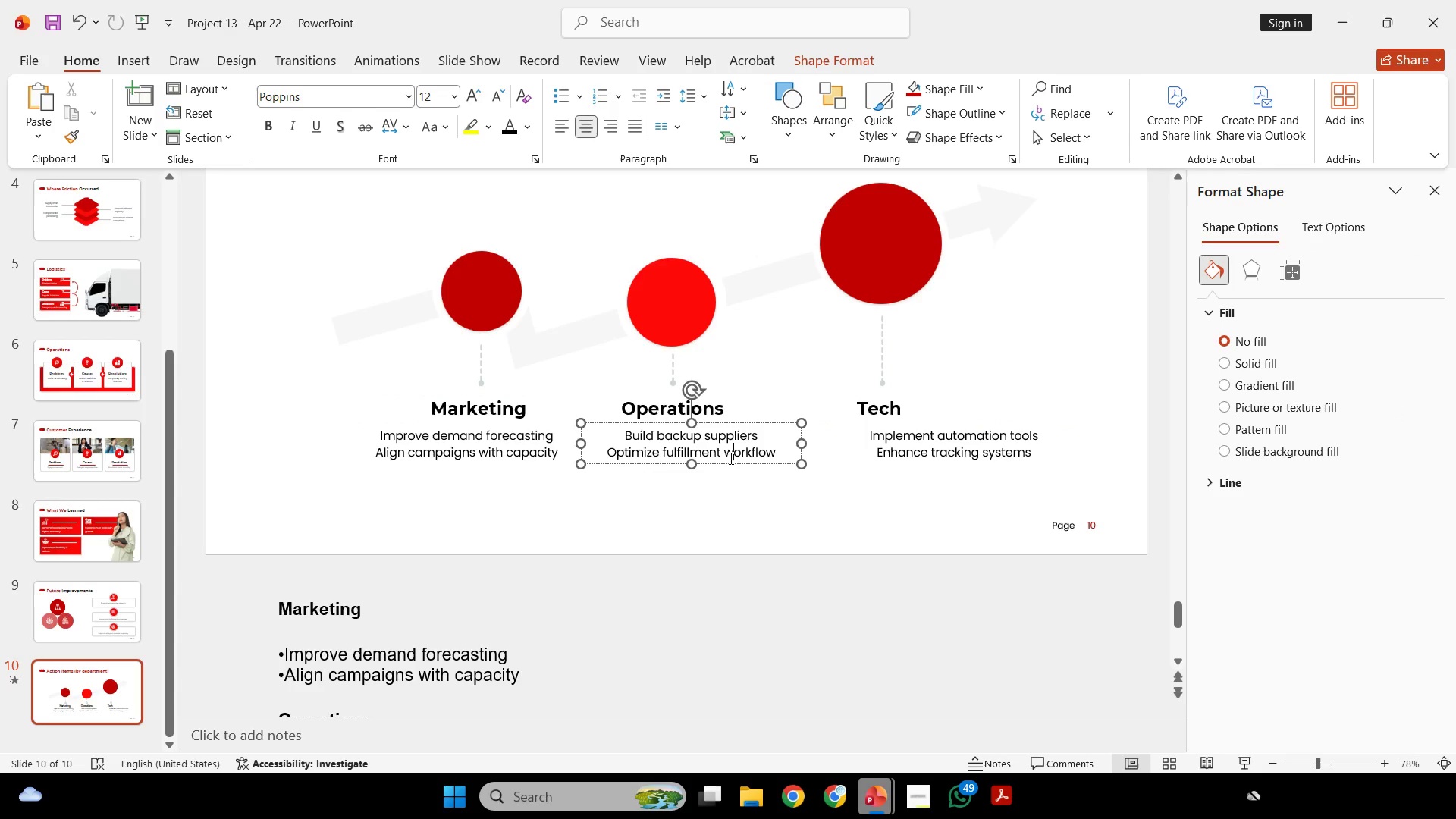 
left_click([730, 458])
 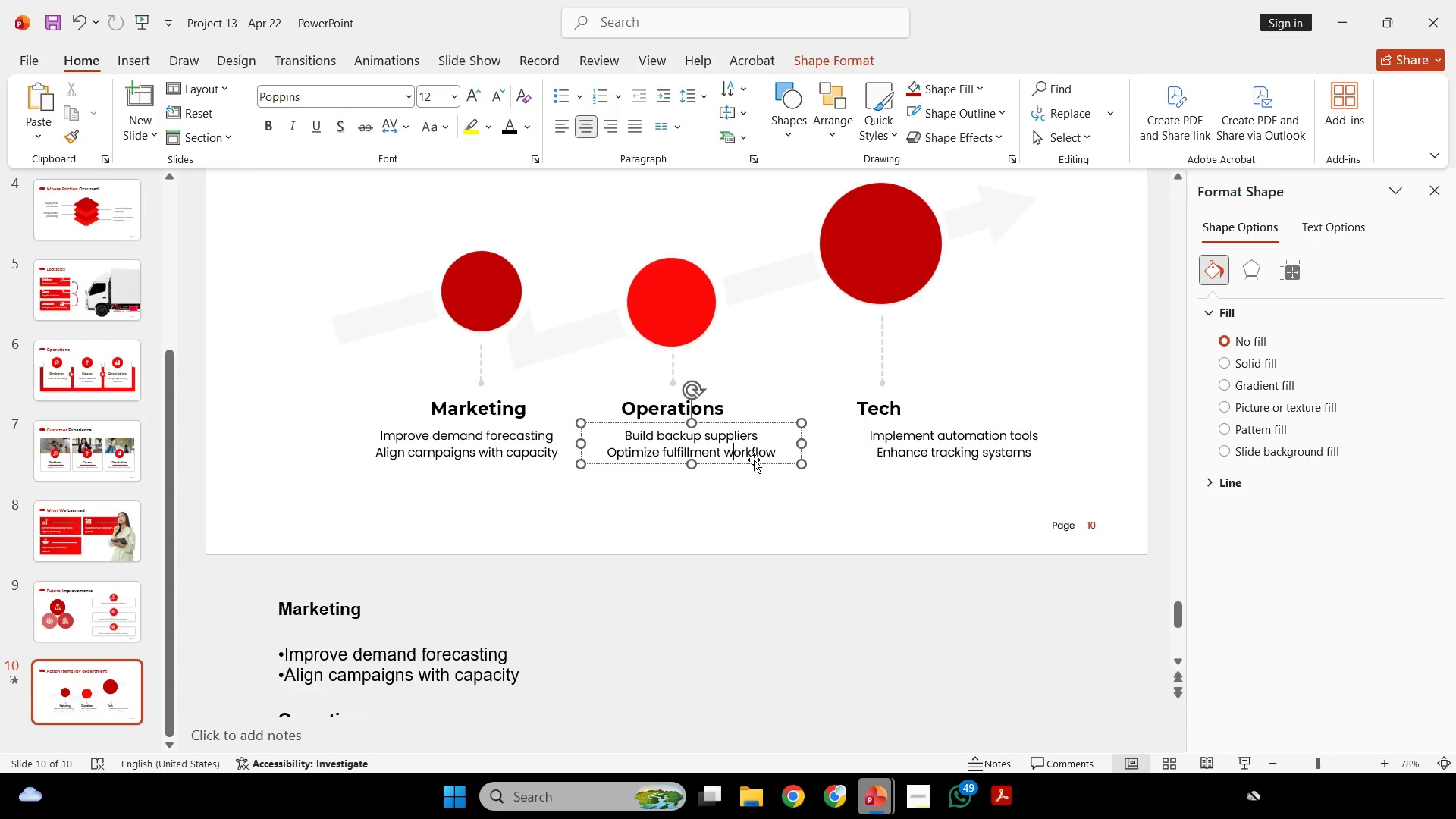 
hold_key(key=ShiftLeft, duration=4.55)
left_click_drag(start_coordinate=[754, 460], to_coordinate=[739, 460])
 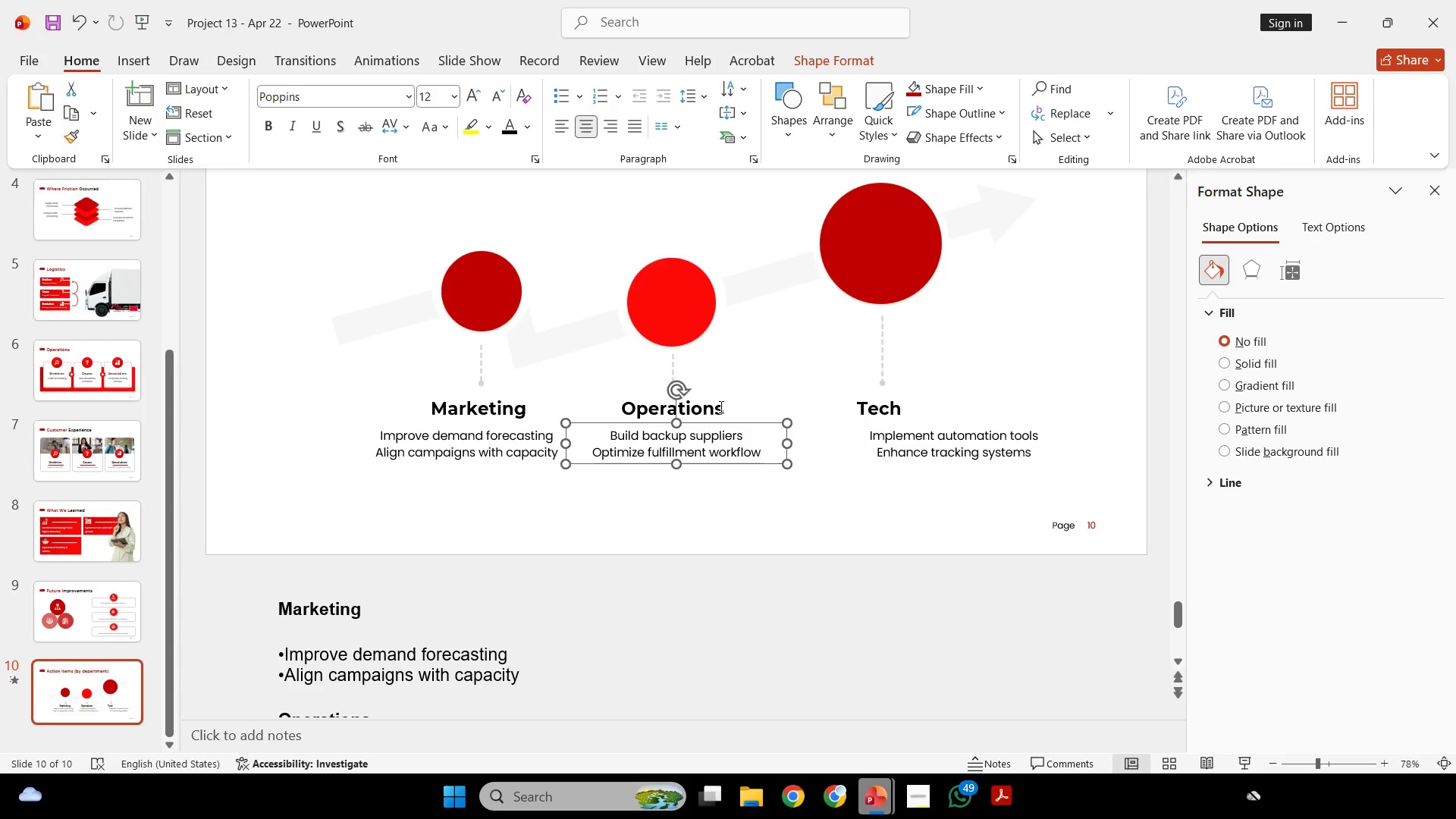 
hold_key(key=ShiftLeft, duration=0.39)
left_click([718, 402])
 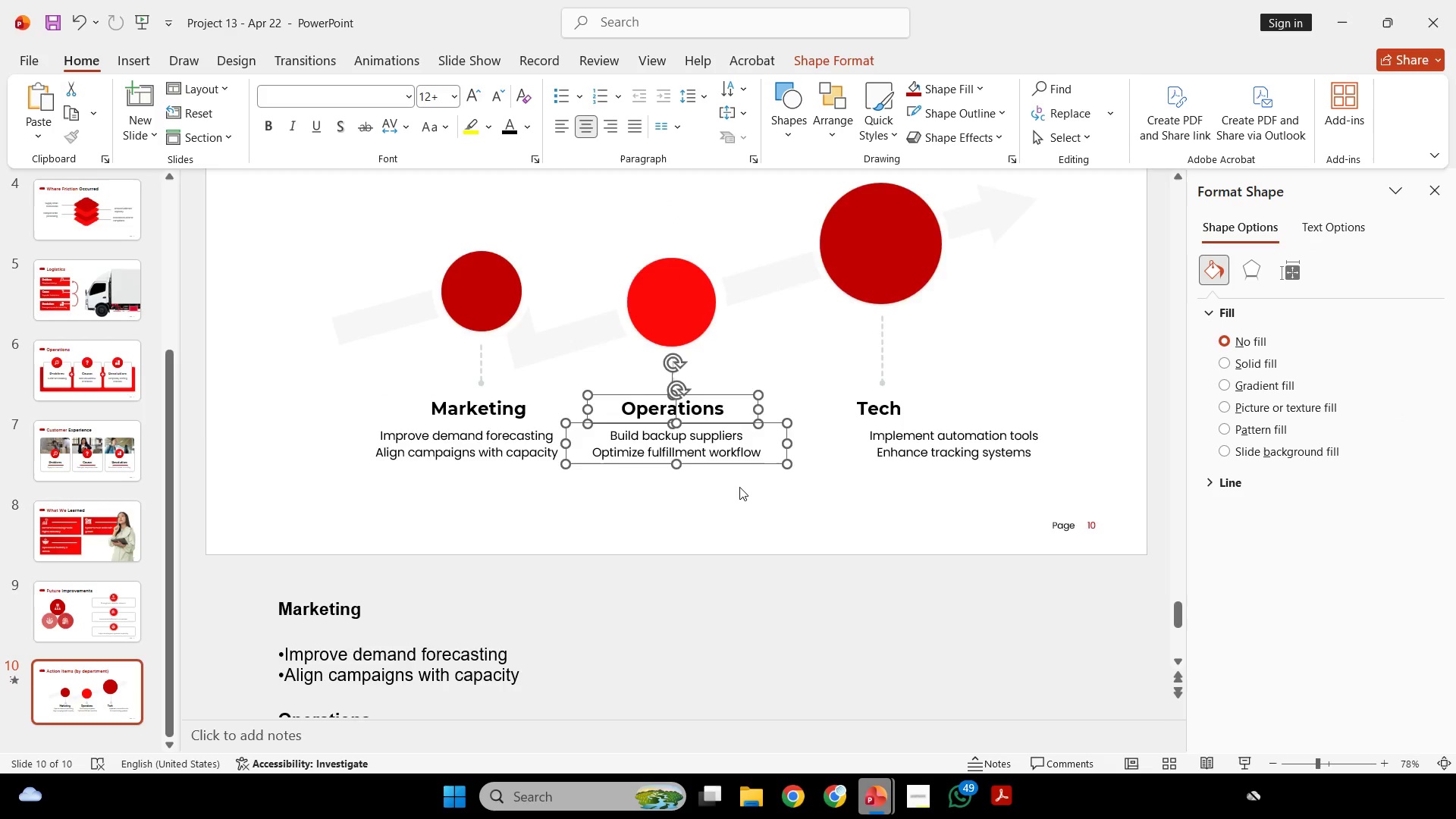 
hold_key(key=ControlLeft, duration=0.33)
scroll: coordinate [739, 487], scroll_direction: up, amount: 3.0
 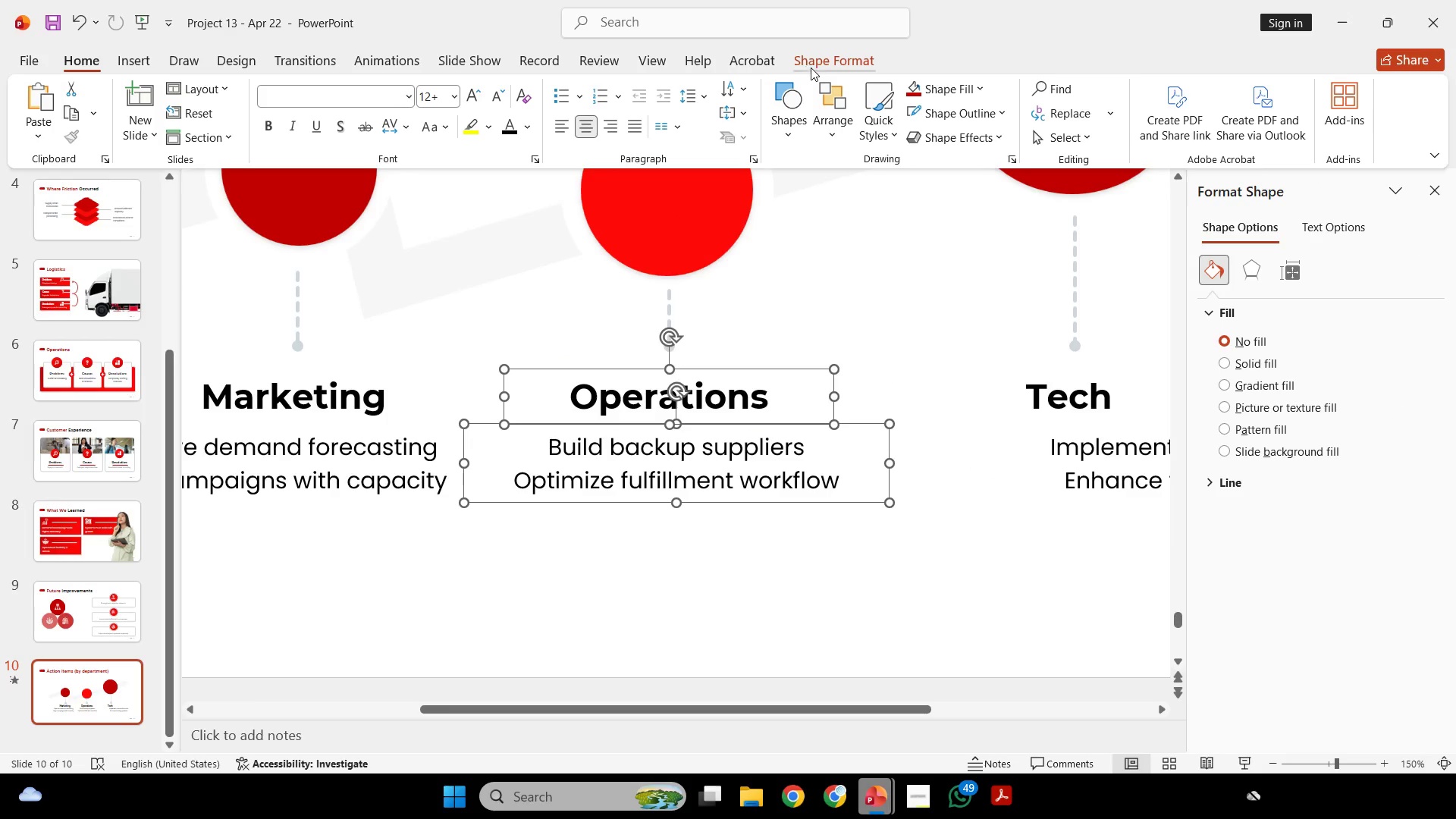 
left_click([814, 64])
 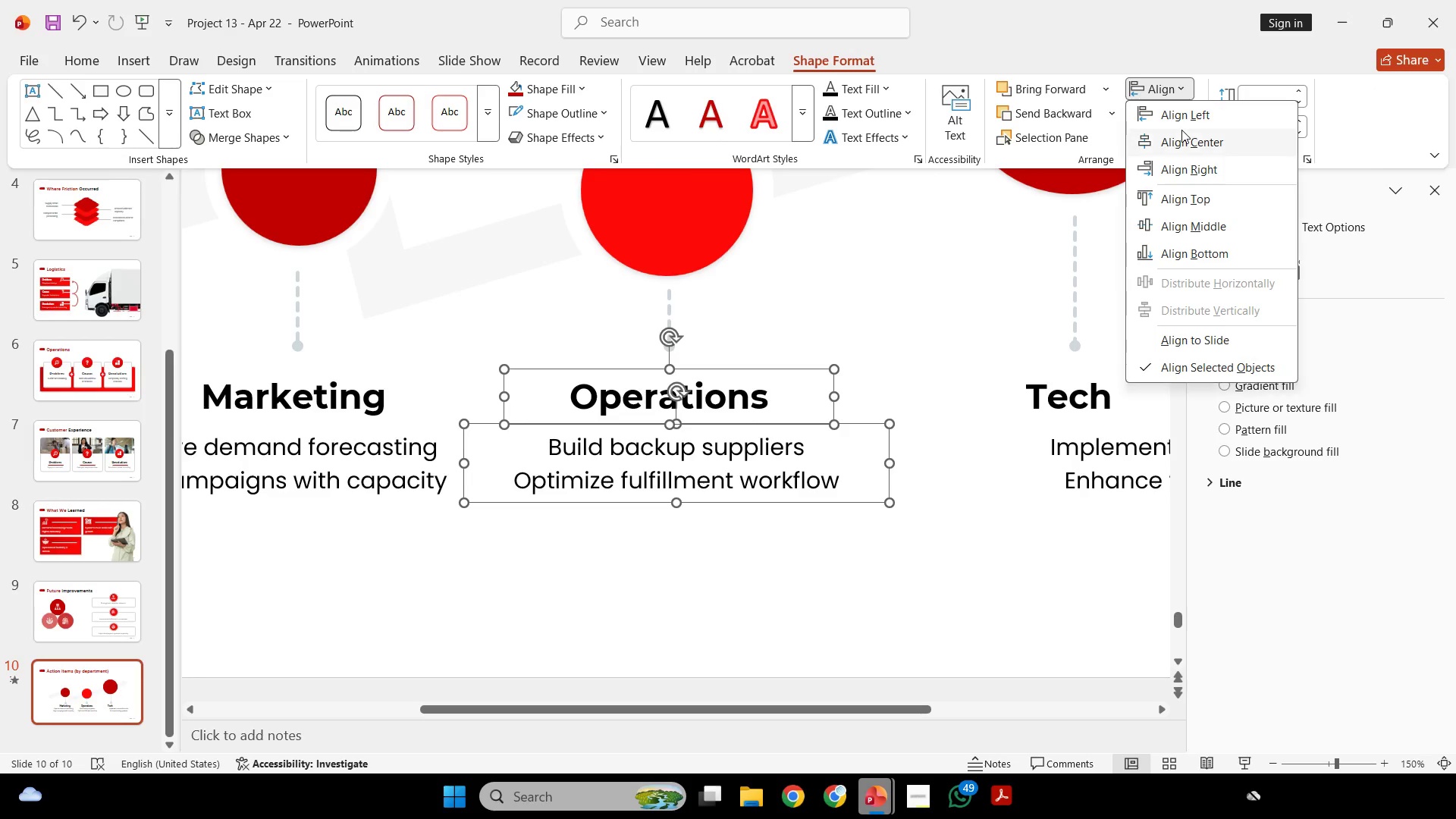 
double_click([1182, 127])
 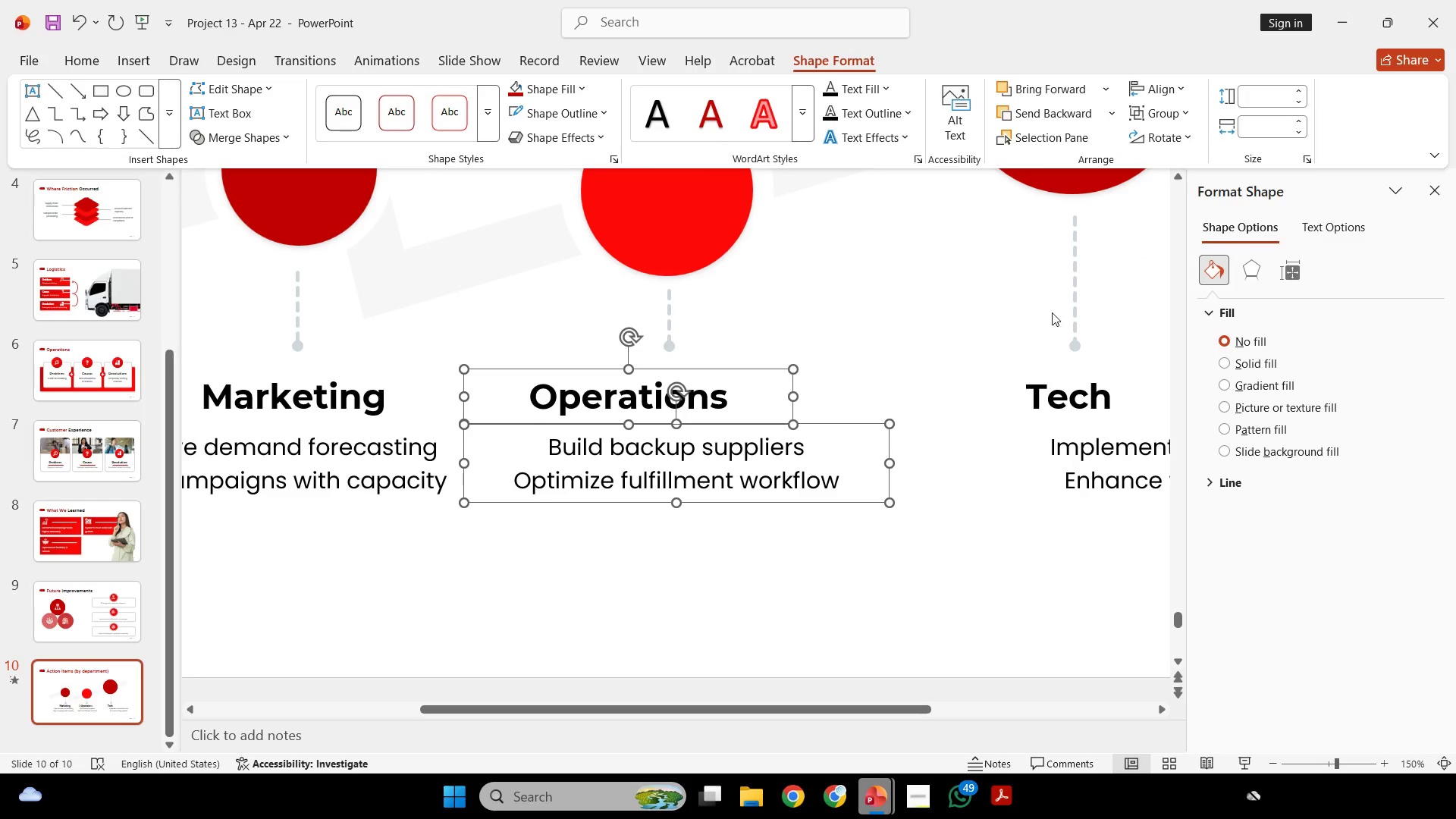 
key(Control+Z)
 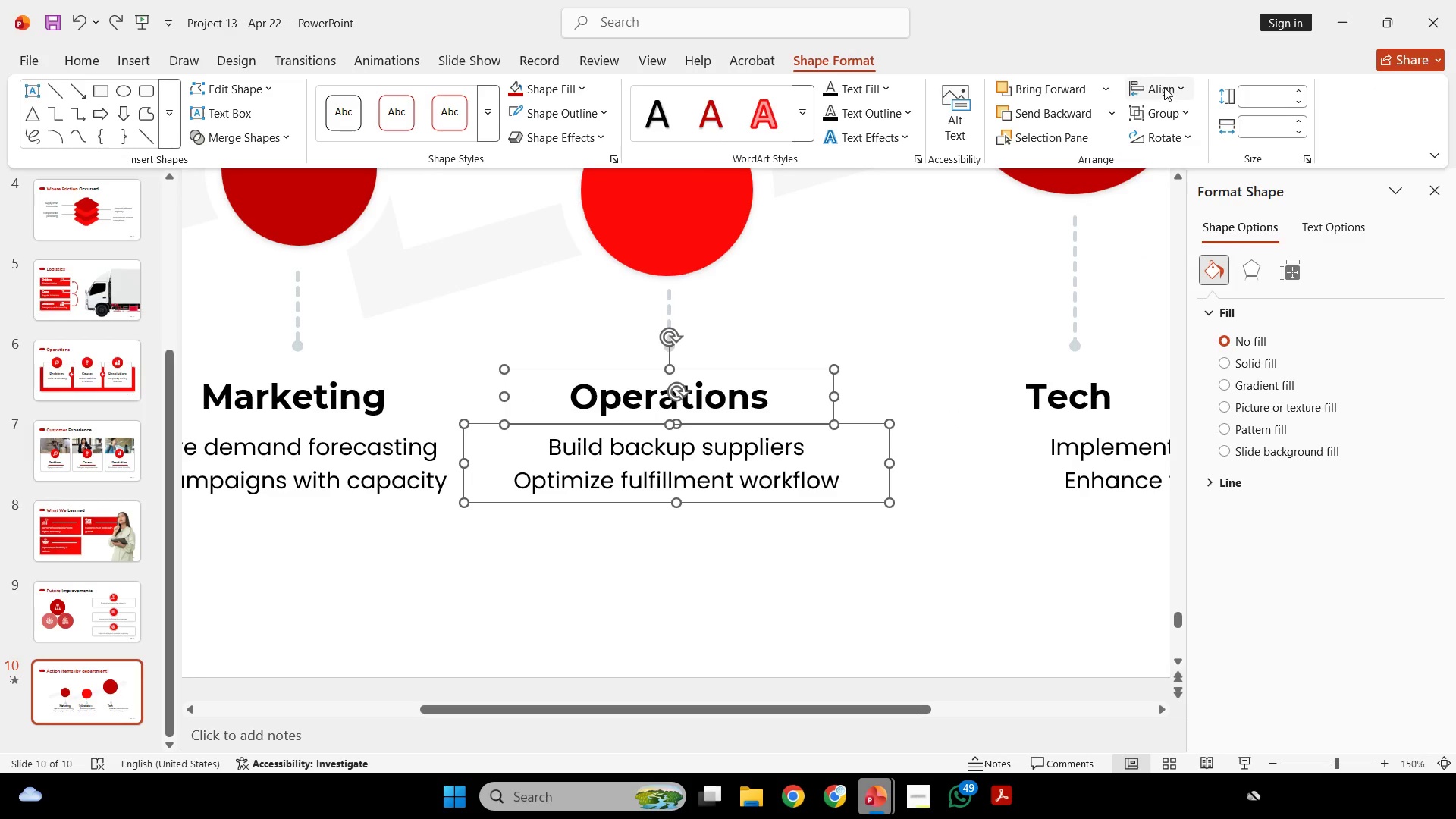 
left_click([1164, 87])
 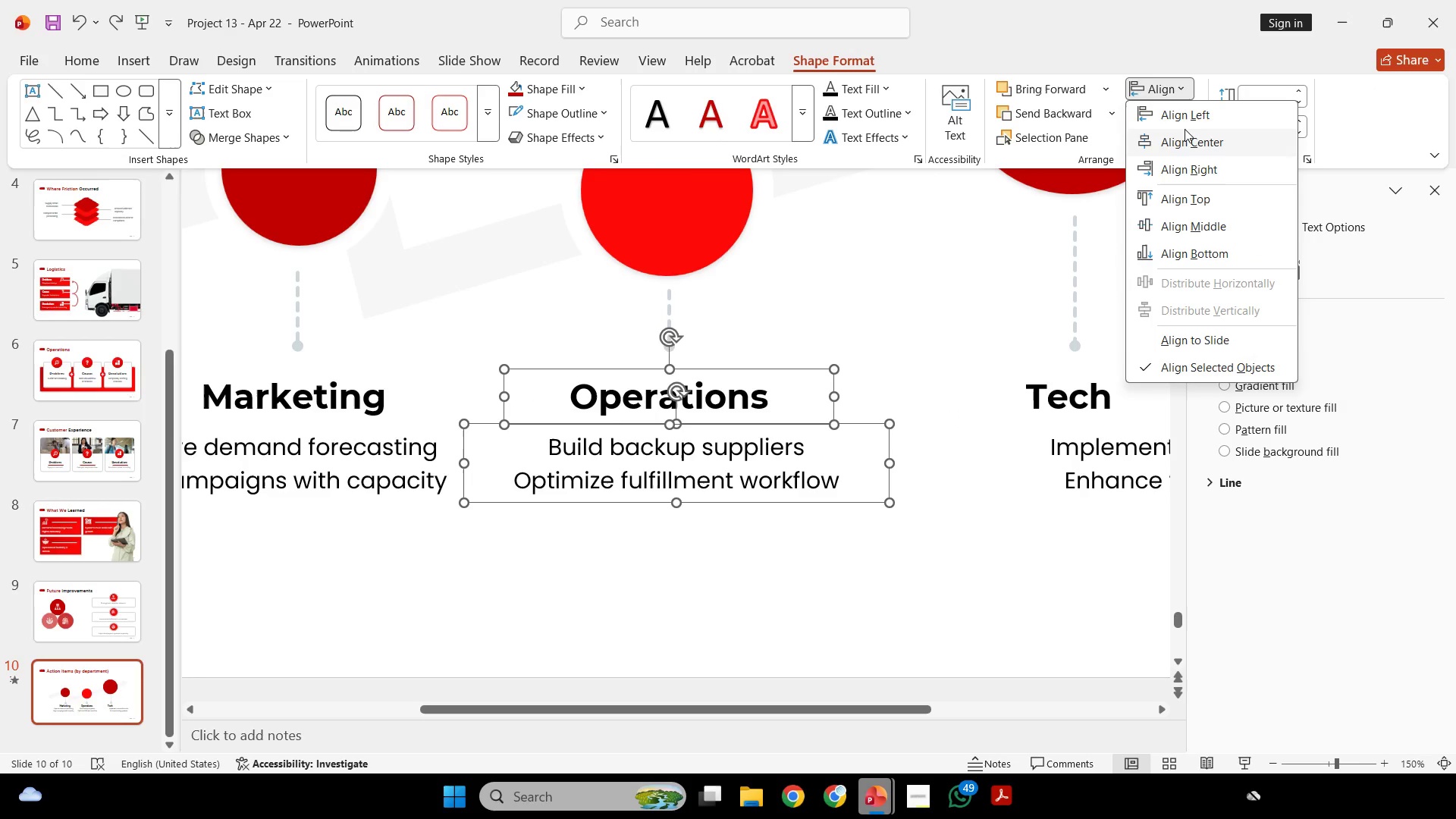 
left_click([1185, 130])
 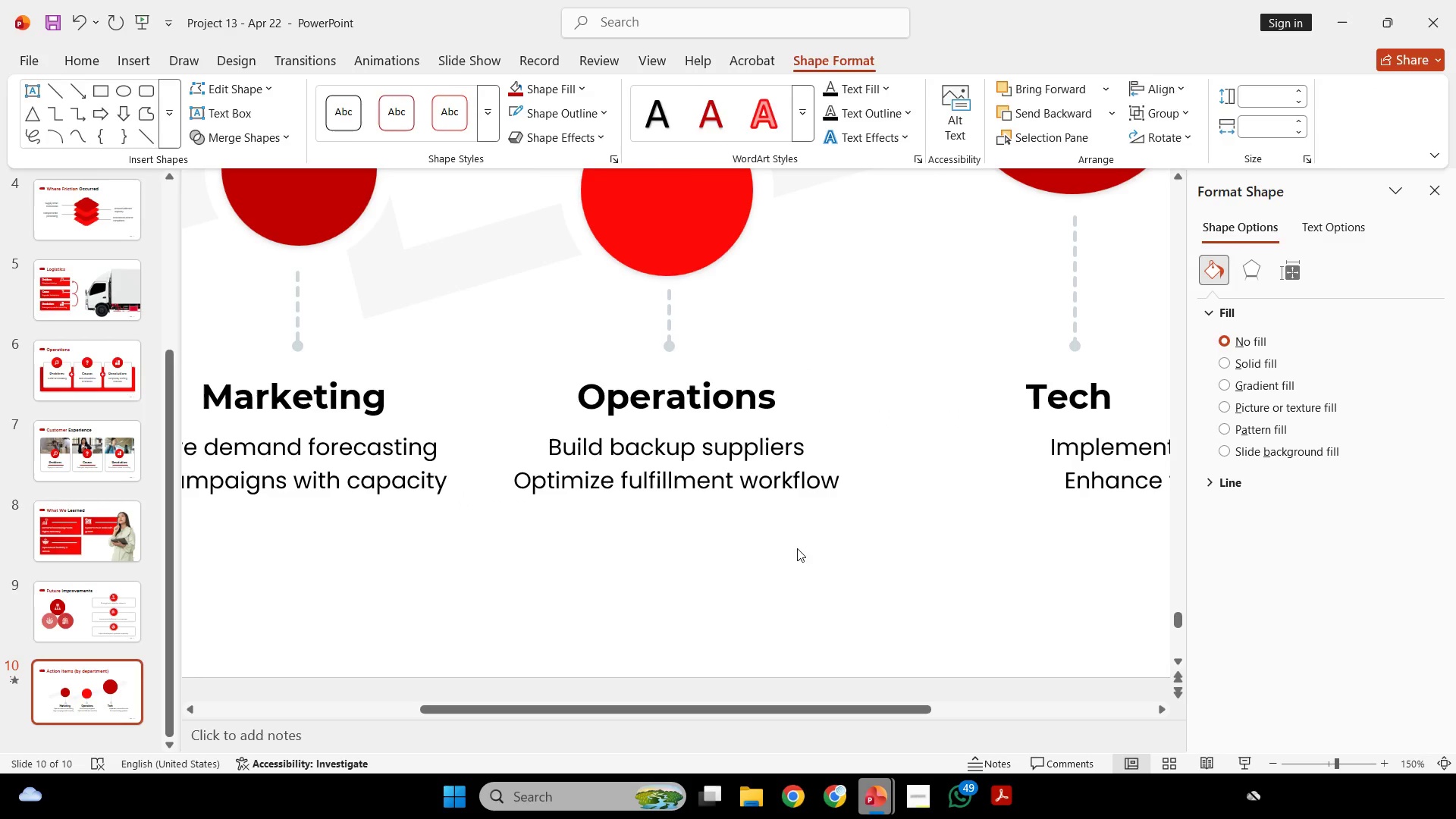 
hold_key(key=ControlLeft, duration=0.66)
scroll: coordinate [799, 544], scroll_direction: down, amount: 4.0
 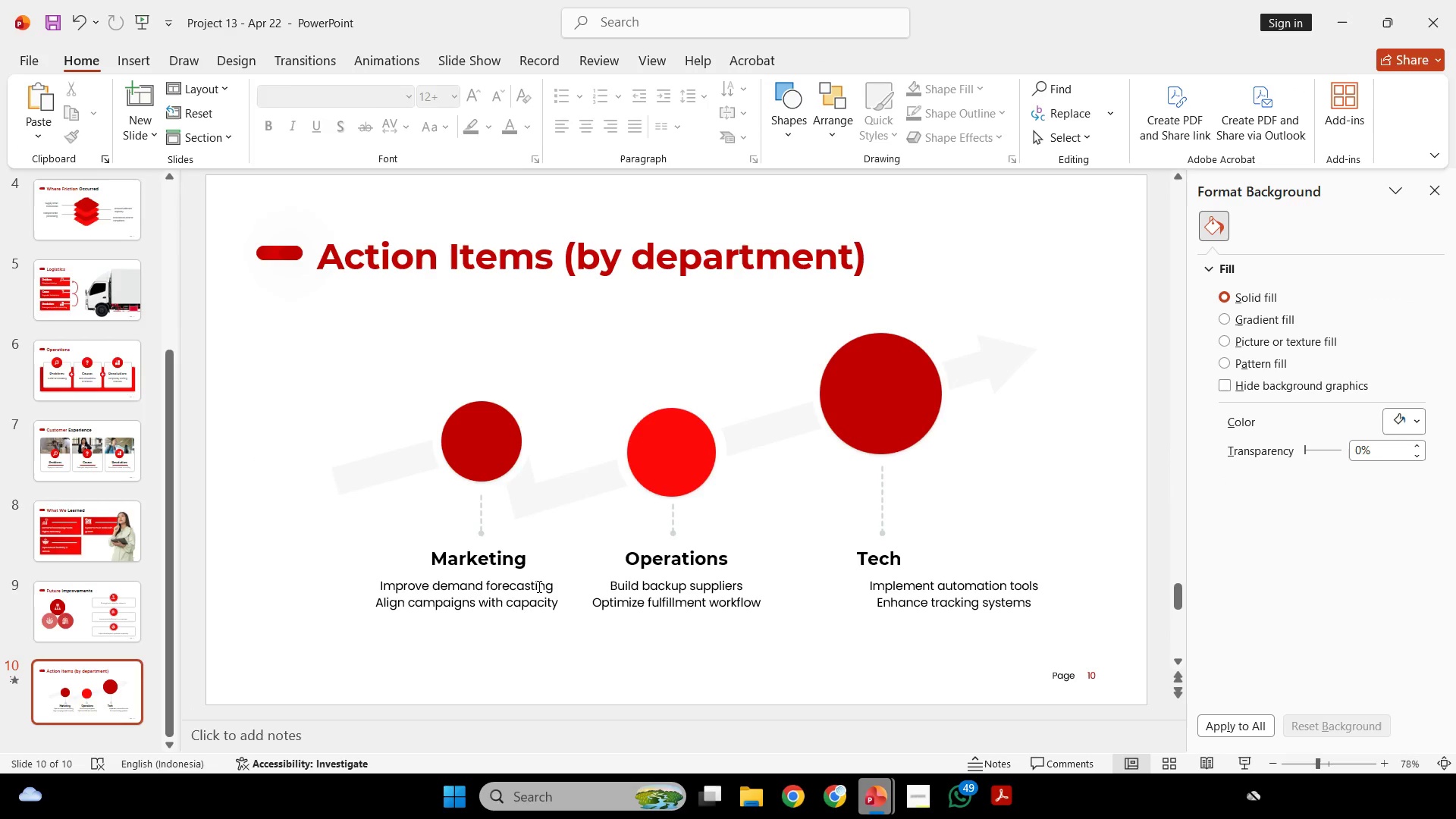 
left_click([538, 586])
 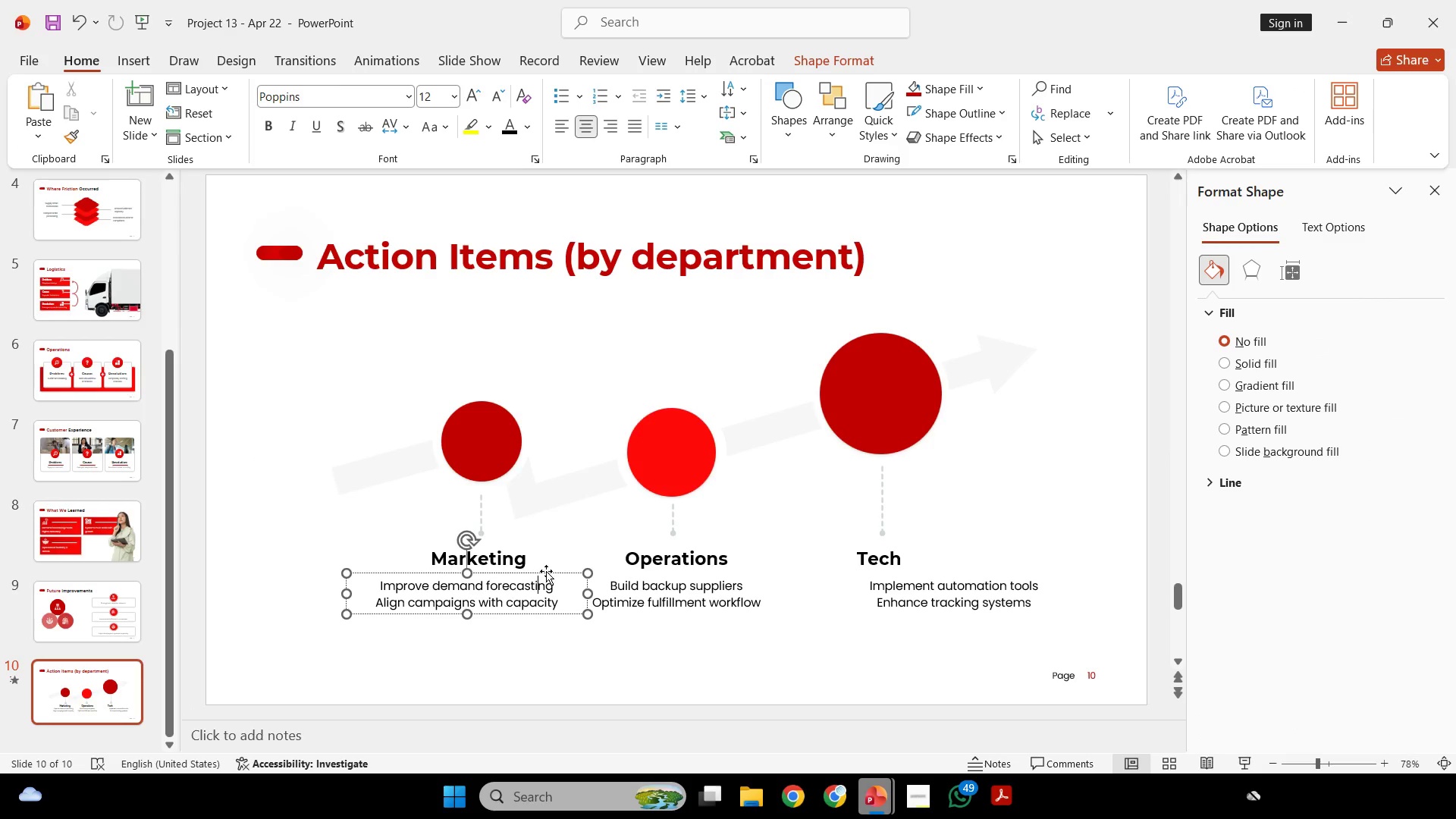 
left_click([546, 571])
 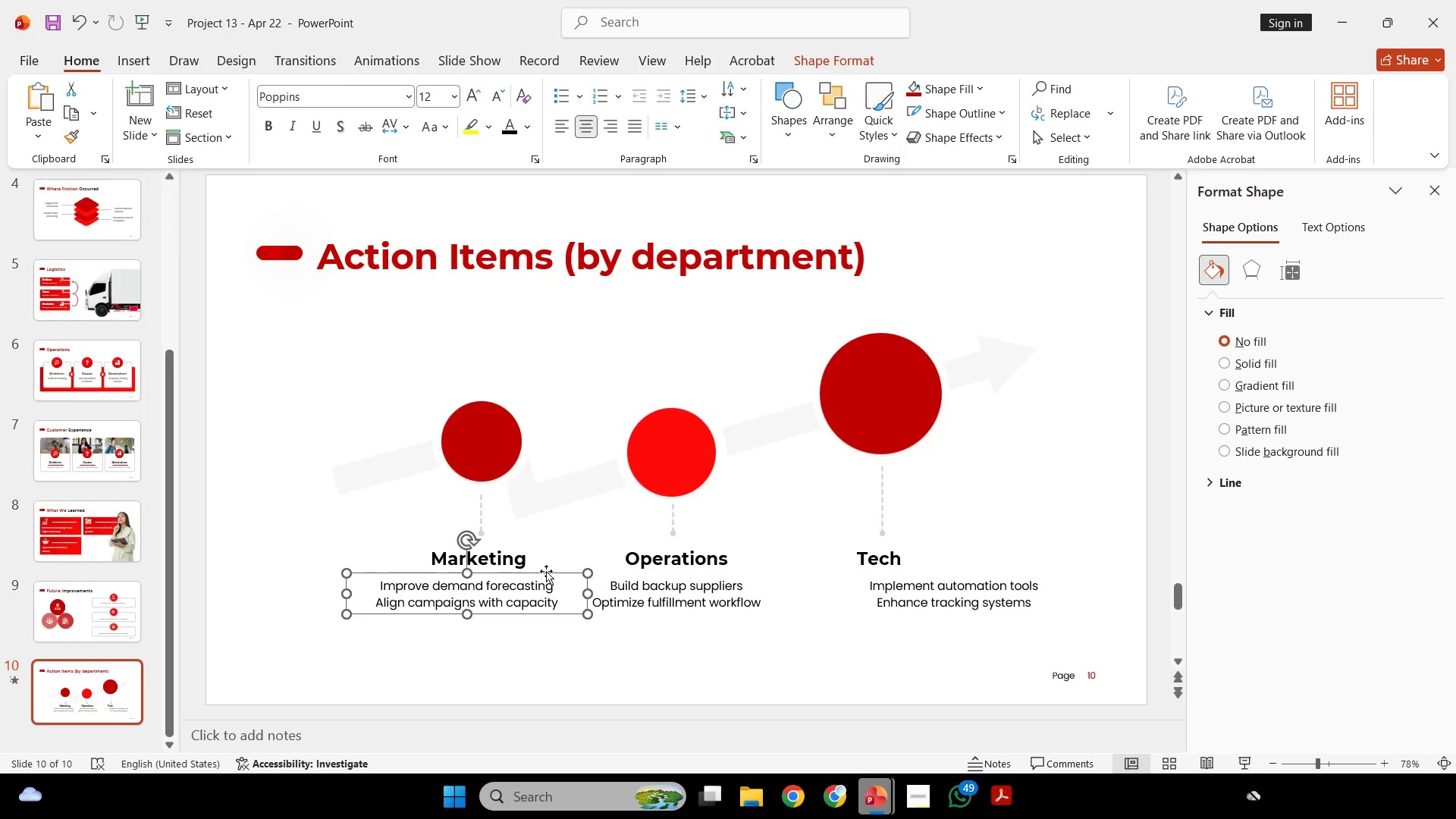 
hold_key(key=ShiftLeft, duration=4.78)
left_click_drag(start_coordinate=[546, 571], to_coordinate=[558, 571])
 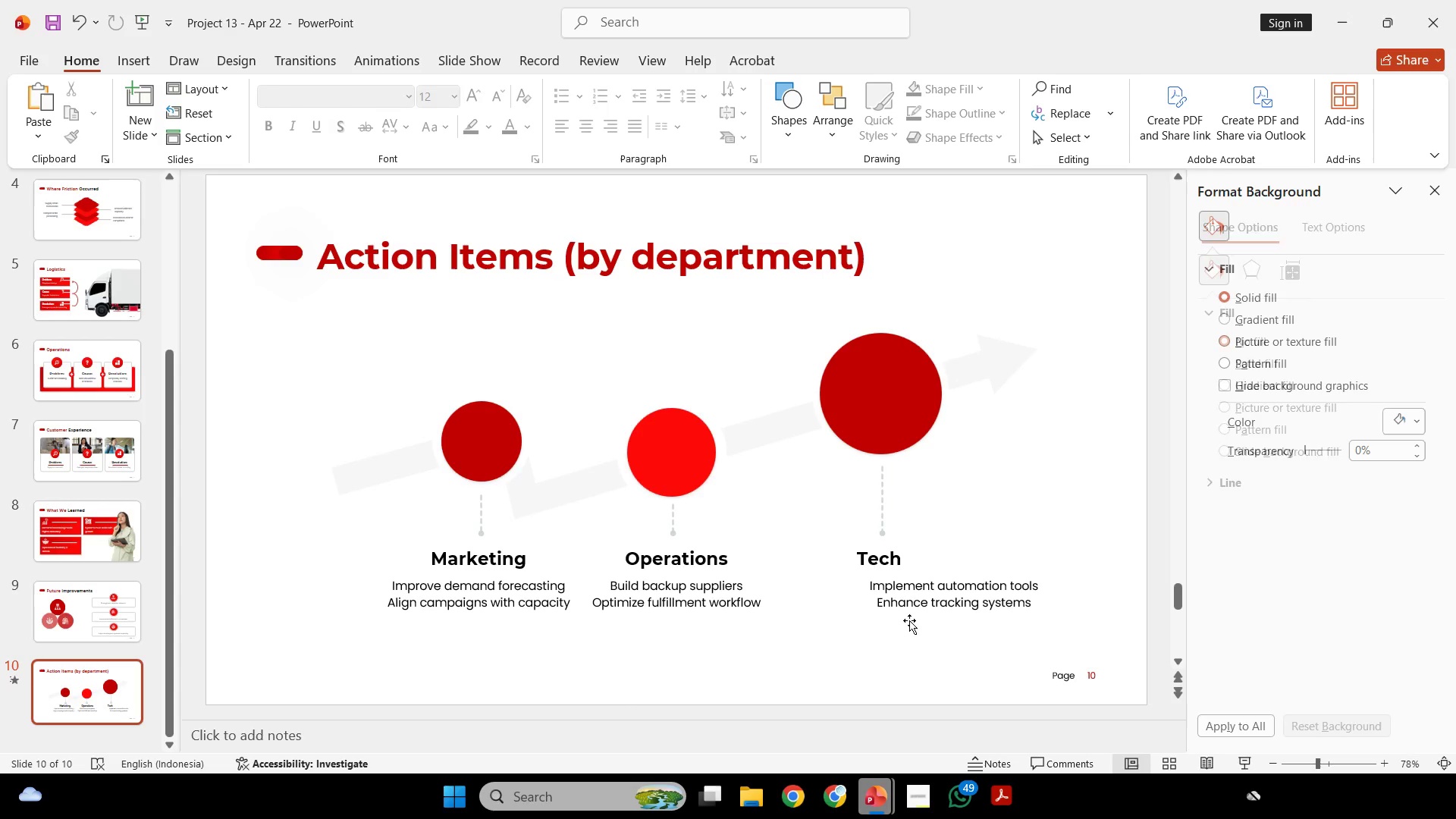 
double_click([912, 618])
 